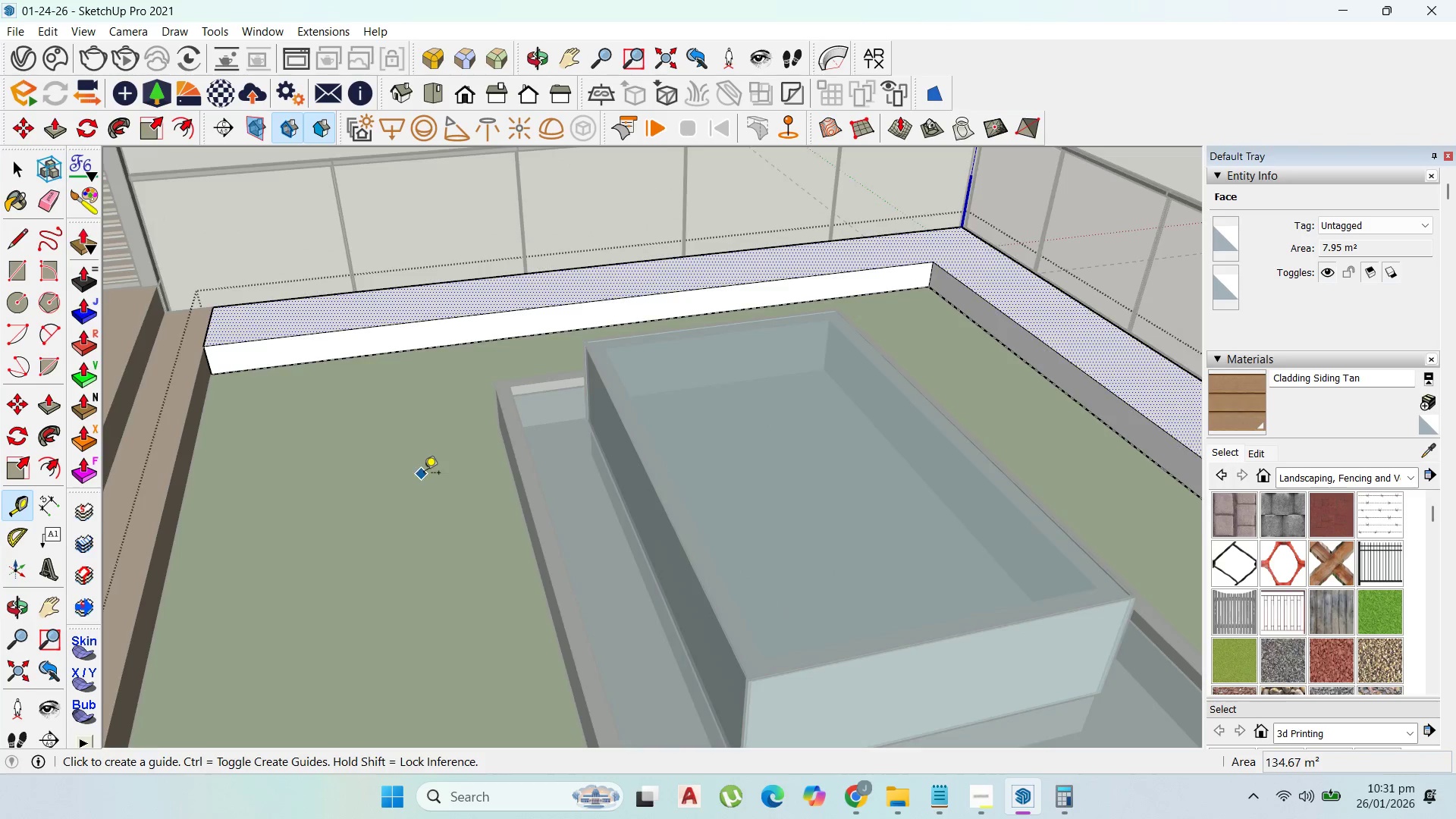 
key(Escape)
 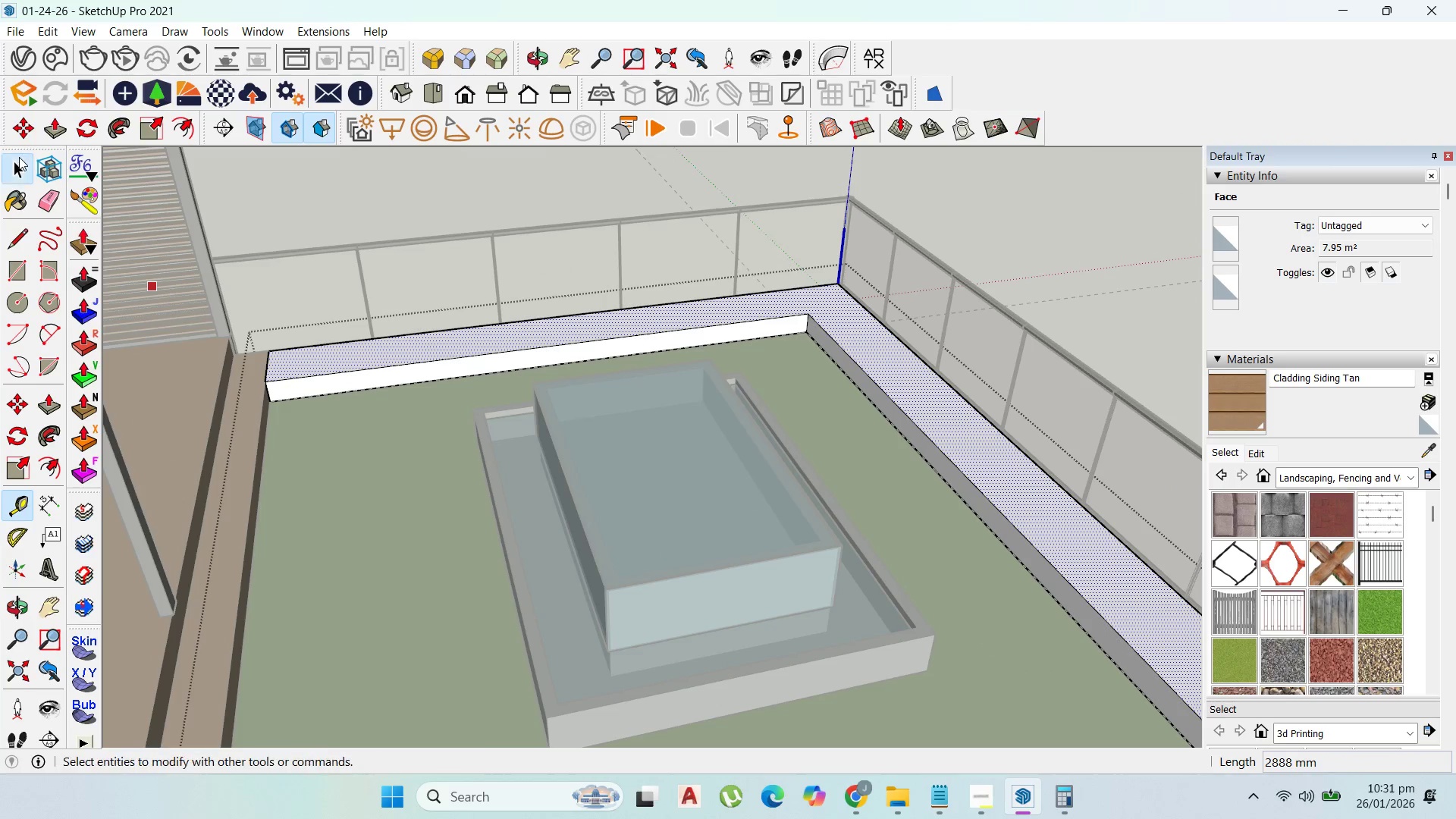 
scroll: coordinate [425, 473], scroll_direction: down, amount: 8.0
 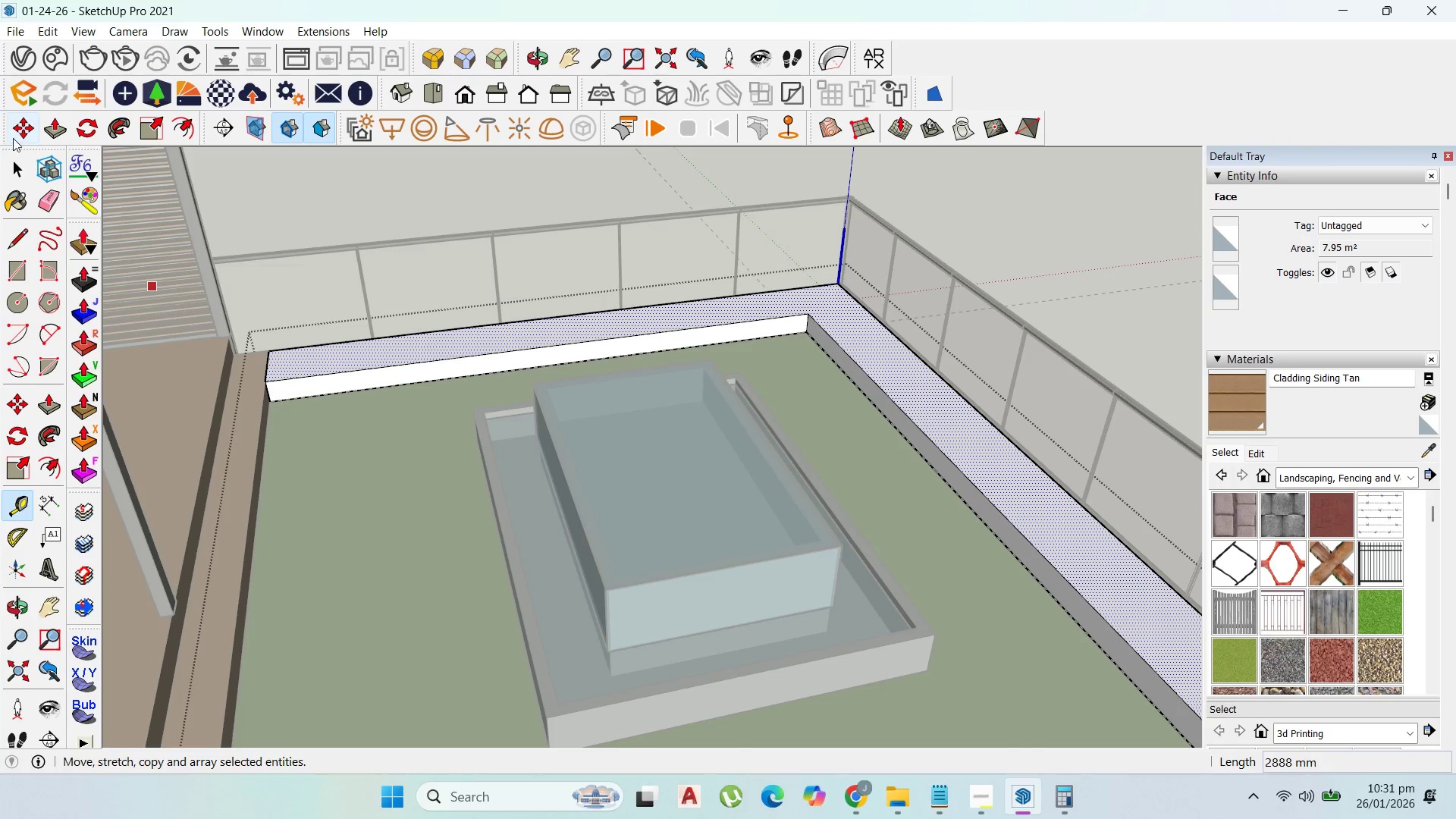 
key(Escape)
 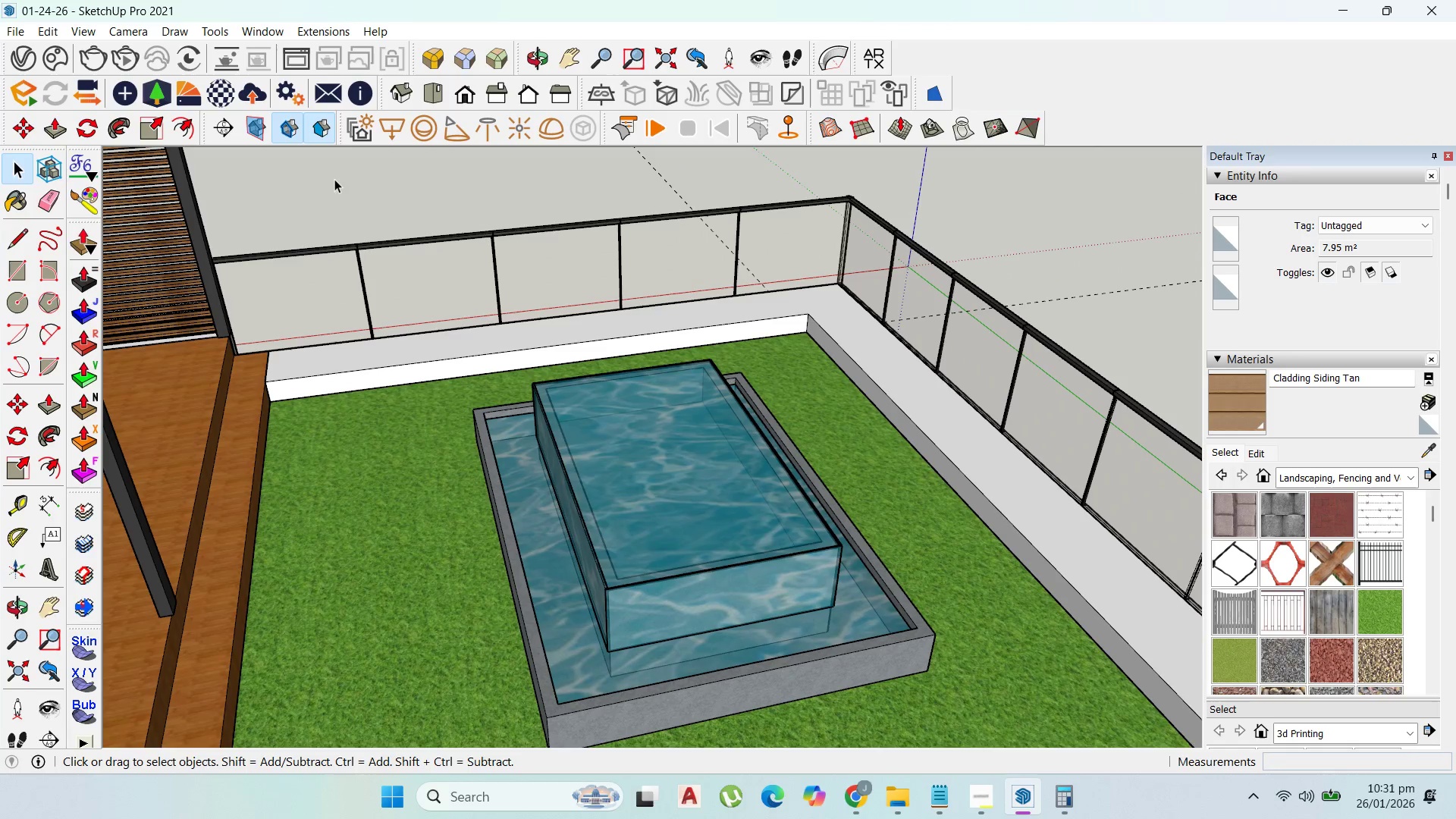 
left_click([337, 180])
 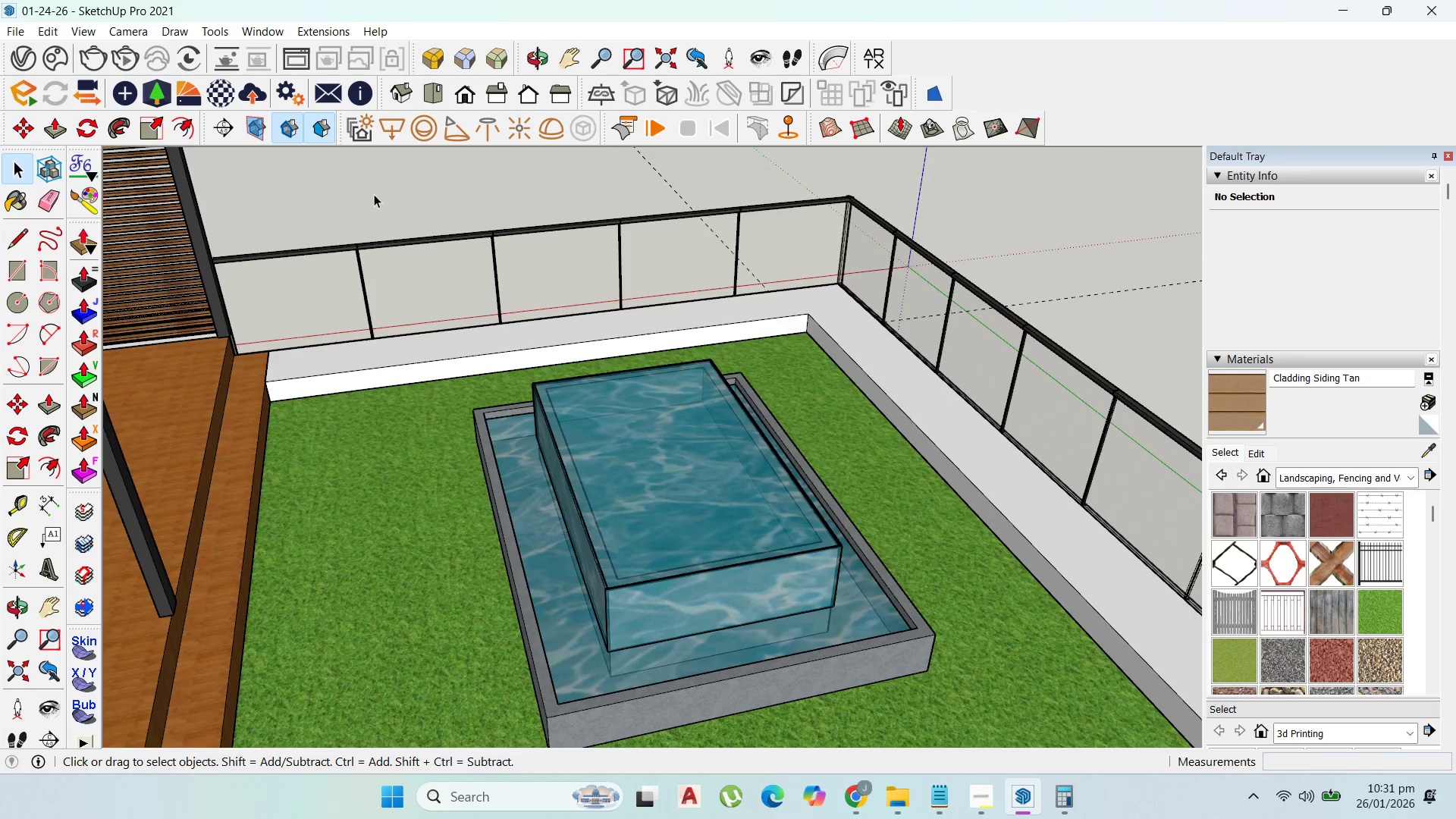 
scroll: coordinate [391, 203], scroll_direction: down, amount: 3.0
 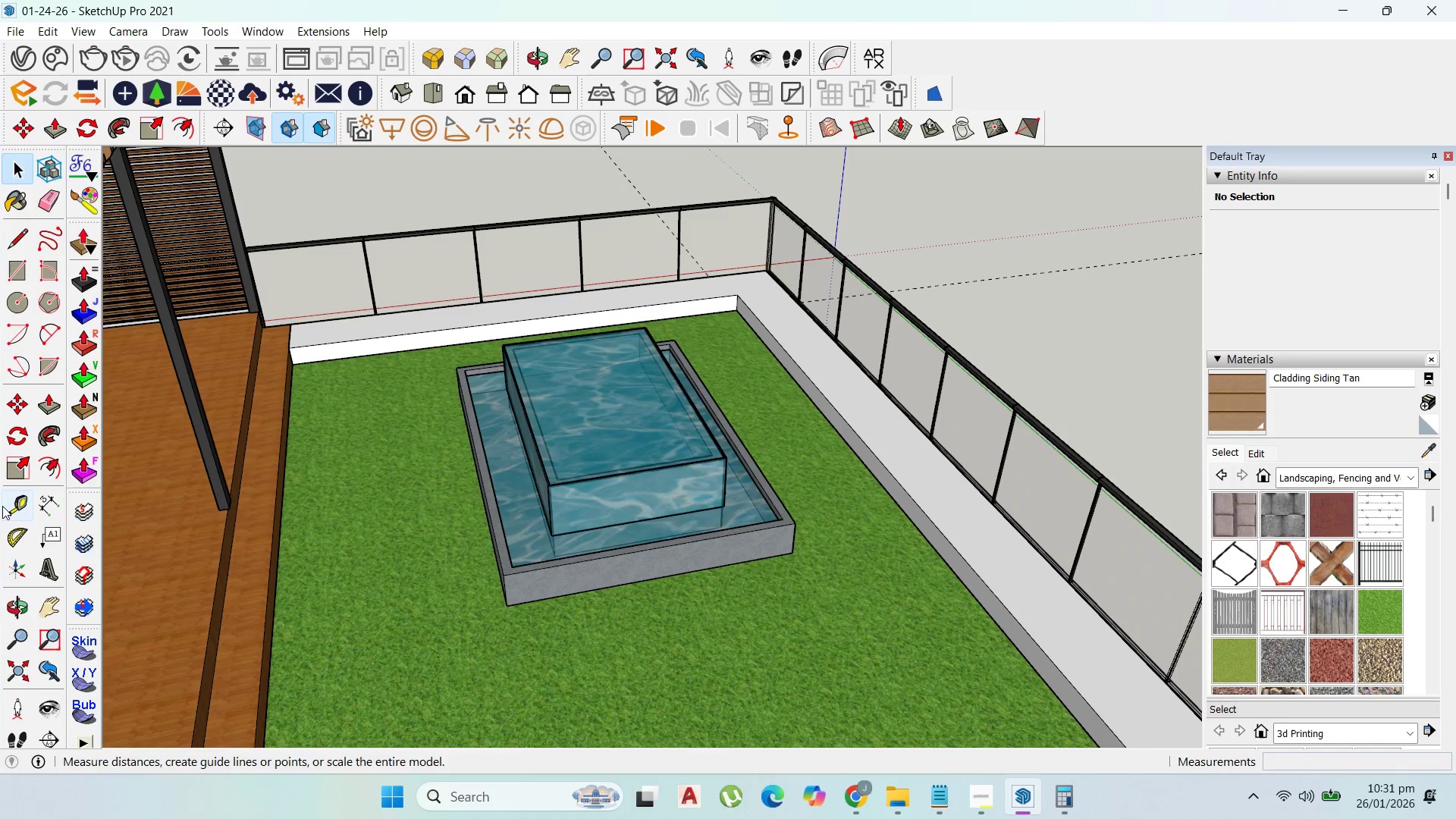 
left_click([19, 496])
 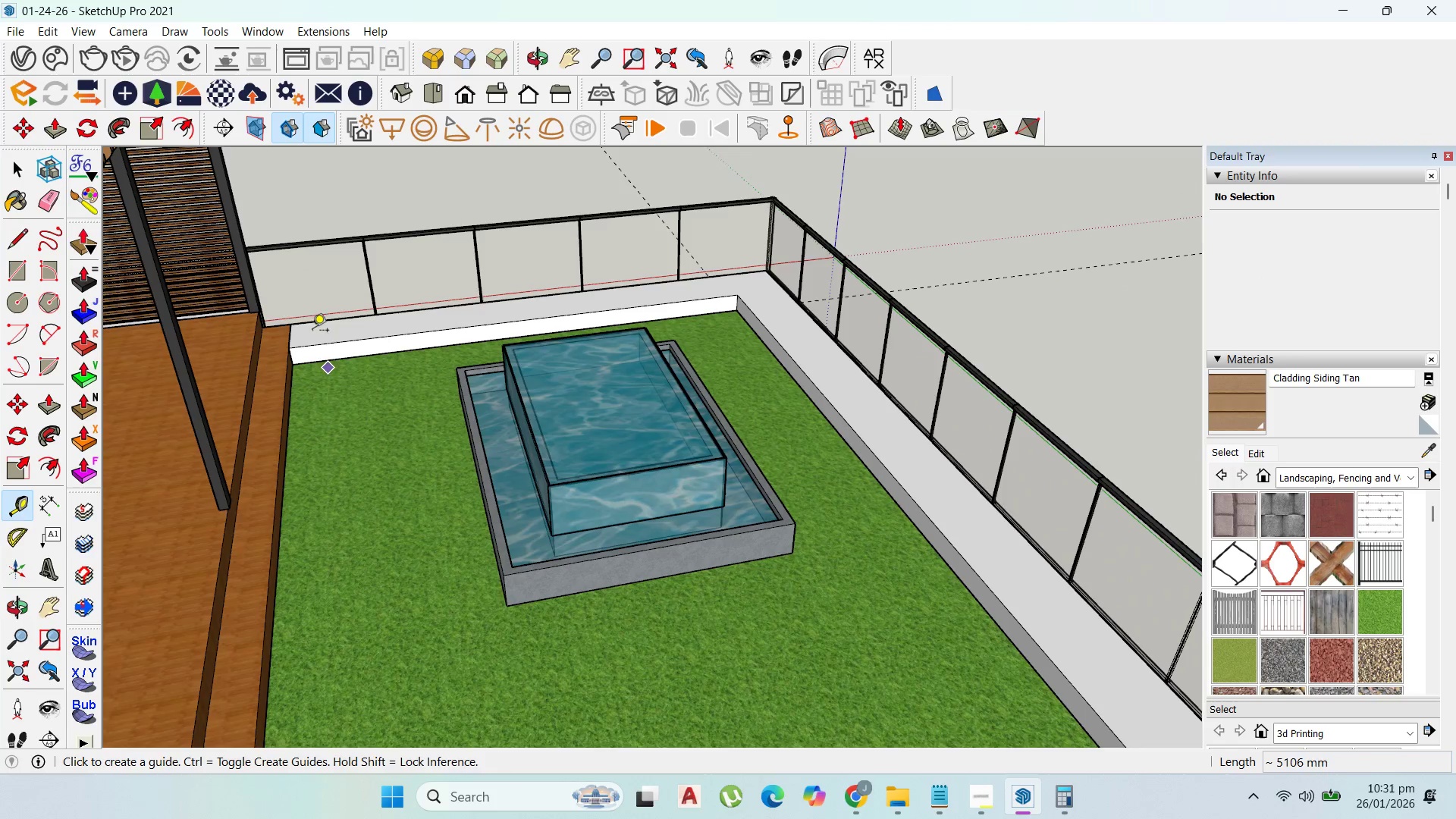 
scroll: coordinate [293, 334], scroll_direction: up, amount: 8.0
 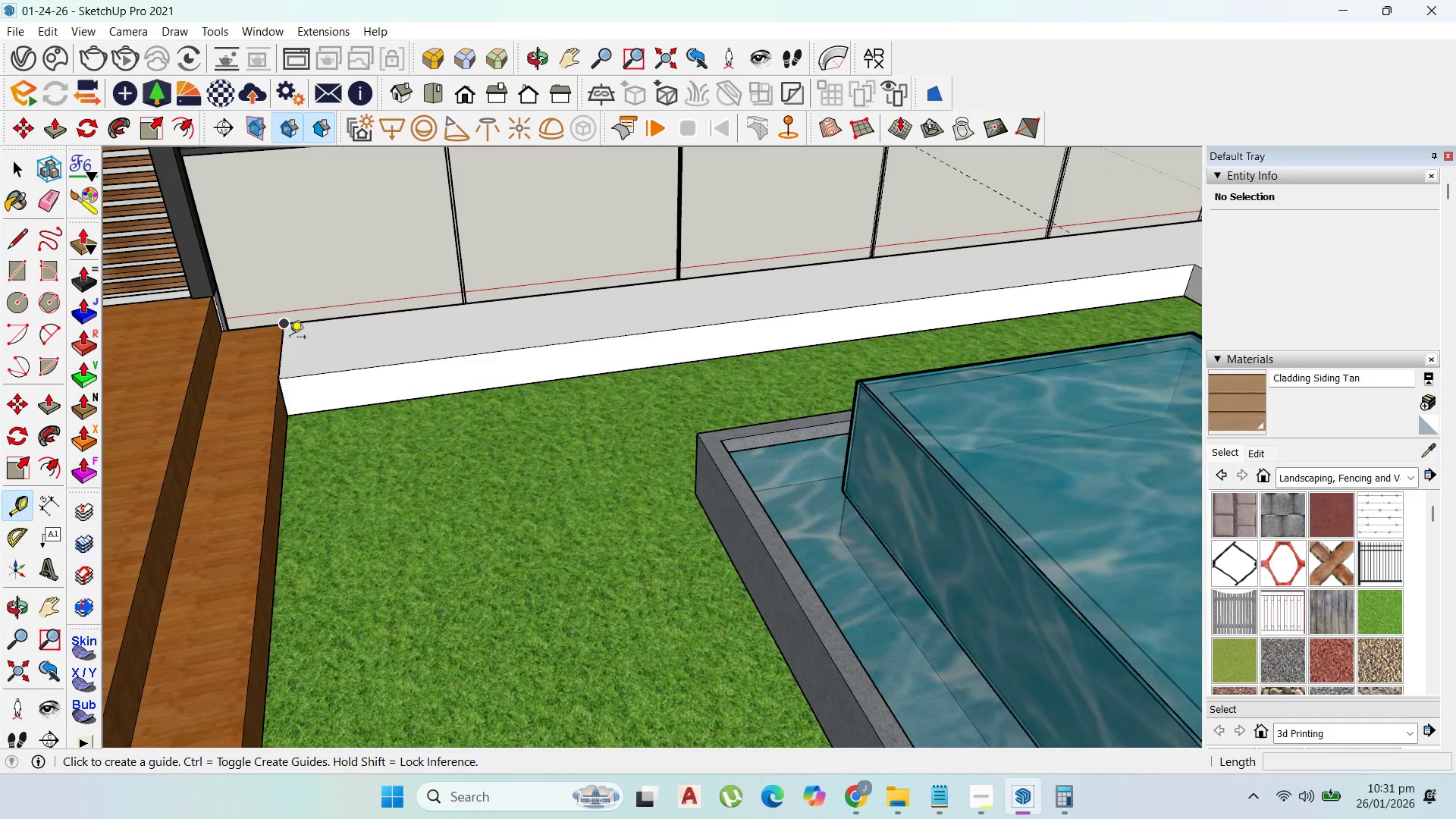 
scroll: coordinate [419, 459], scroll_direction: down, amount: 20.0
 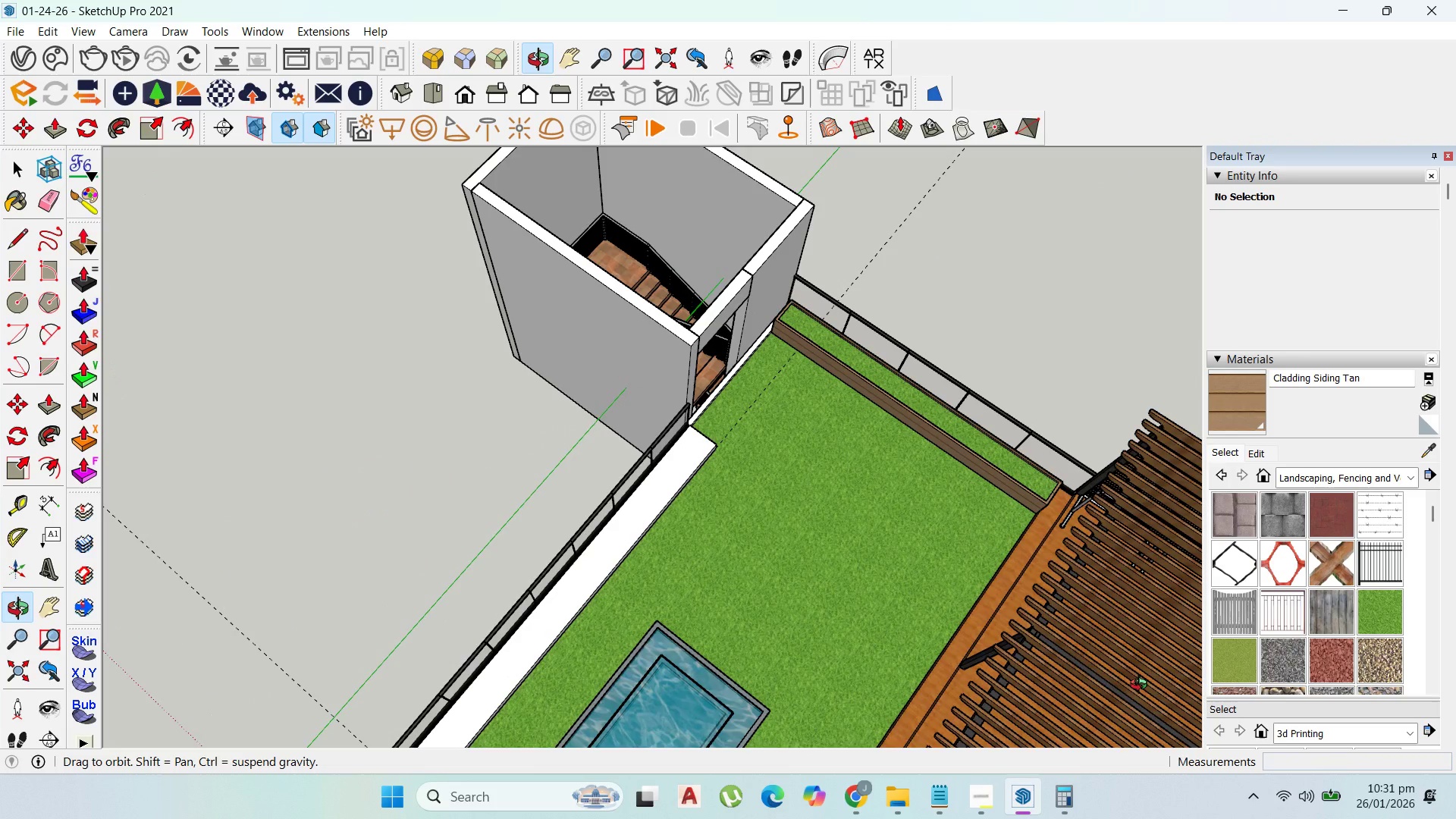 
wait(6.73)
 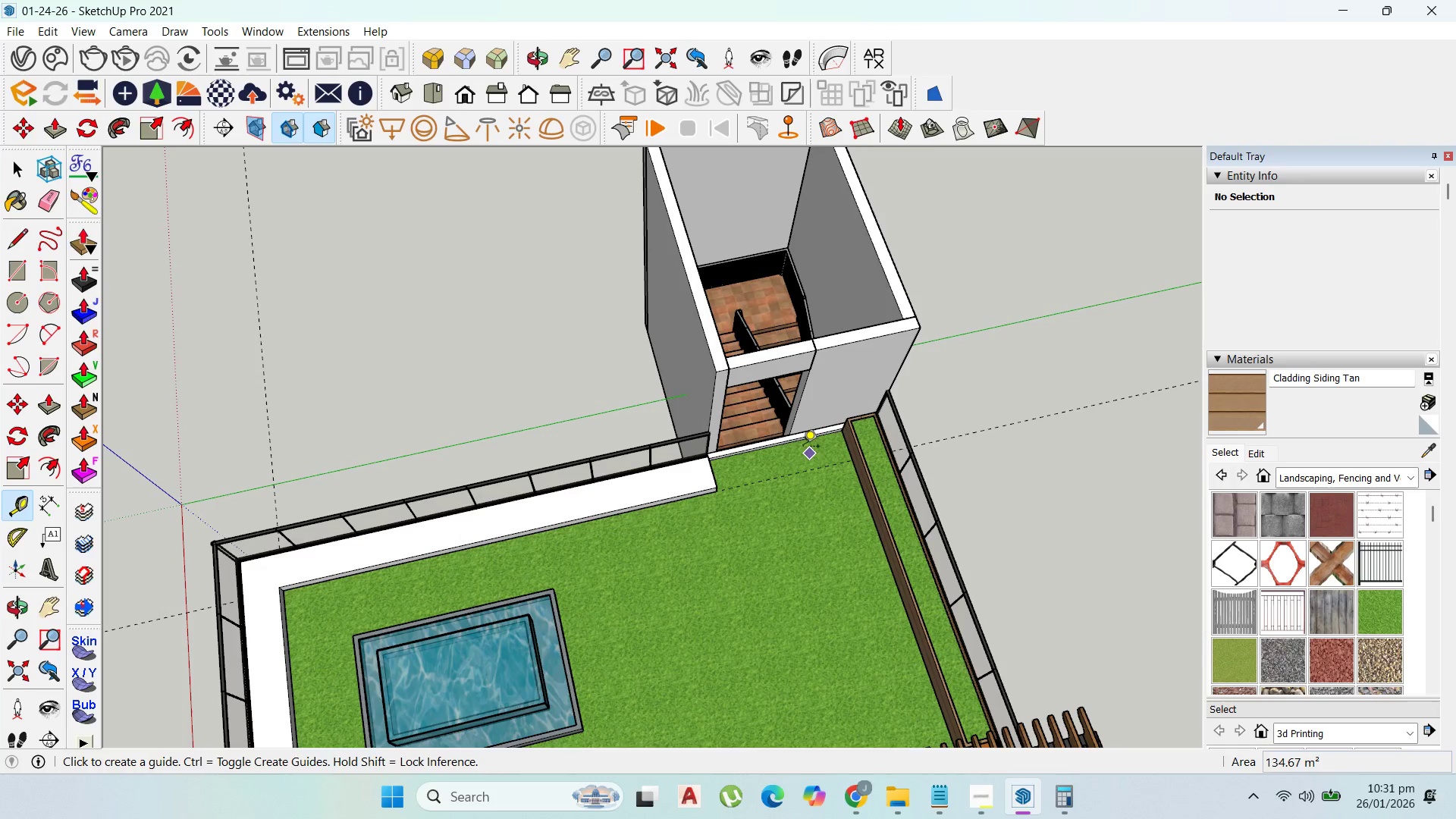 
scroll: coordinate [479, 529], scroll_direction: down, amount: 2.0
 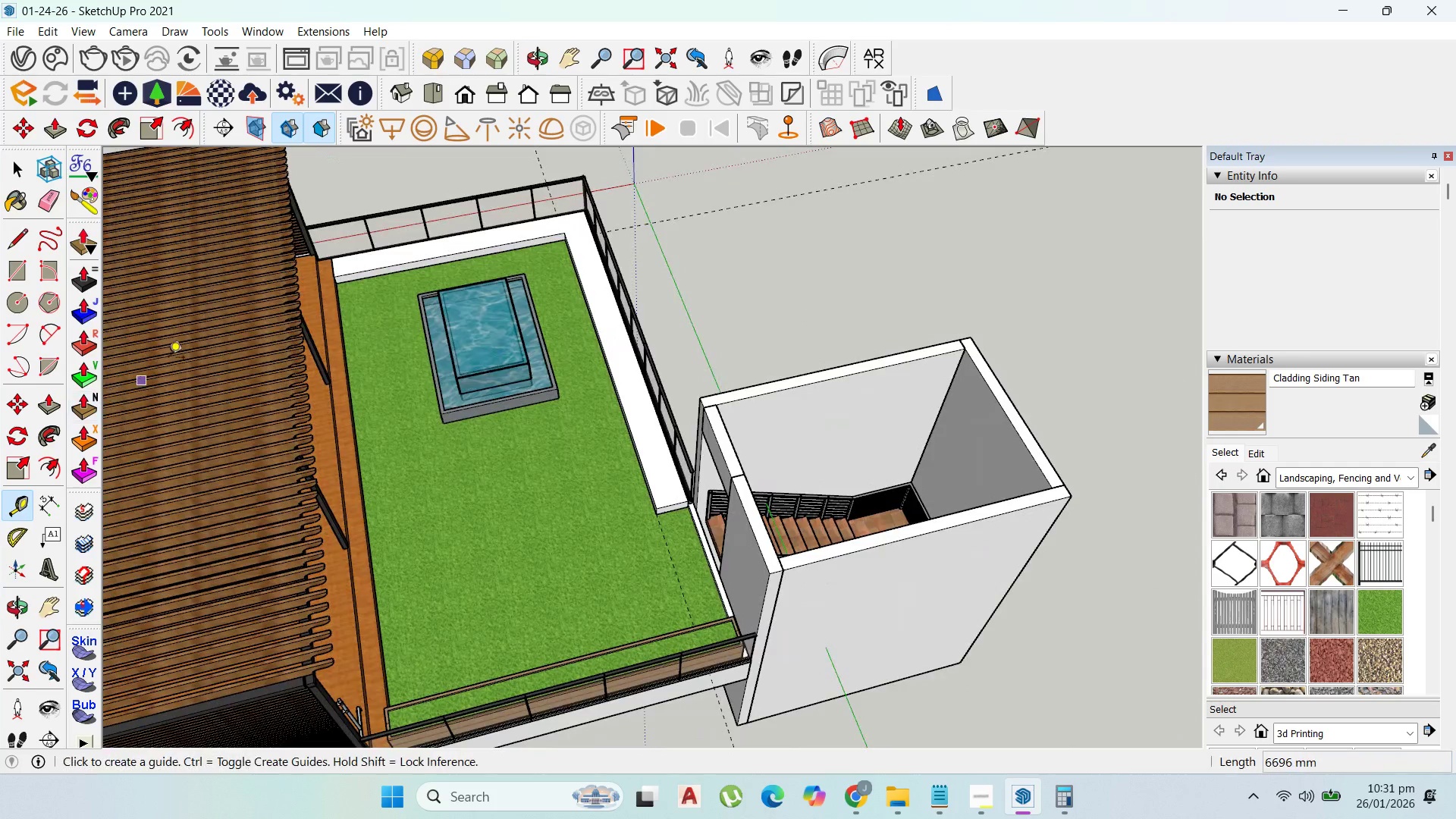 
scroll: coordinate [376, 282], scroll_direction: up, amount: 15.0
 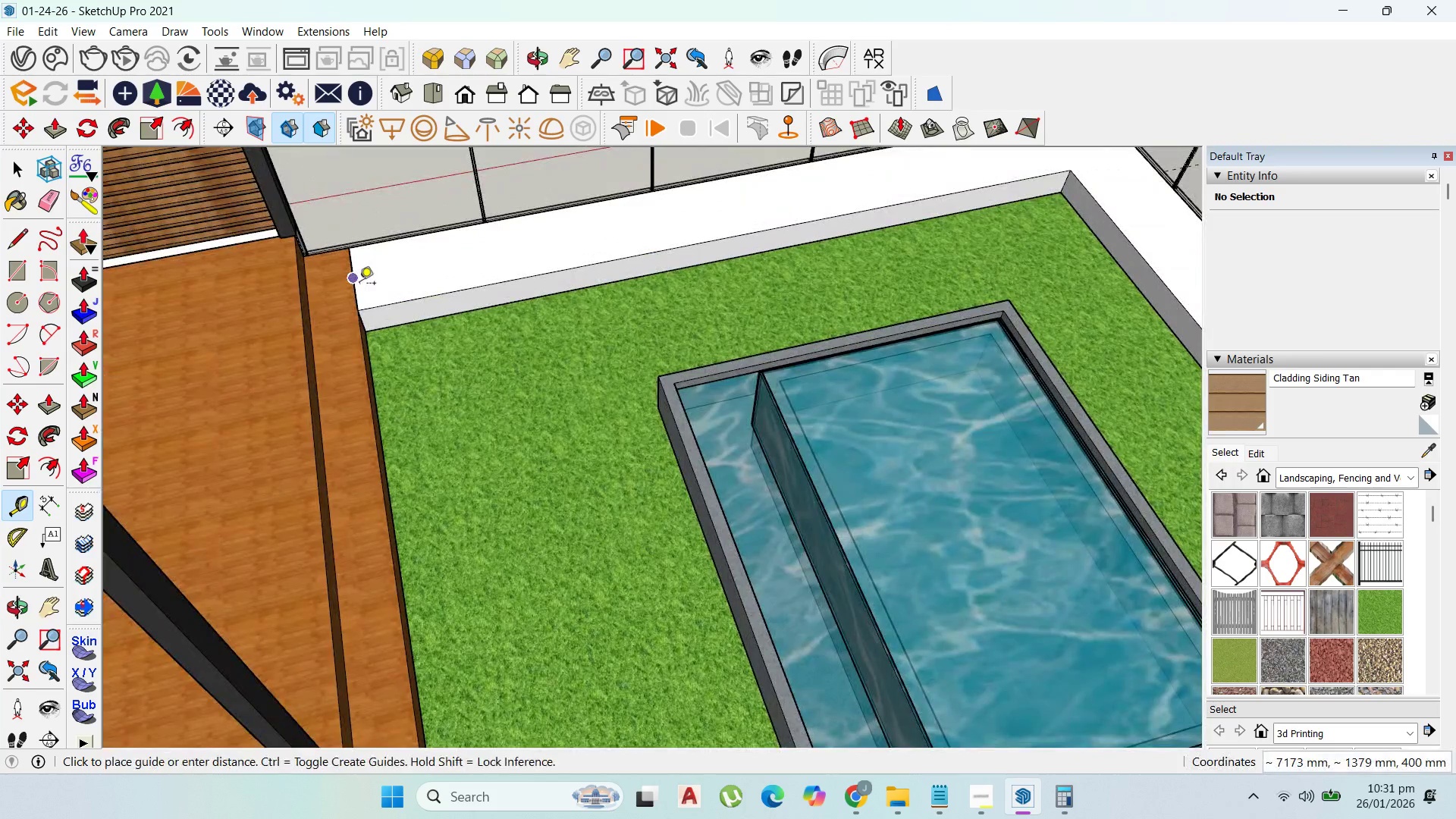 
left_click_drag(start_coordinate=[359, 284], to_coordinate=[380, 279])
 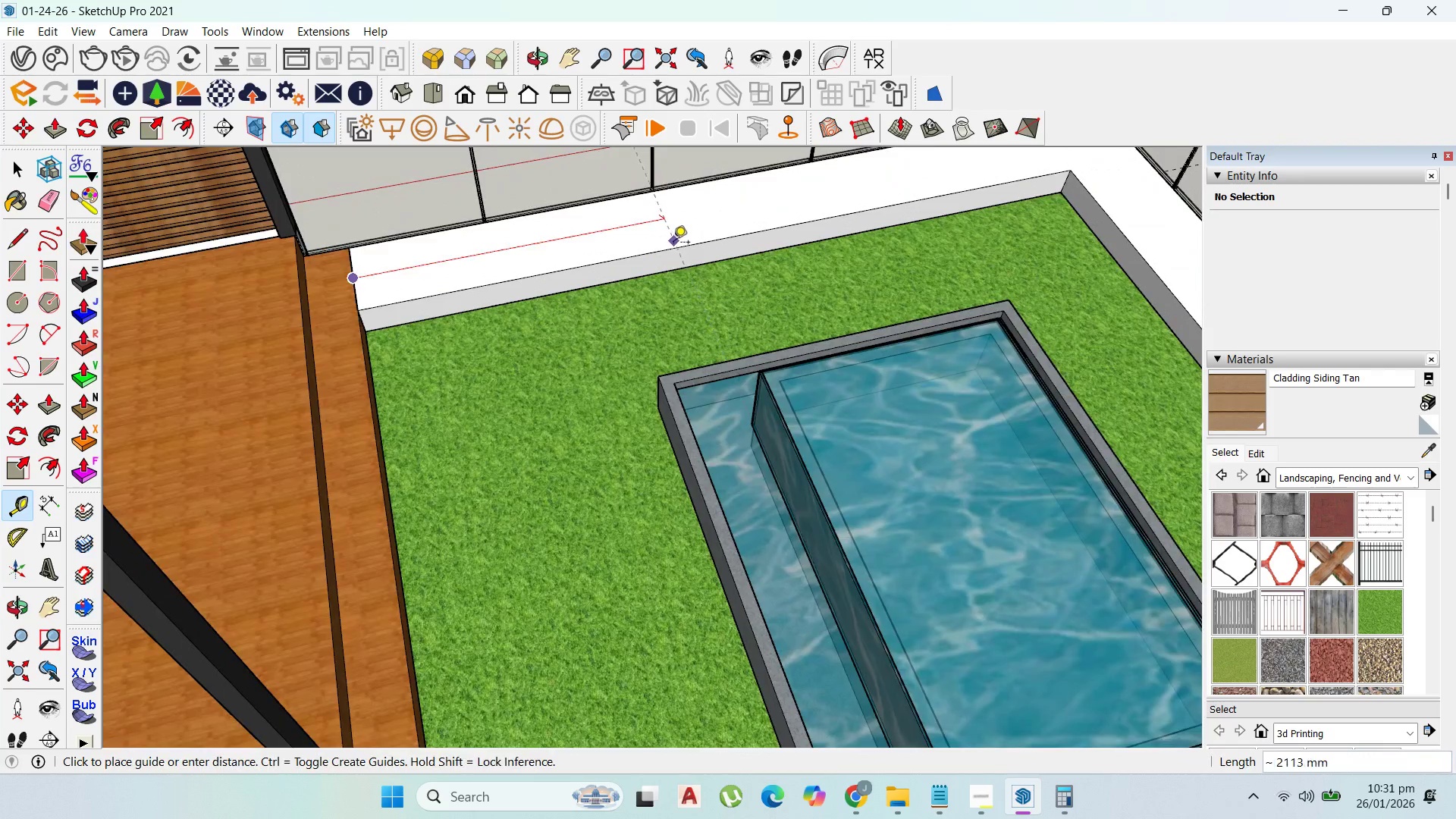 
scroll: coordinate [661, 246], scroll_direction: down, amount: 3.0
 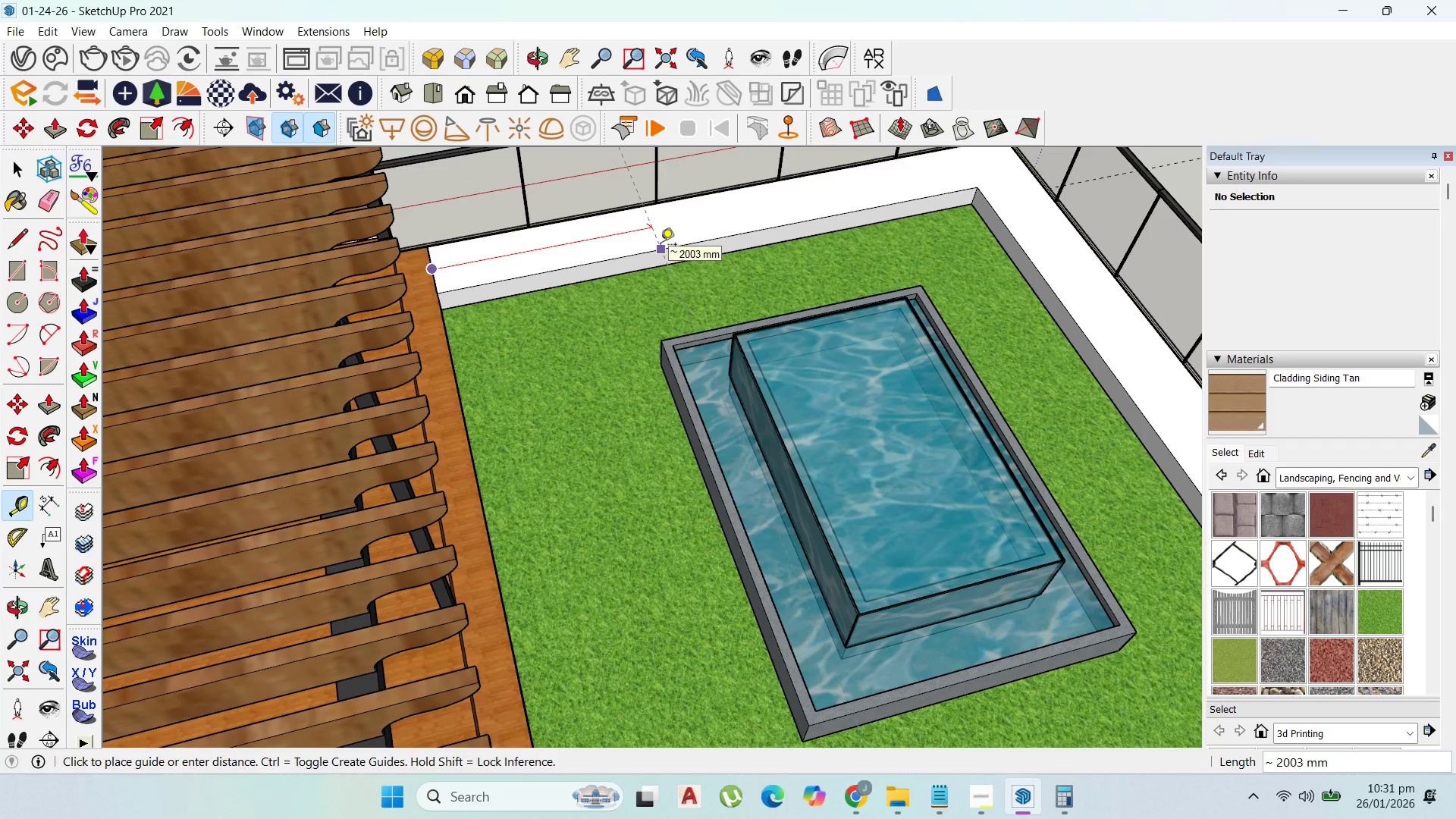 
scroll: coordinate [656, 246], scroll_direction: up, amount: 3.0
 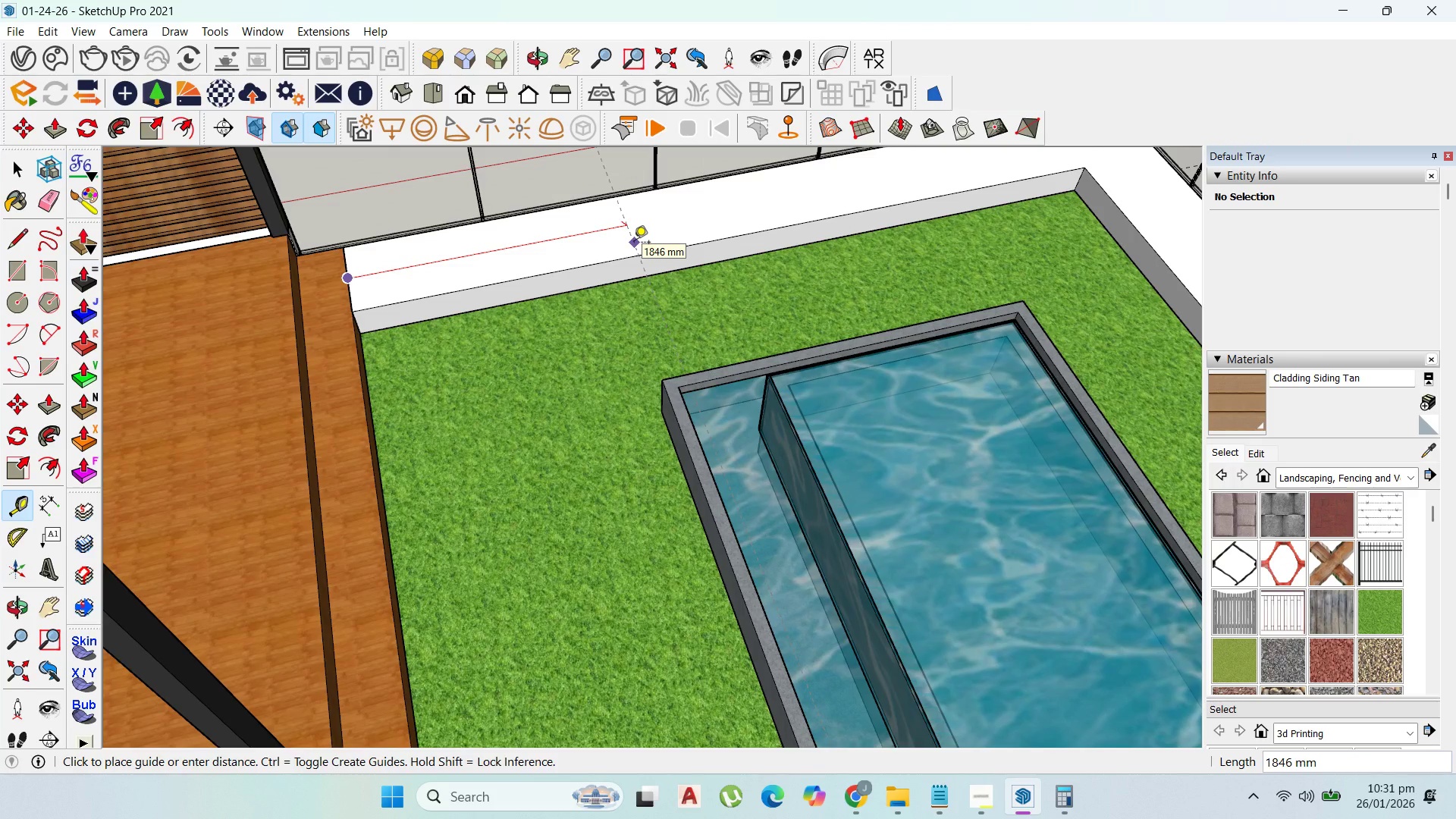 
type(2)
key(Backspace)
type(1800)
 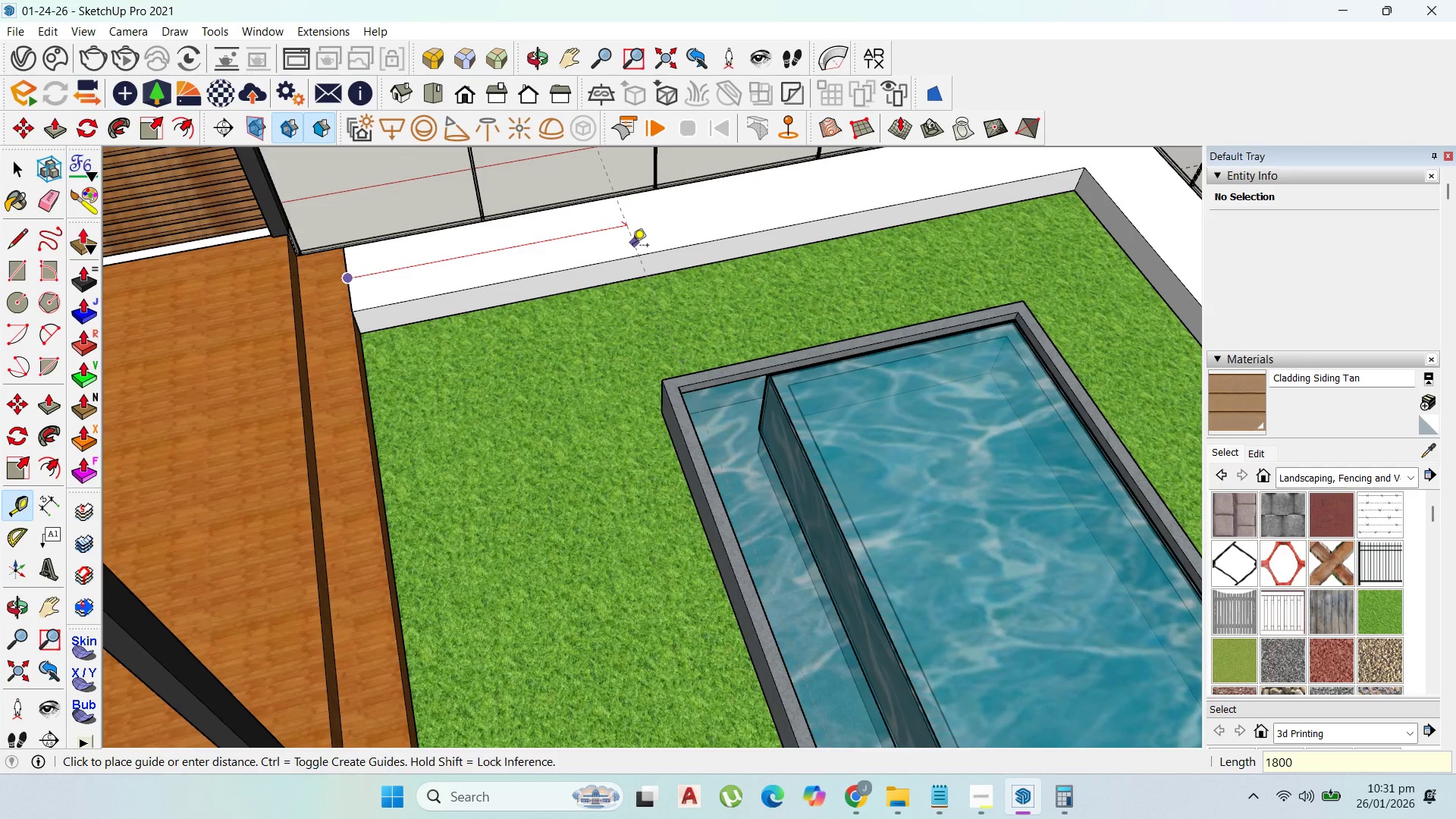 
key(Enter)
 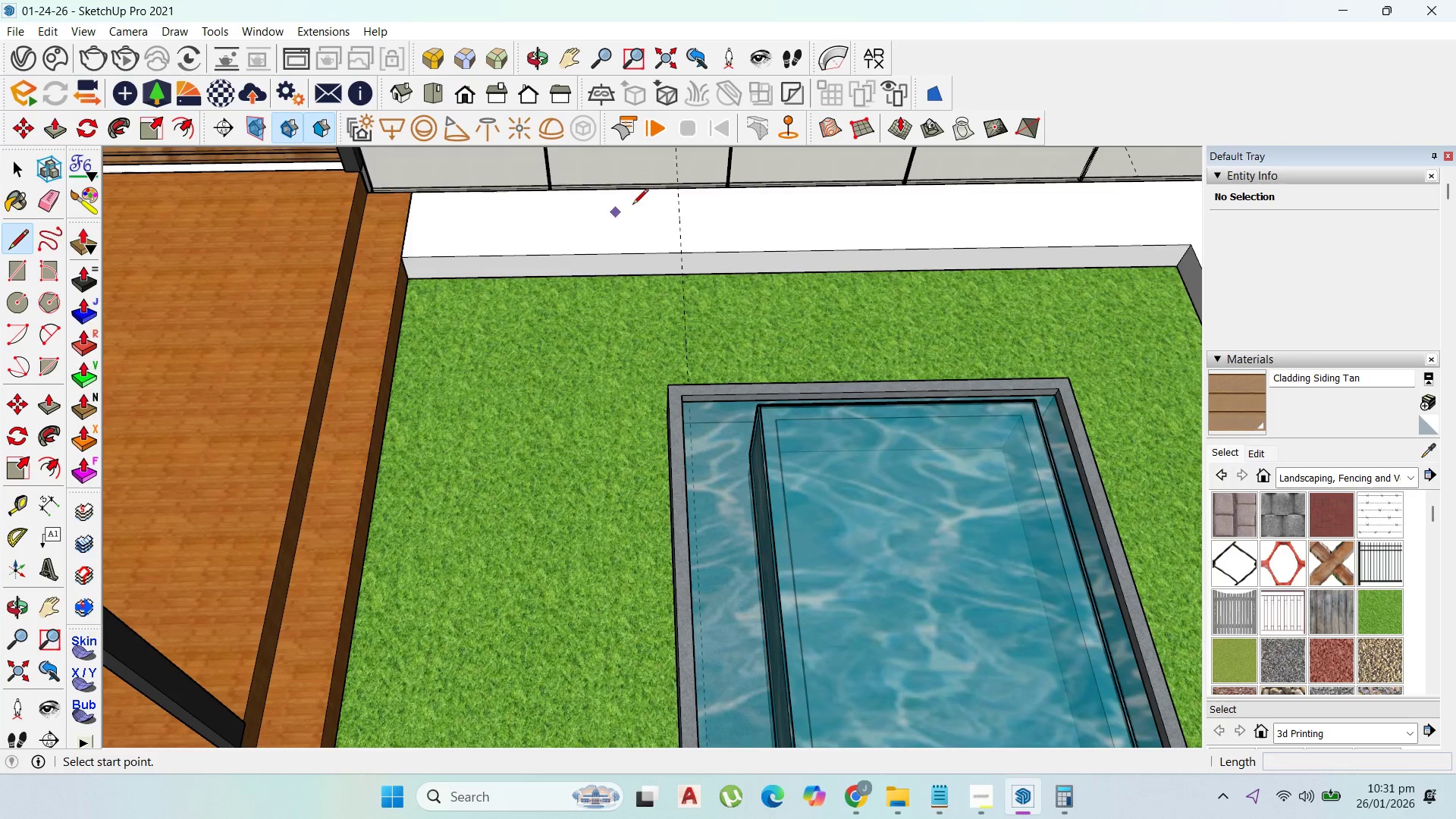 
left_click([676, 195])
 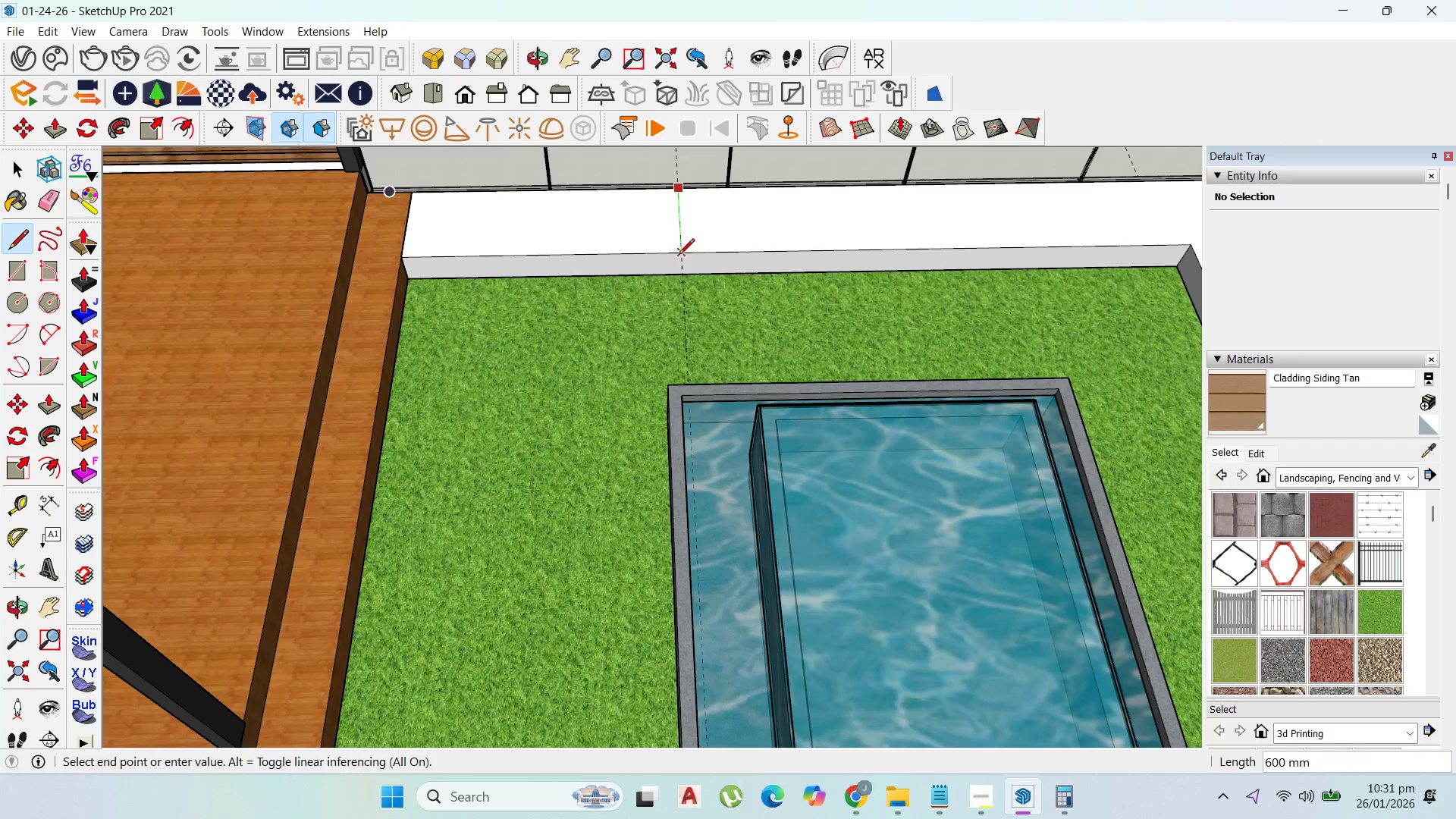 
left_click([679, 255])
 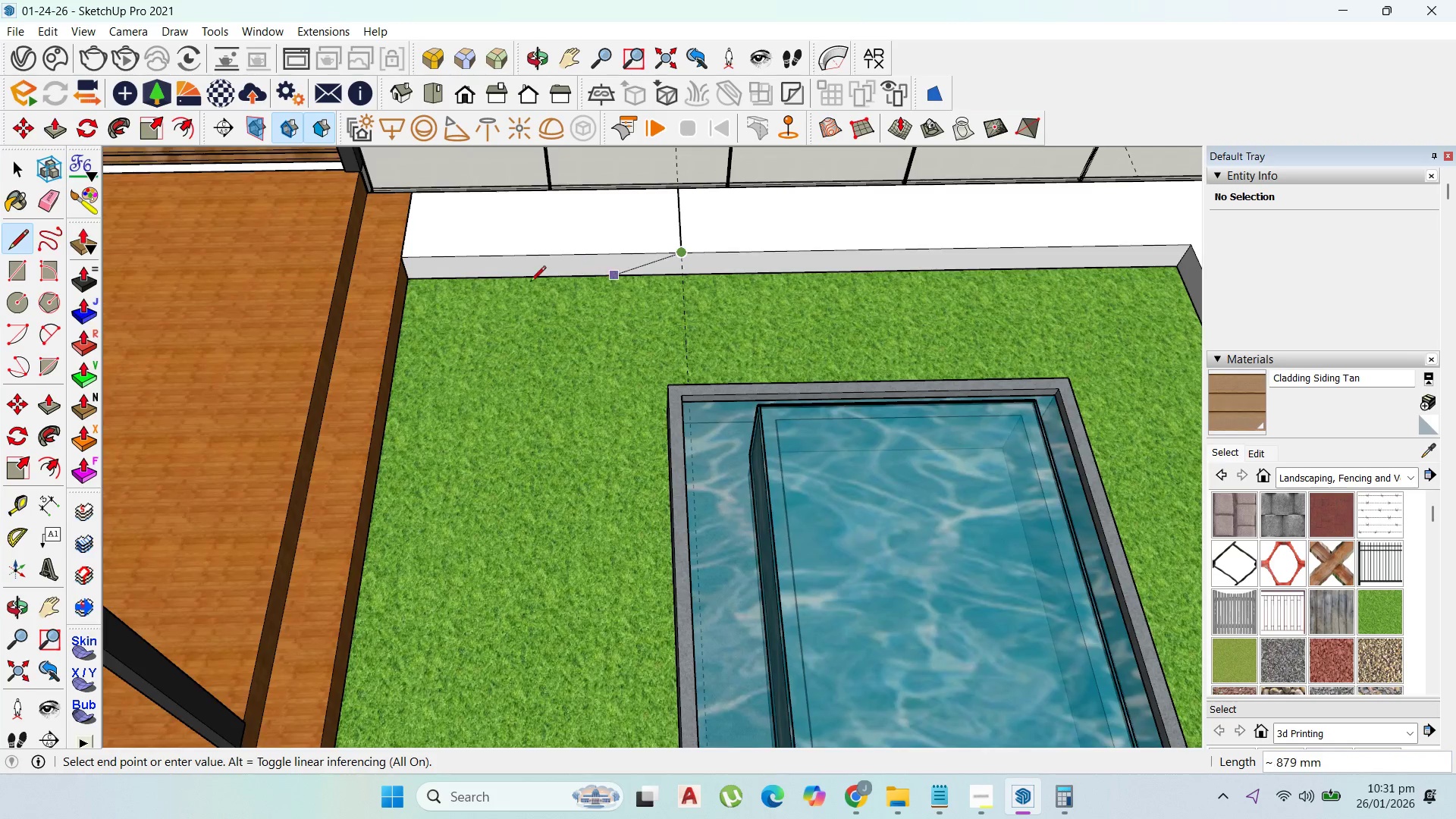 
scroll: coordinate [528, 284], scroll_direction: down, amount: 4.0
 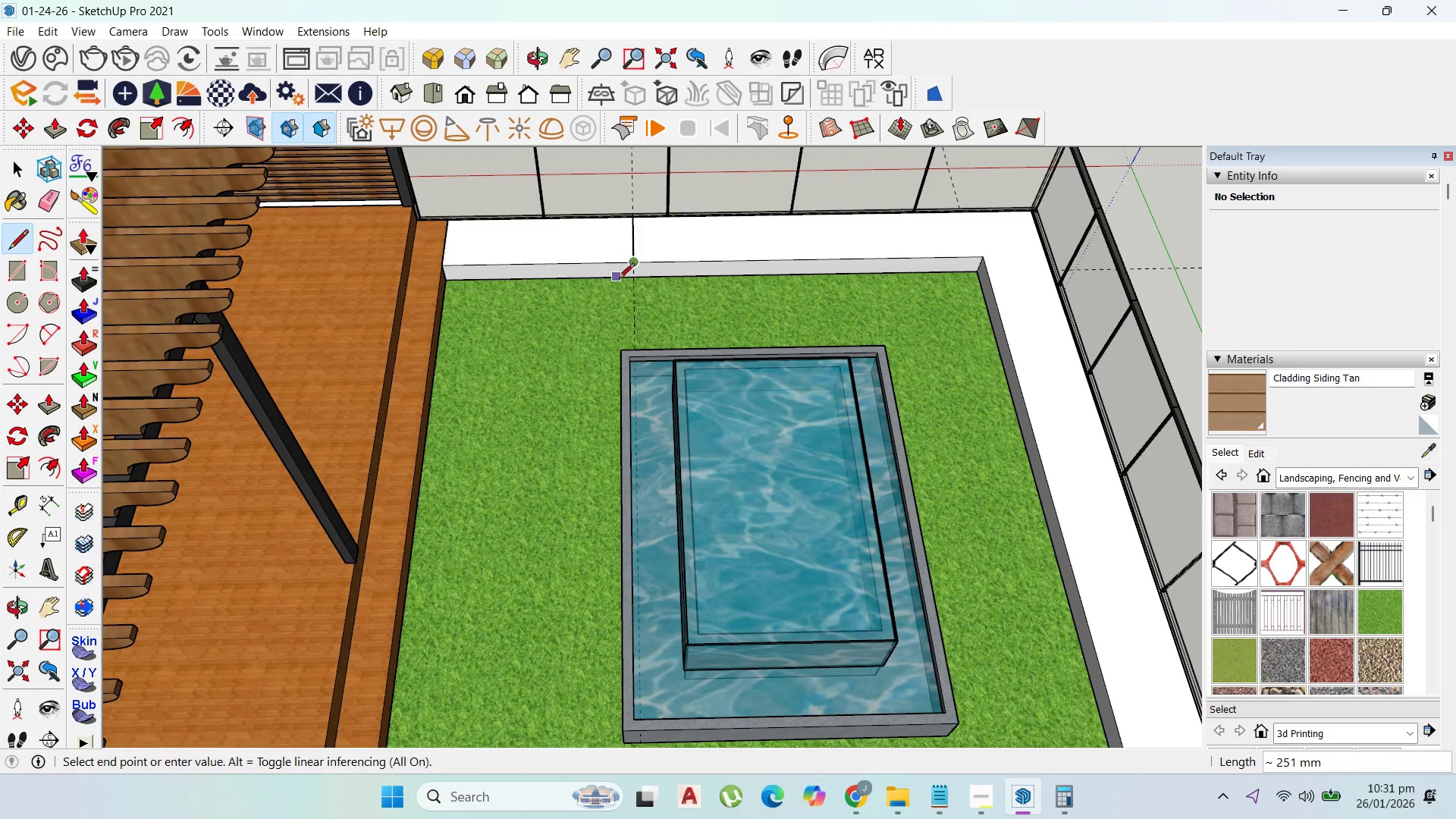 
scroll: coordinate [628, 280], scroll_direction: up, amount: 2.0
 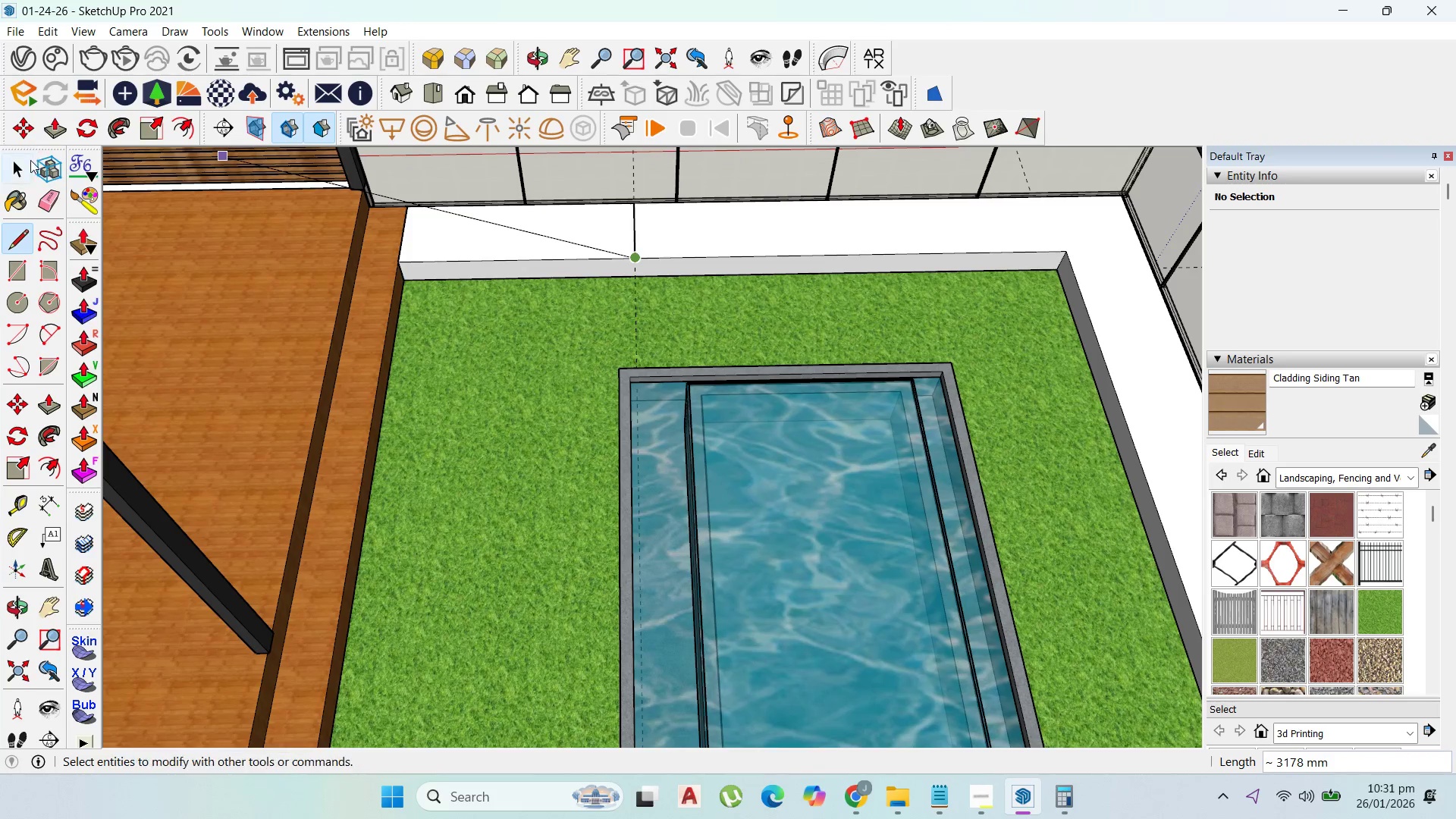 
key(Control+Z)
 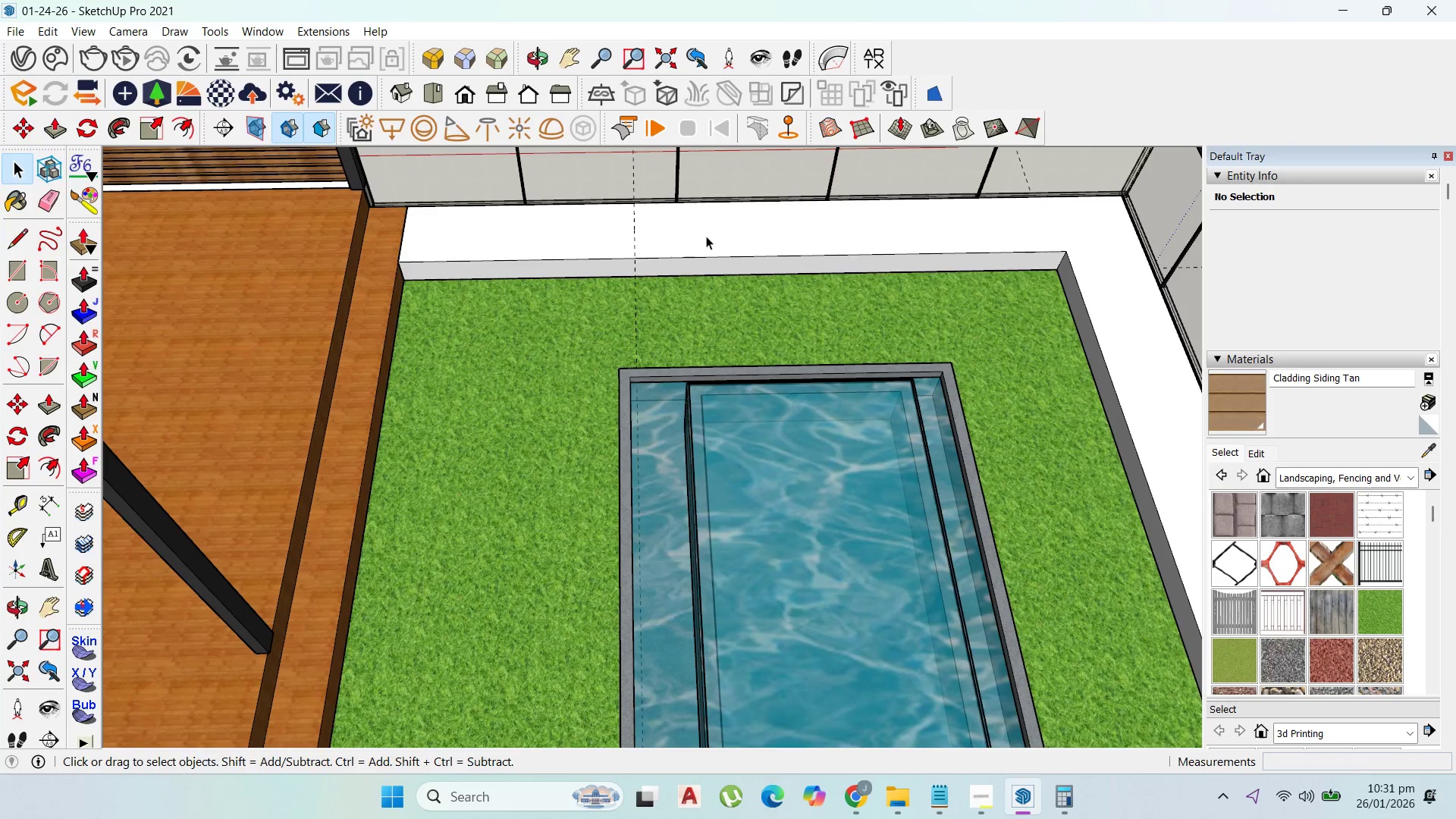 
double_click([706, 236])
 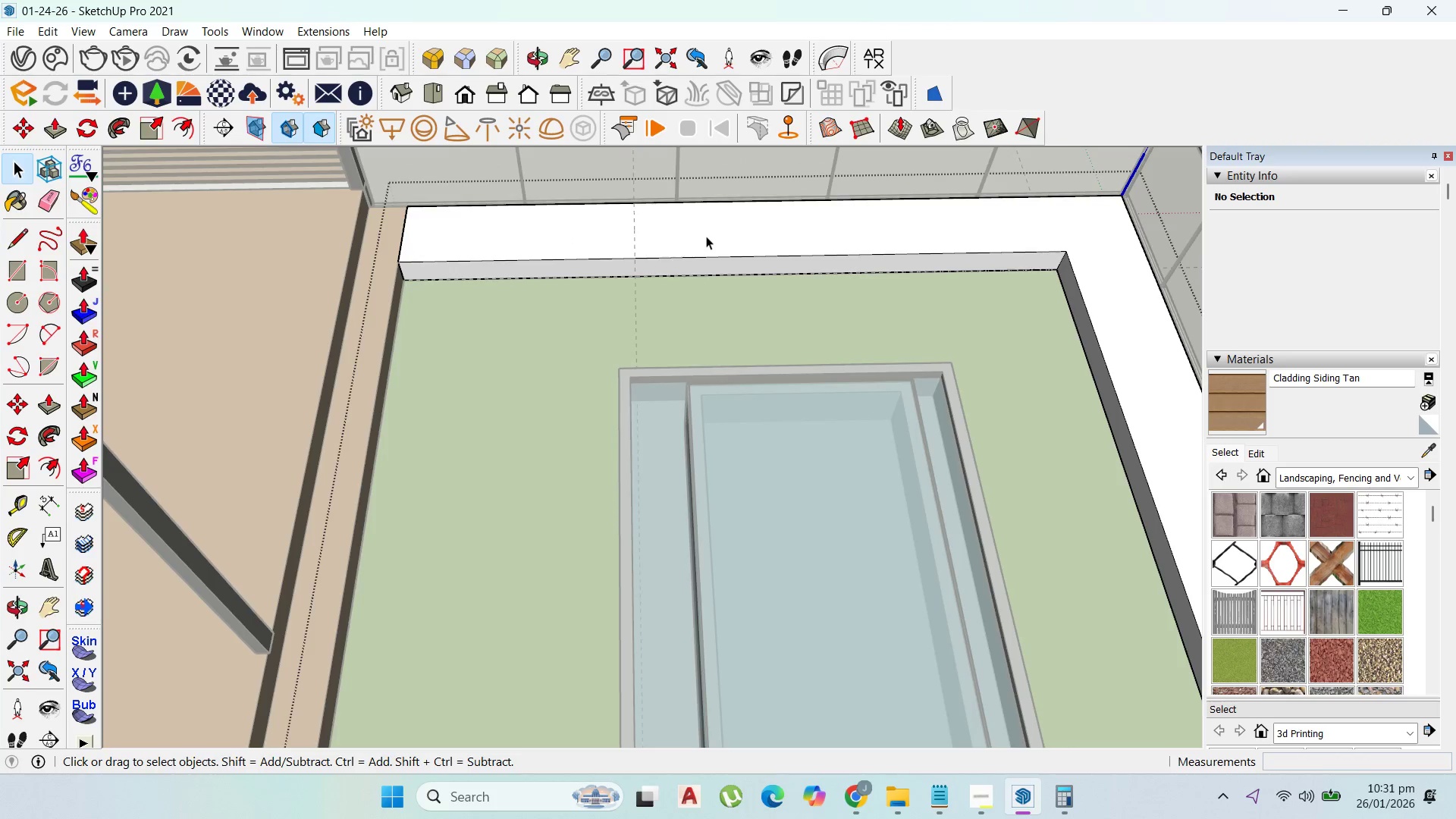 
triple_click([706, 236])
 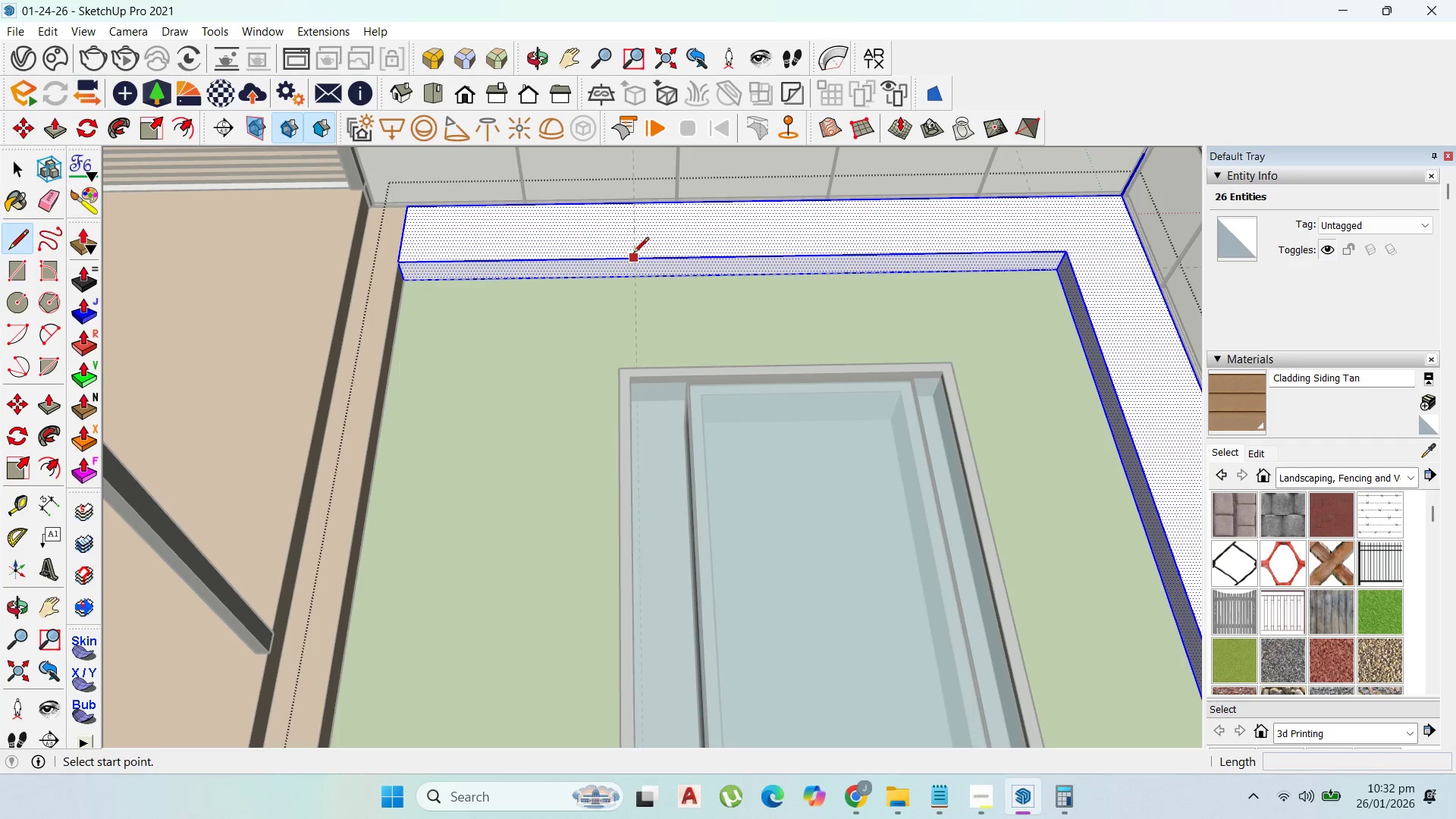 
scroll: coordinate [646, 208], scroll_direction: up, amount: 3.0
 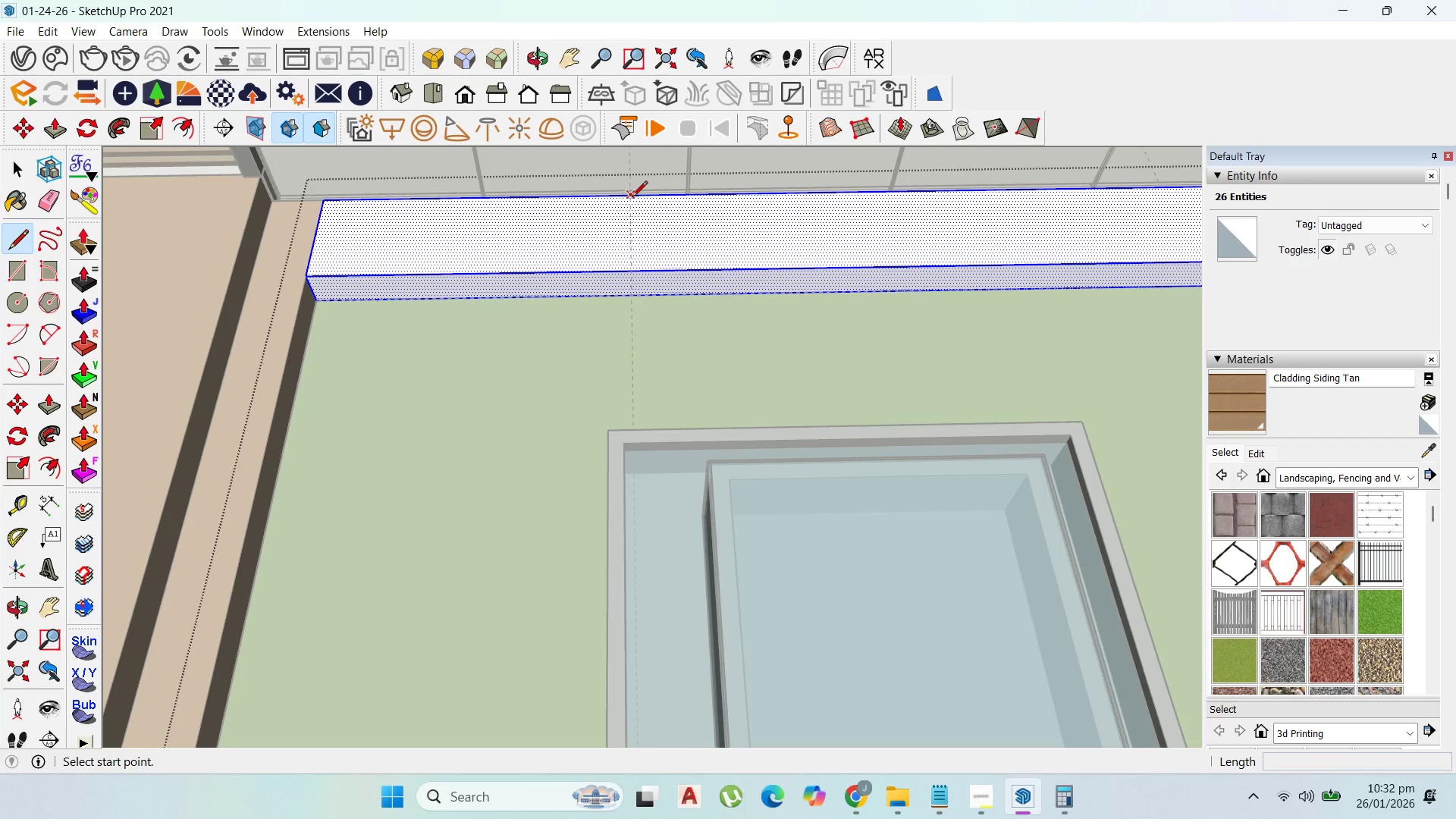 
left_click([632, 198])
 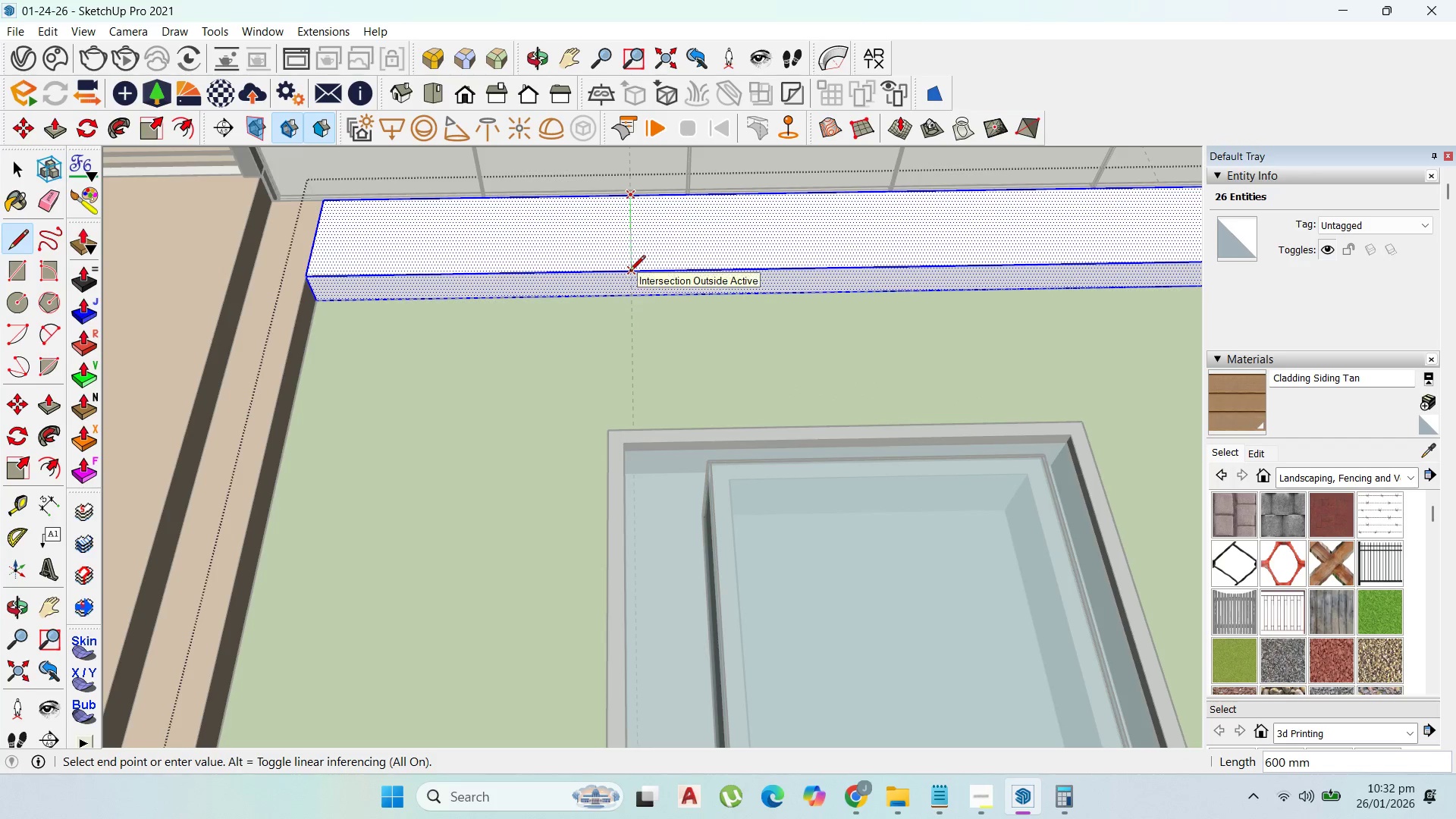 
left_click([629, 272])
 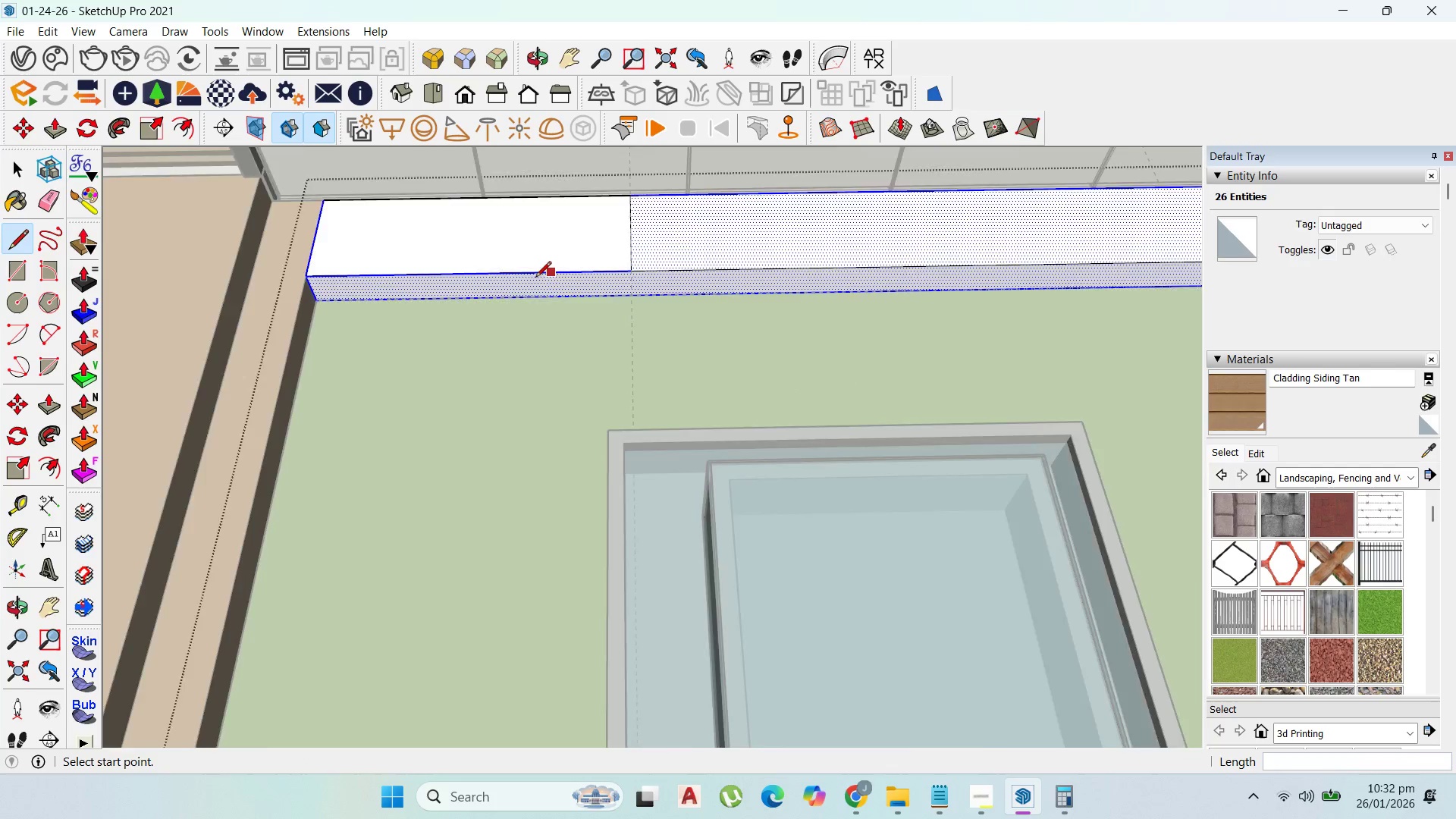 
scroll: coordinate [580, 281], scroll_direction: down, amount: 7.0
 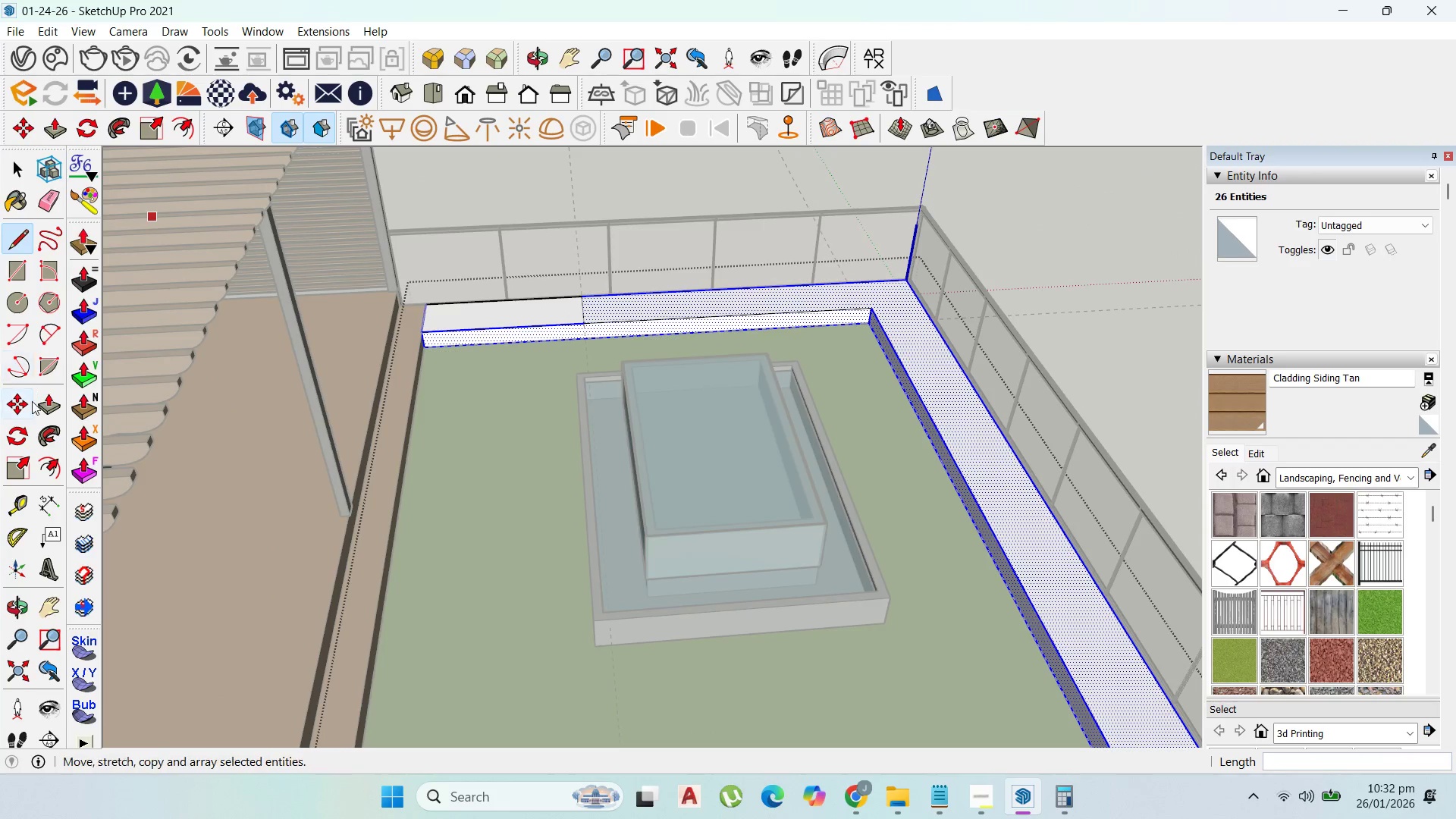 
left_click_drag(start_coordinate=[20, 488], to_coordinate=[25, 488])
 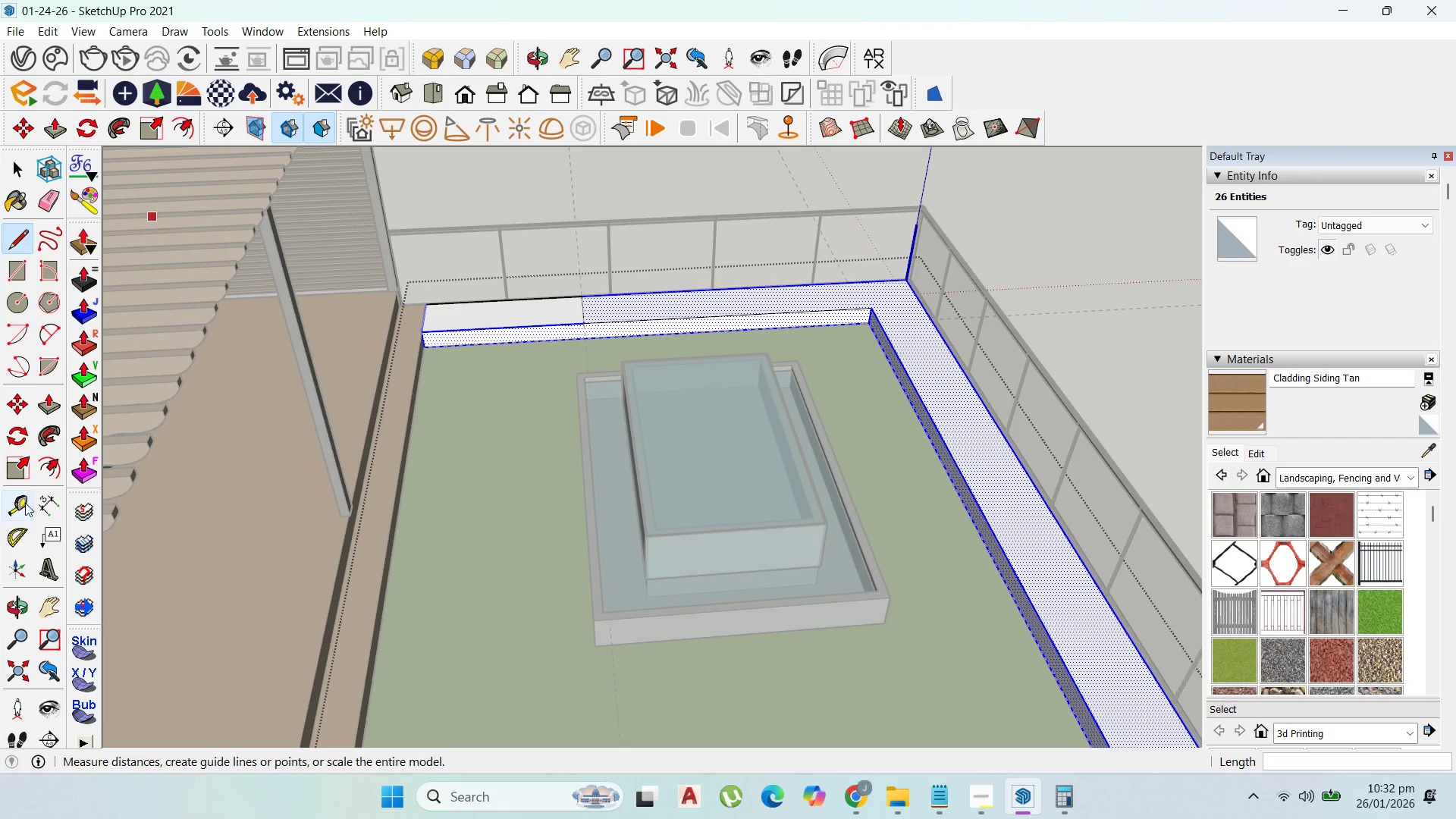 
left_click_drag(start_coordinate=[26, 504], to_coordinate=[30, 504])
 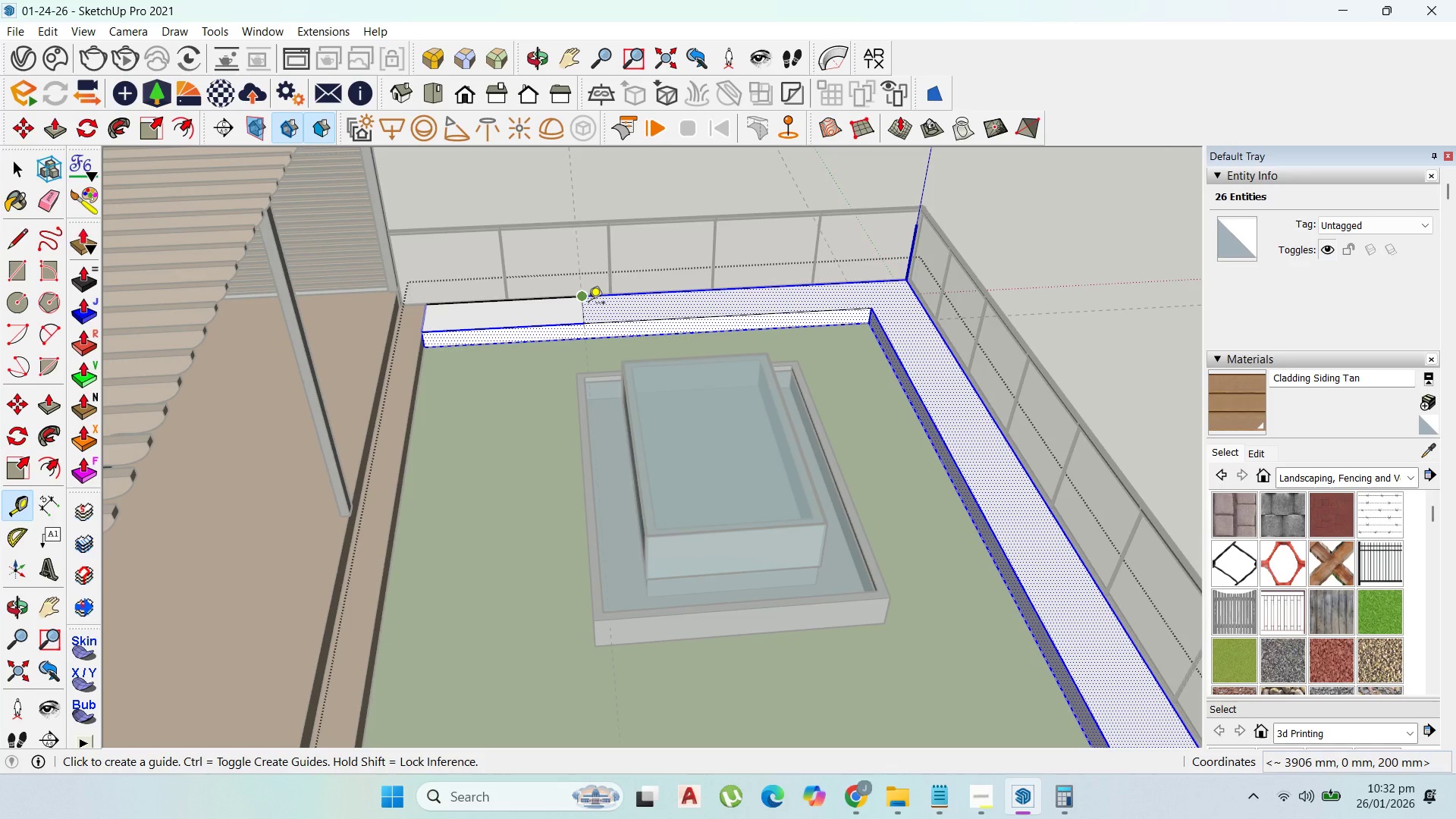 
left_click([585, 306])
 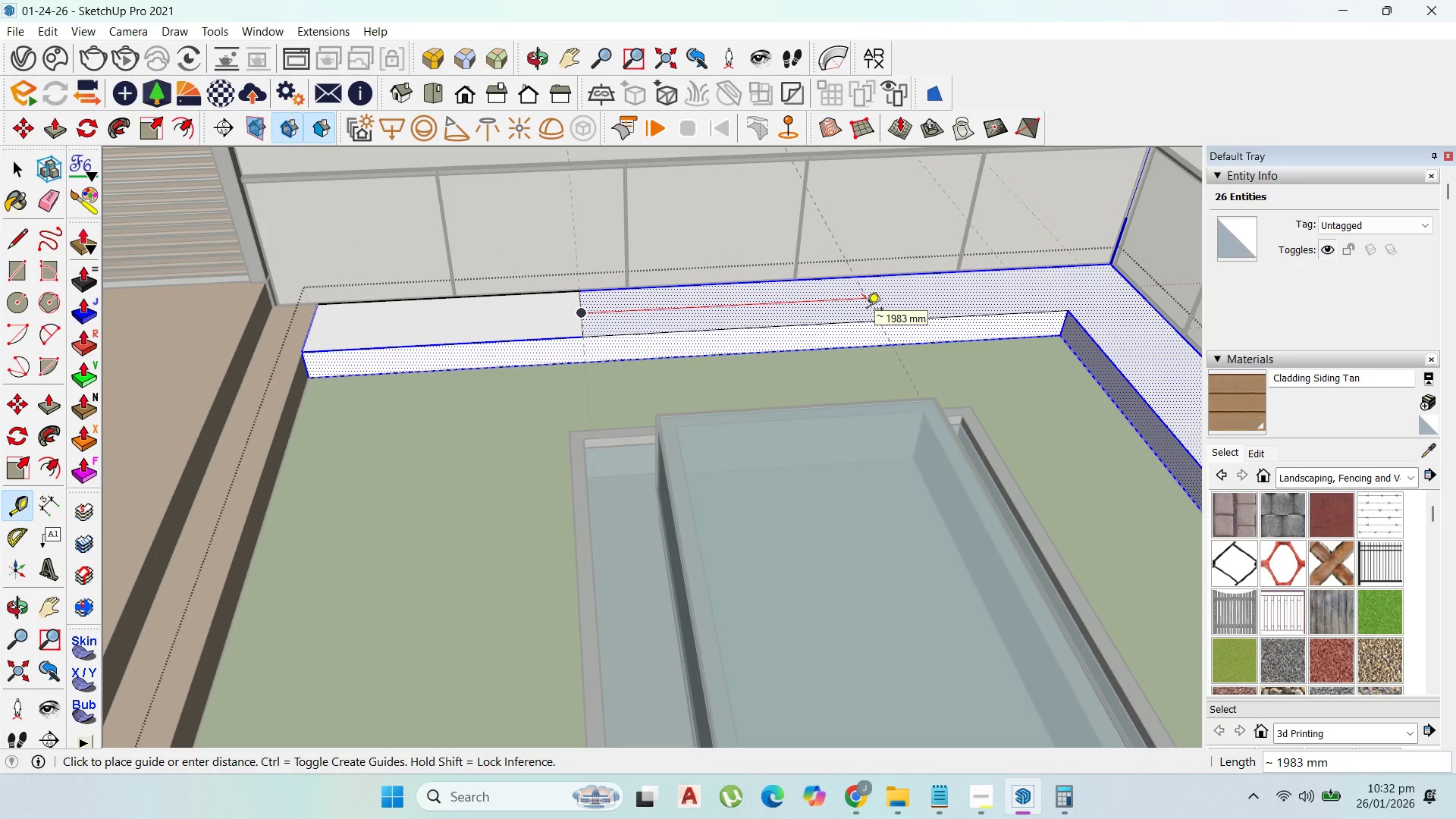 
scroll: coordinate [585, 305], scroll_direction: up, amount: 5.0
 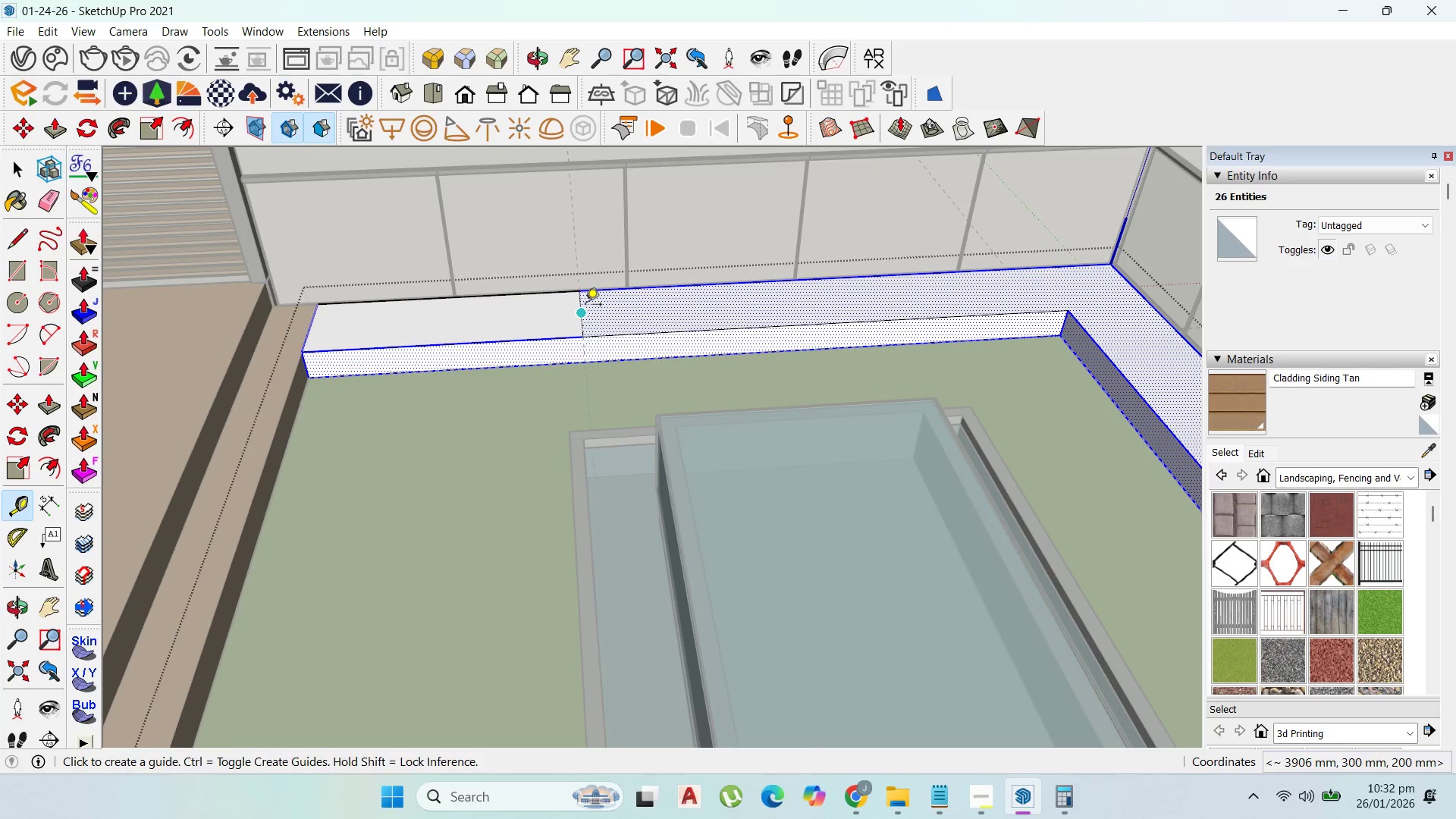 
type(1900)
 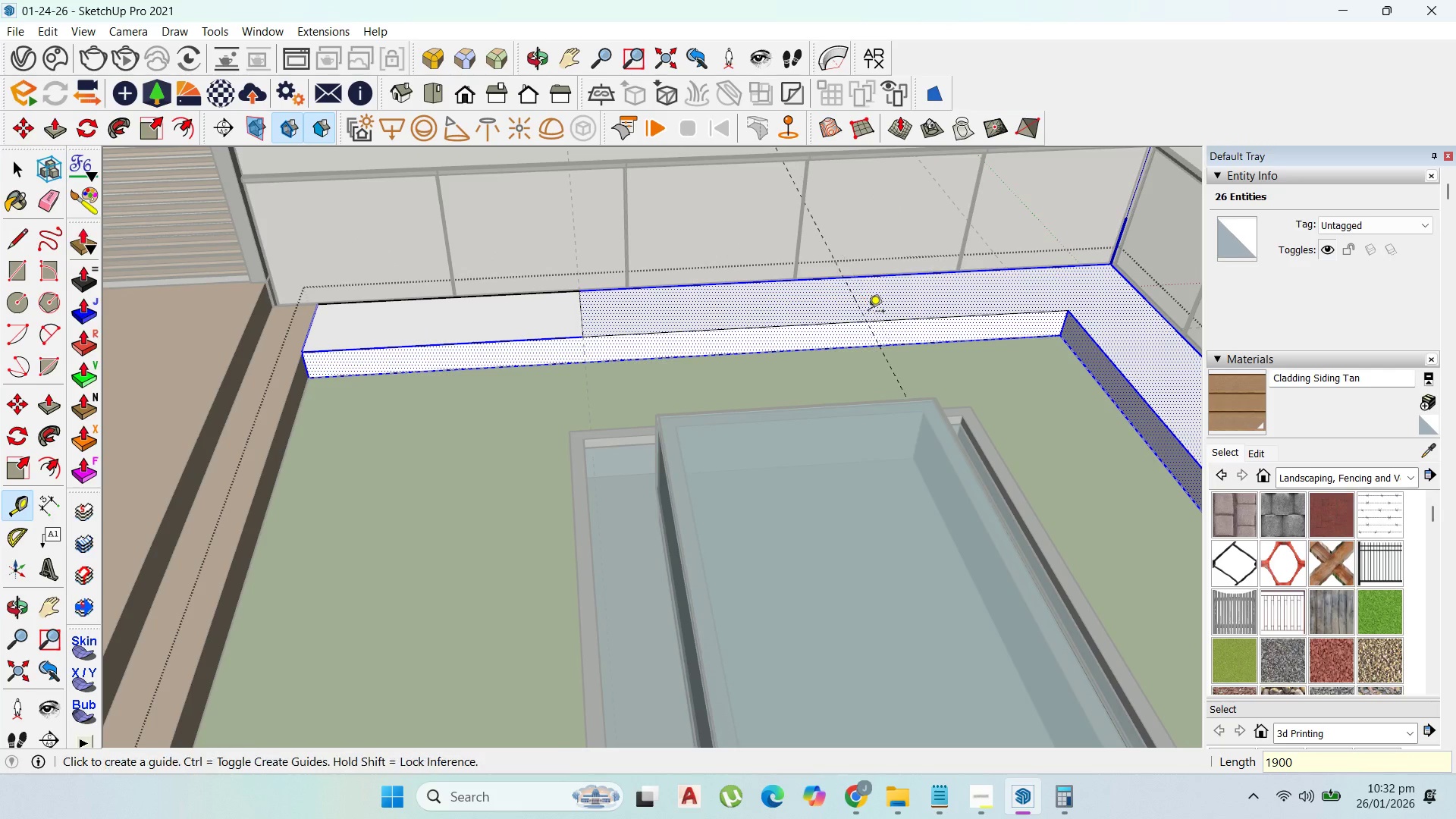 
key(Enter)
 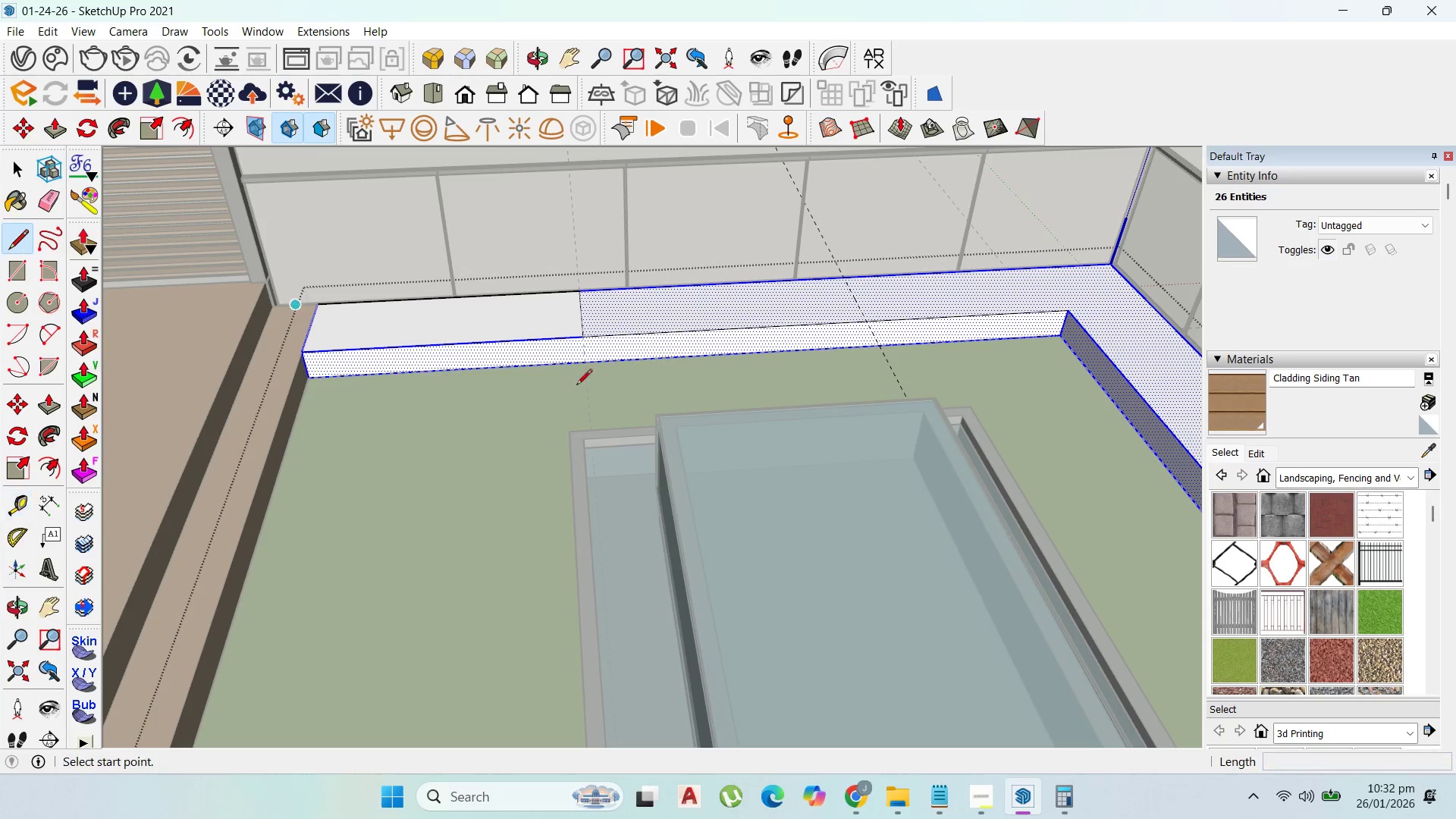 
left_click([588, 338])
 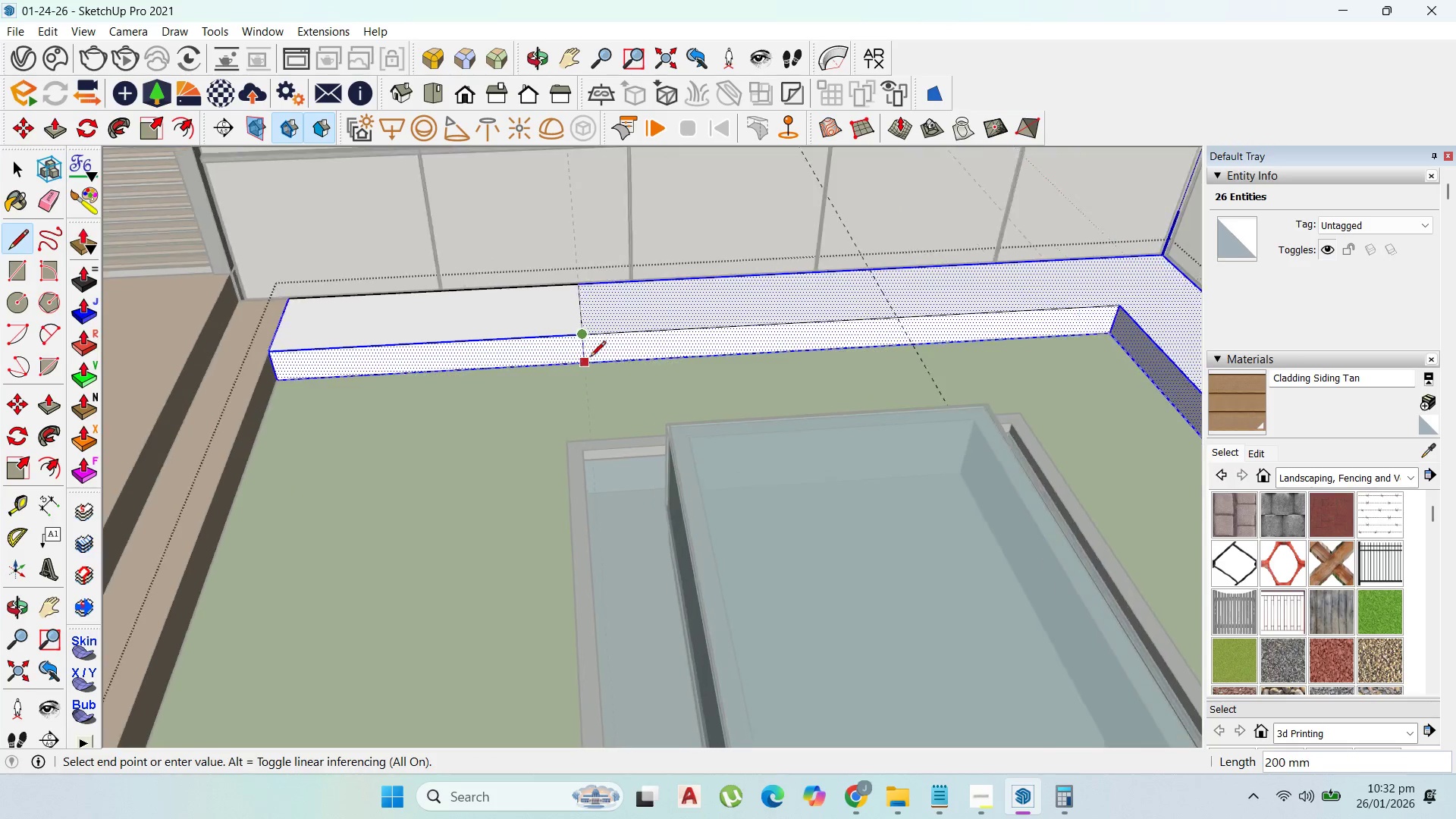 
scroll: coordinate [757, 366], scroll_direction: up, amount: 10.0
 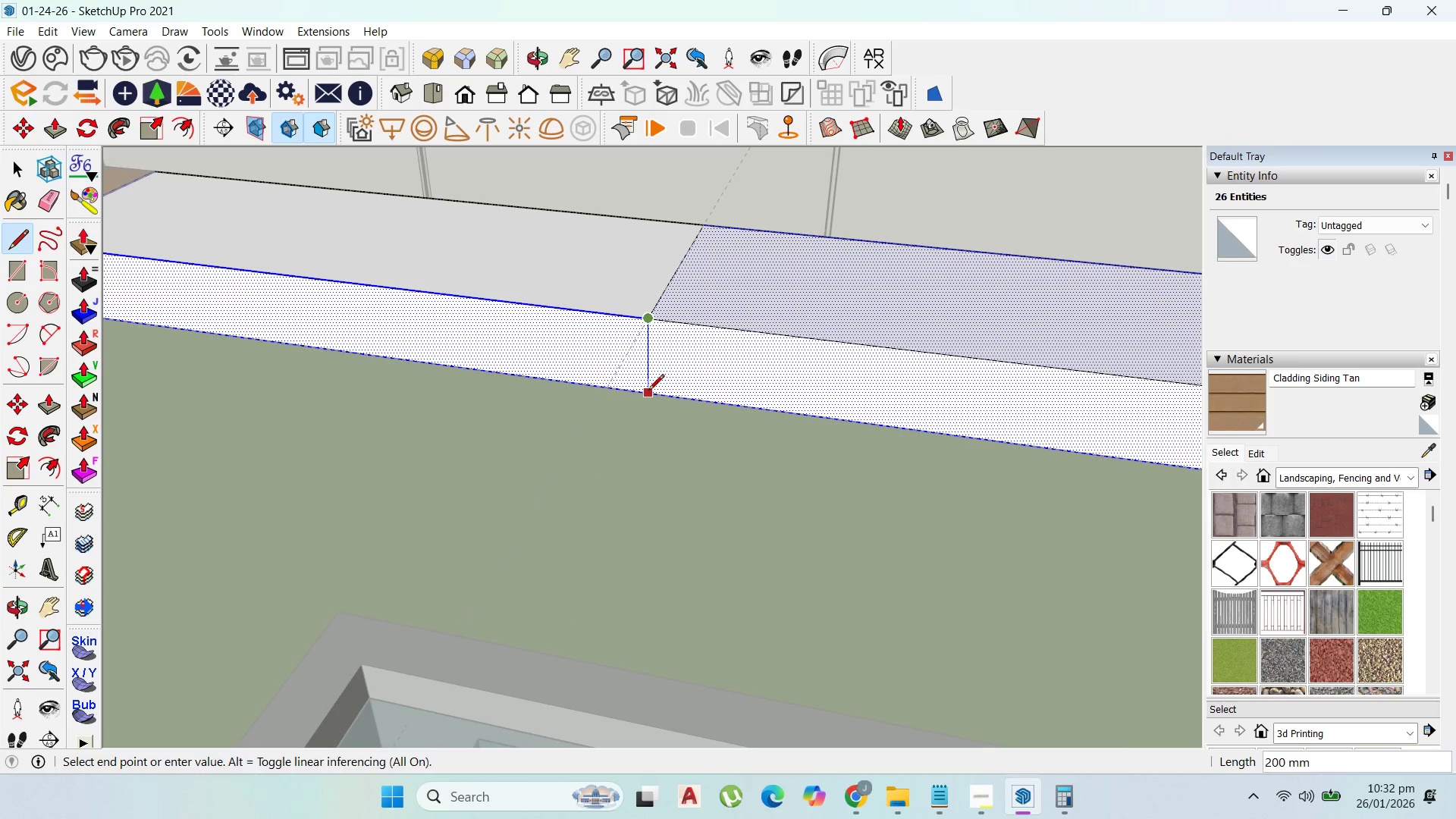 
left_click([648, 391])
 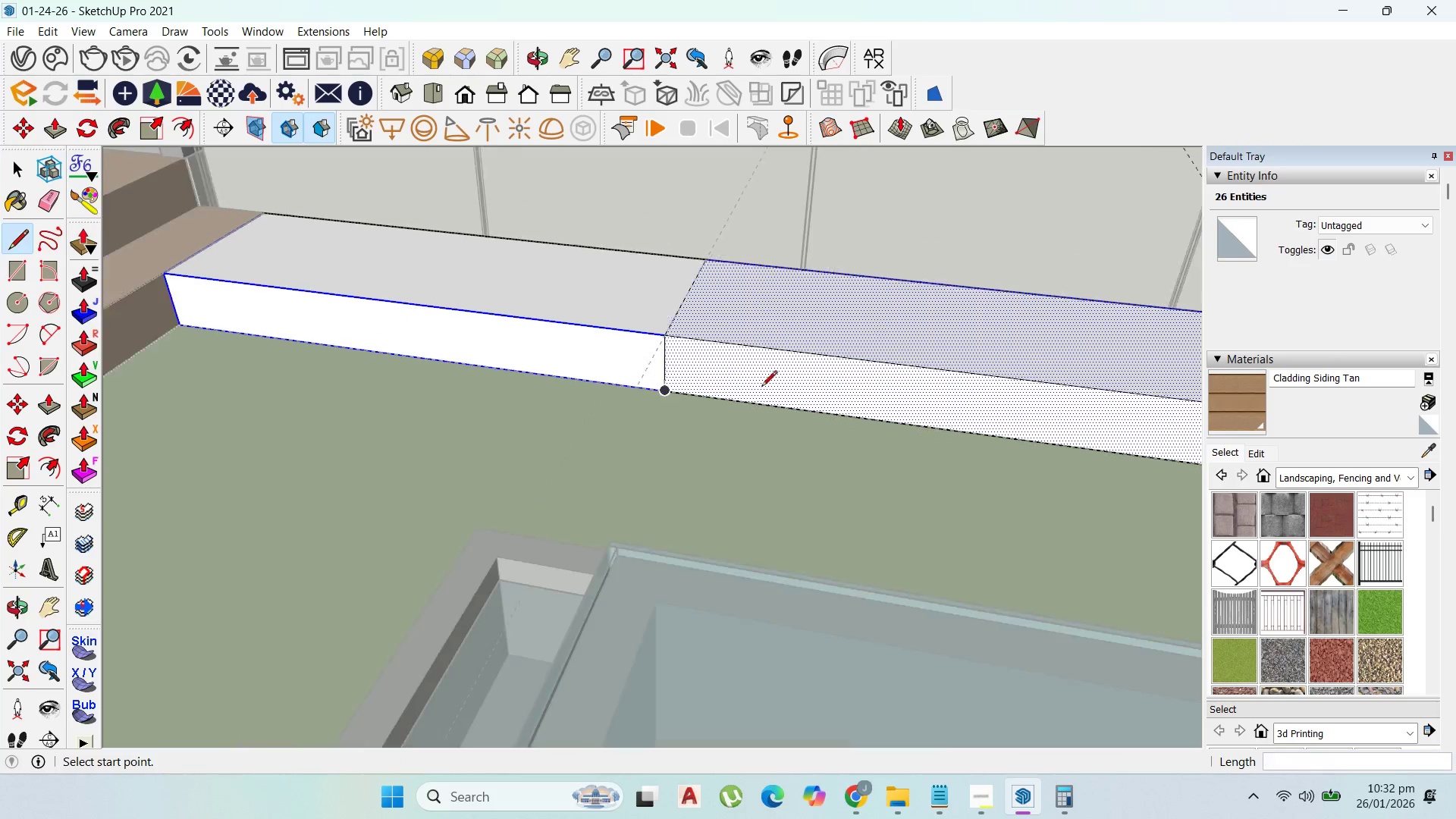 
scroll: coordinate [764, 394], scroll_direction: down, amount: 10.0
 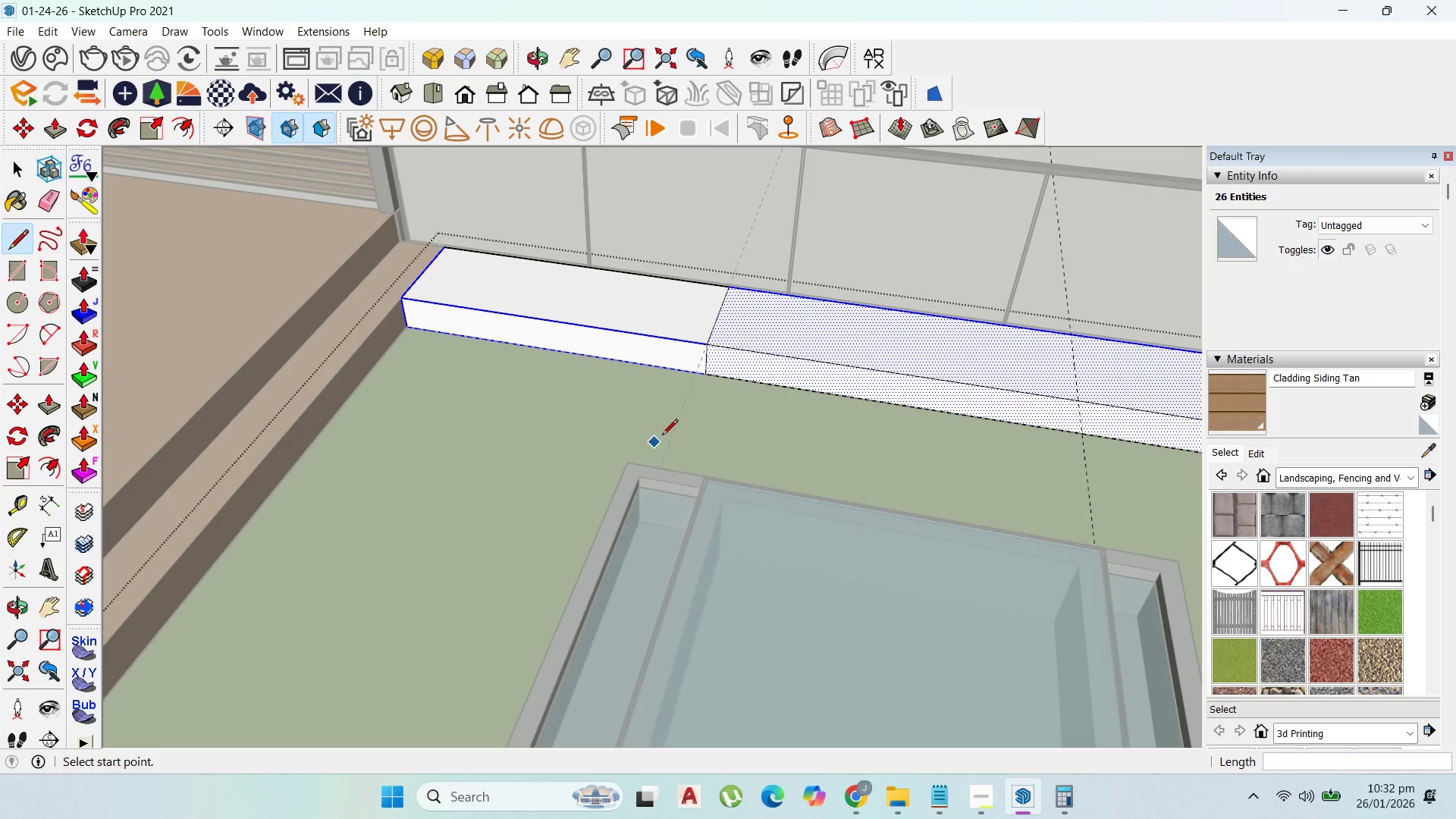 
key(P)
 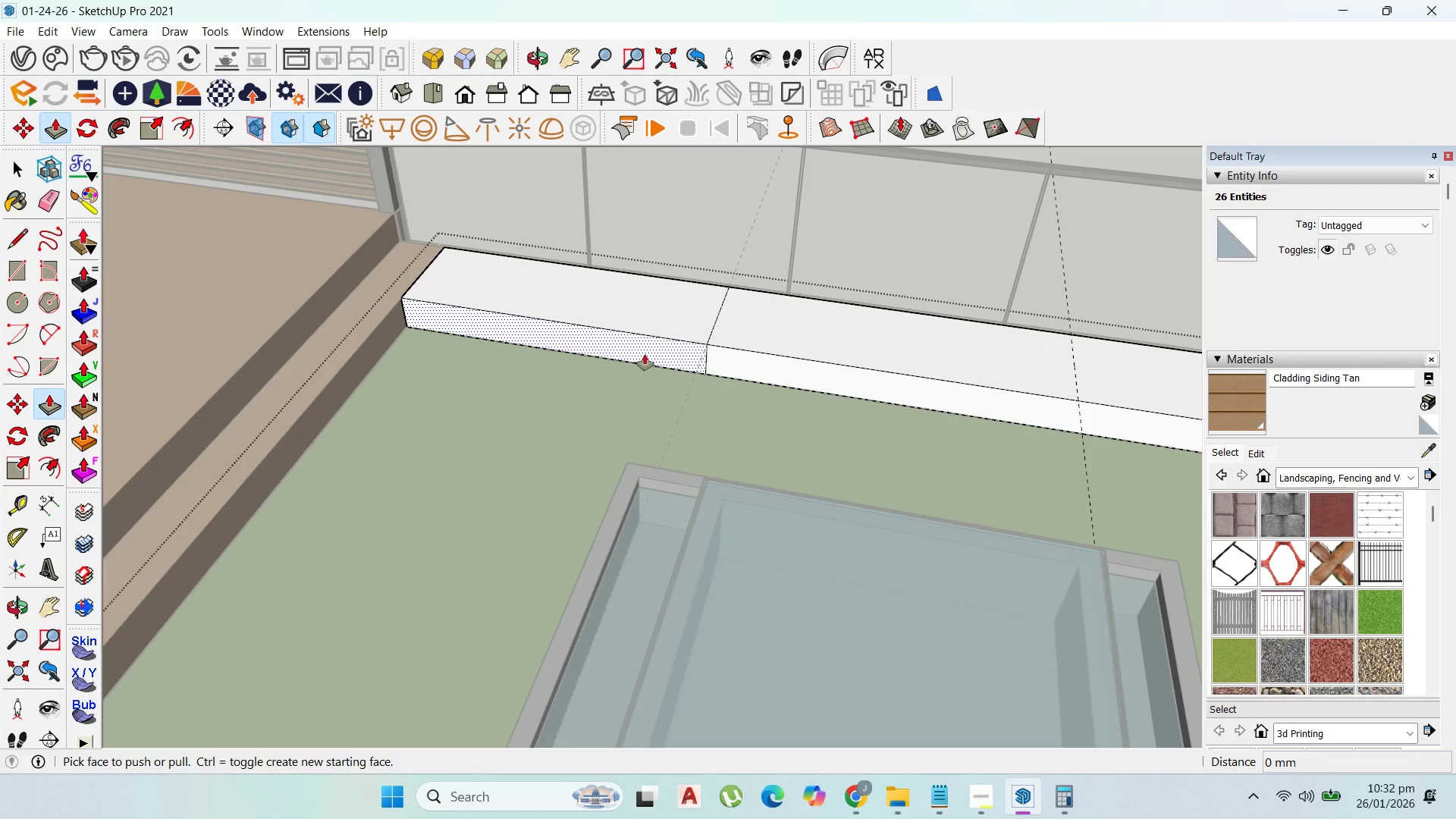 
left_click([645, 354])
 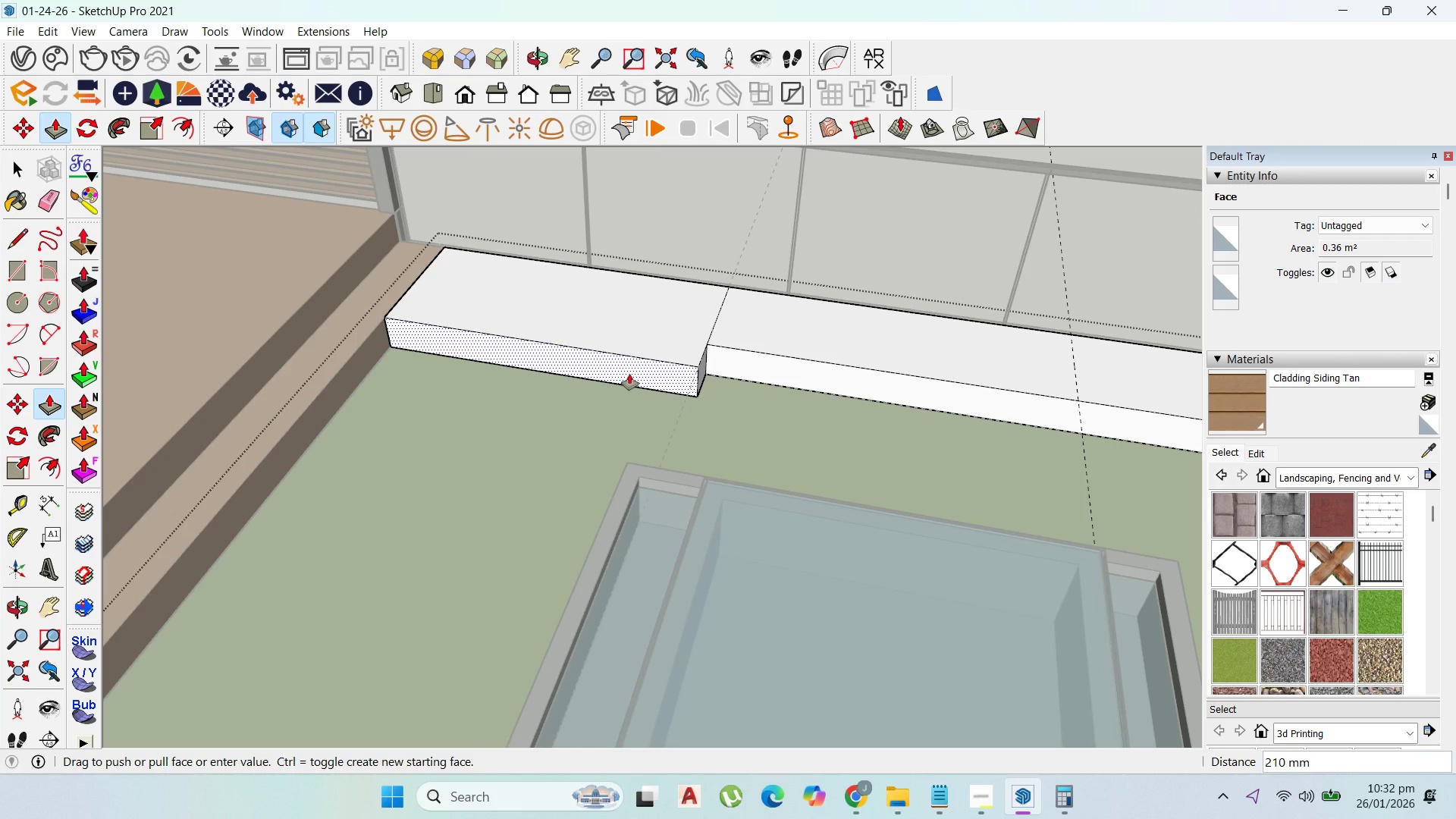 
type(200)
 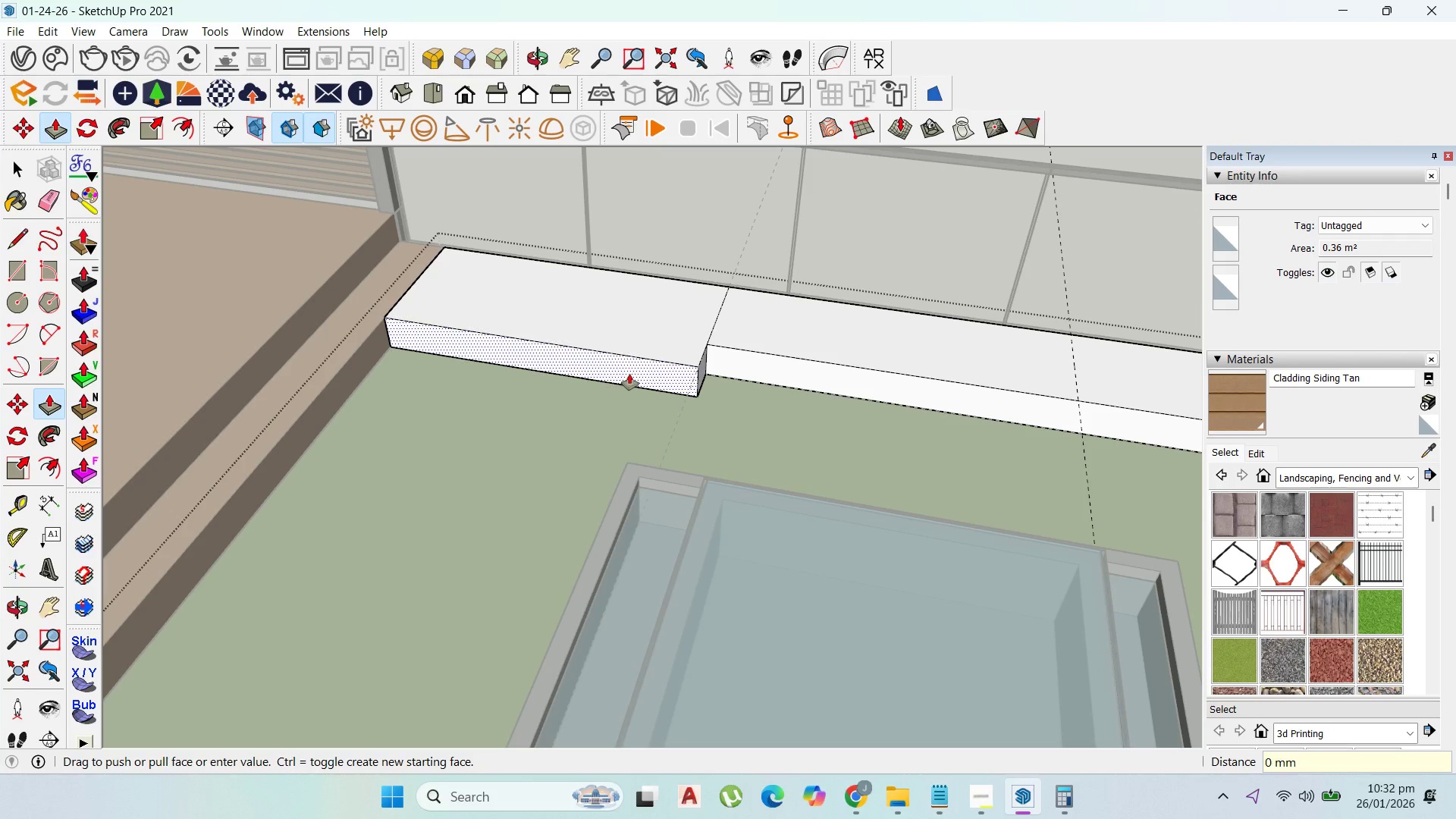 
key(Enter)
 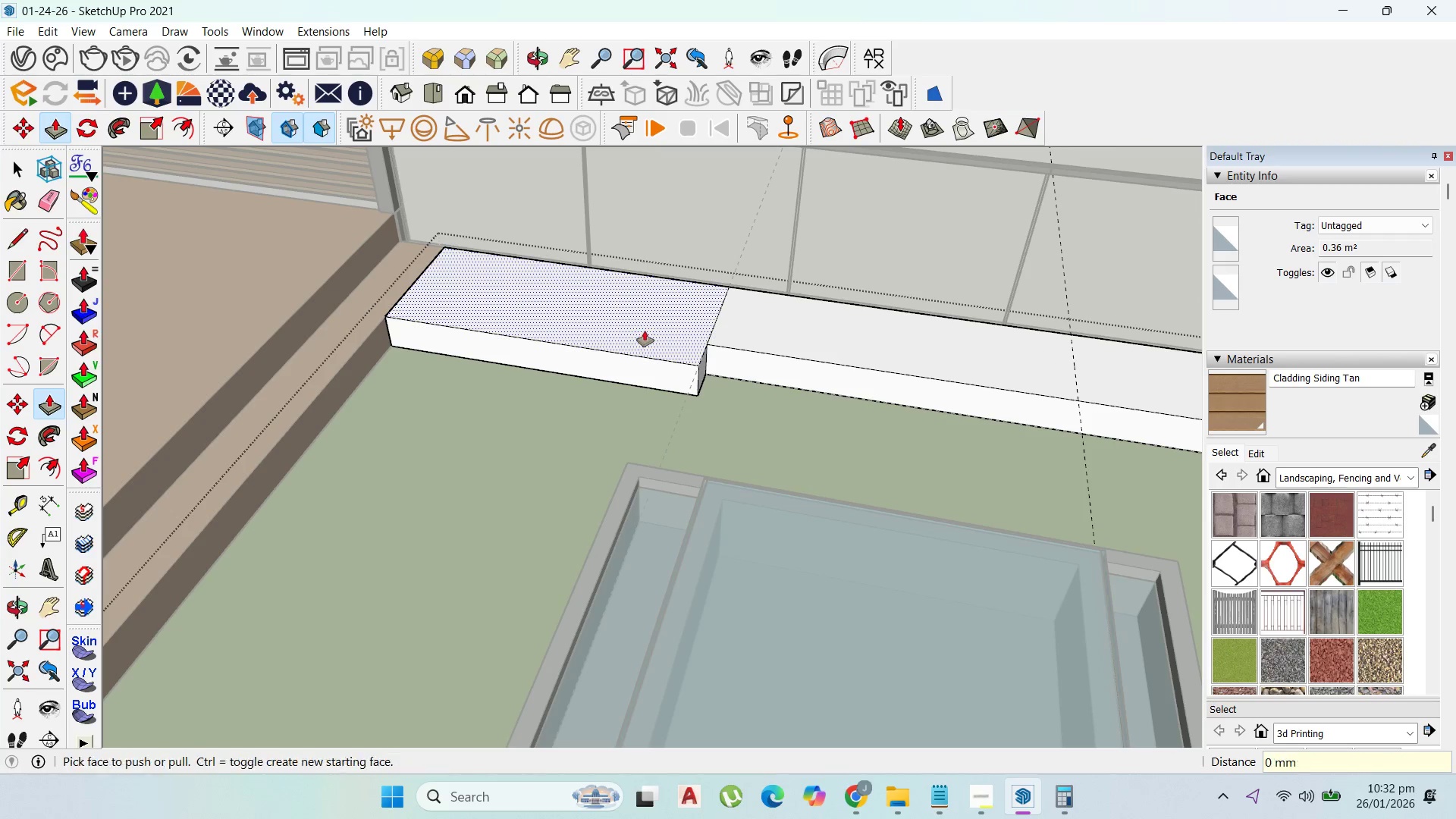 
left_click_drag(start_coordinate=[645, 331], to_coordinate=[643, 311])
 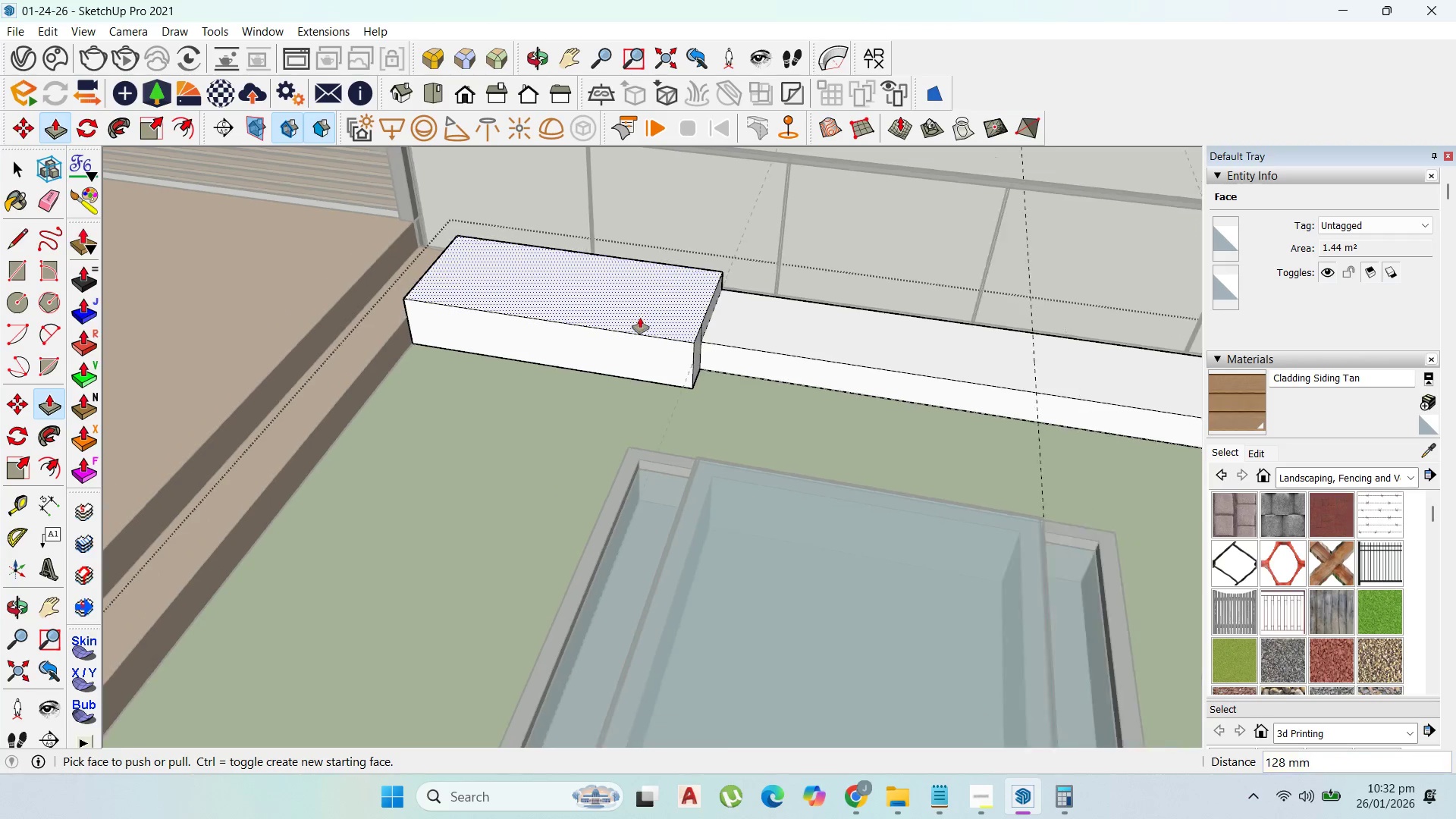 
scroll: coordinate [686, 269], scroll_direction: down, amount: 4.0
 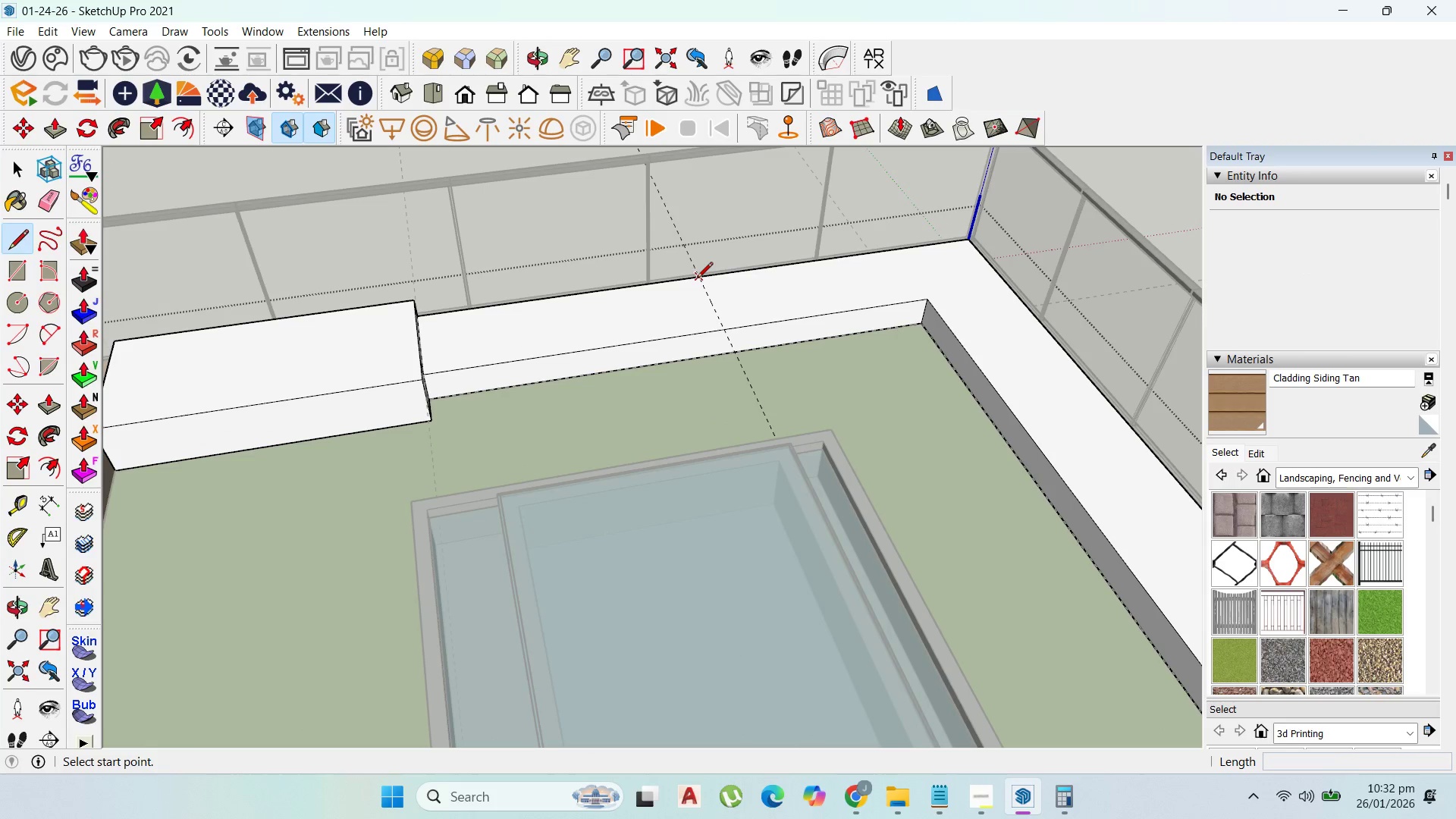 
left_click([697, 279])
 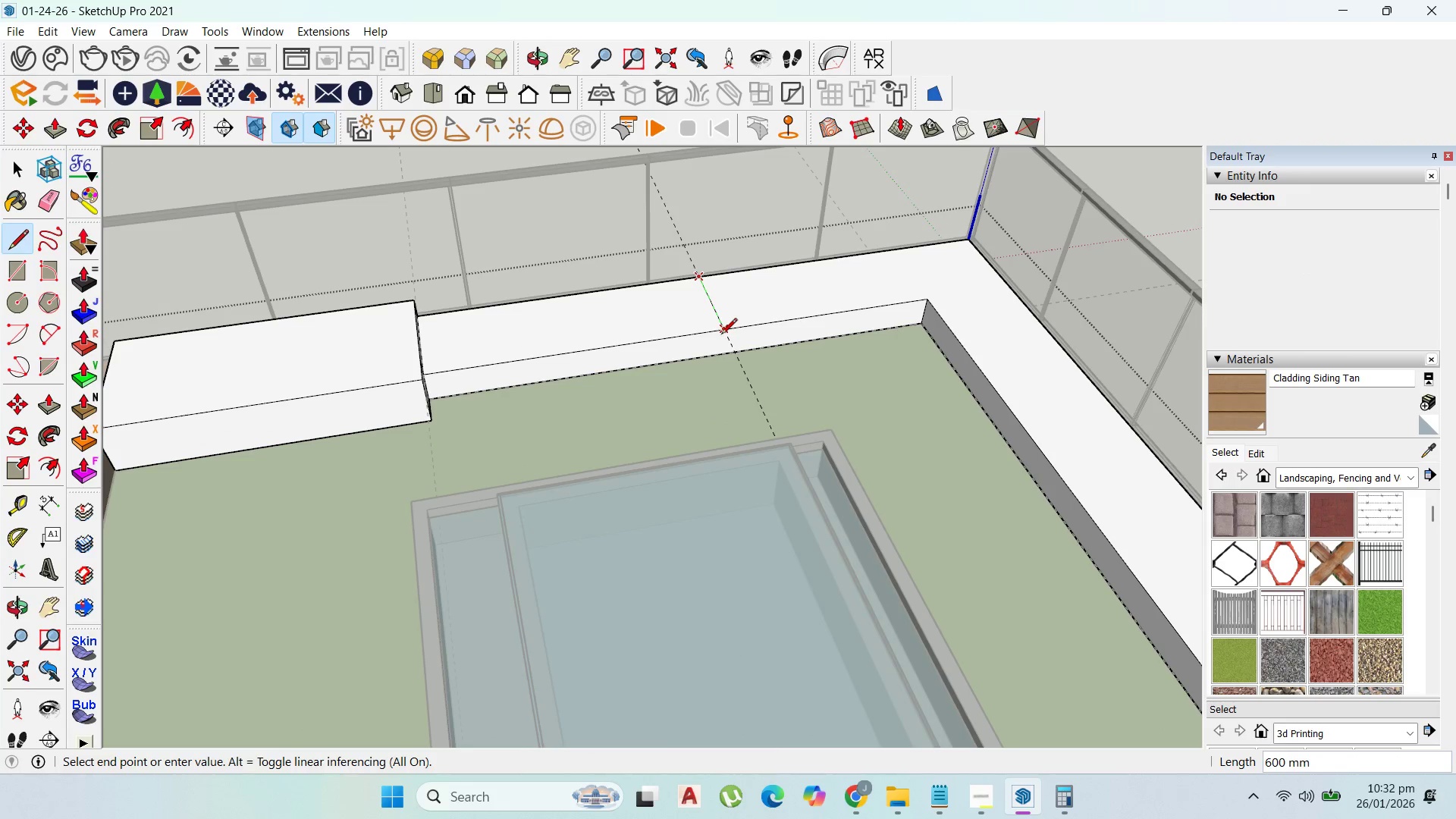 
left_click([723, 334])
 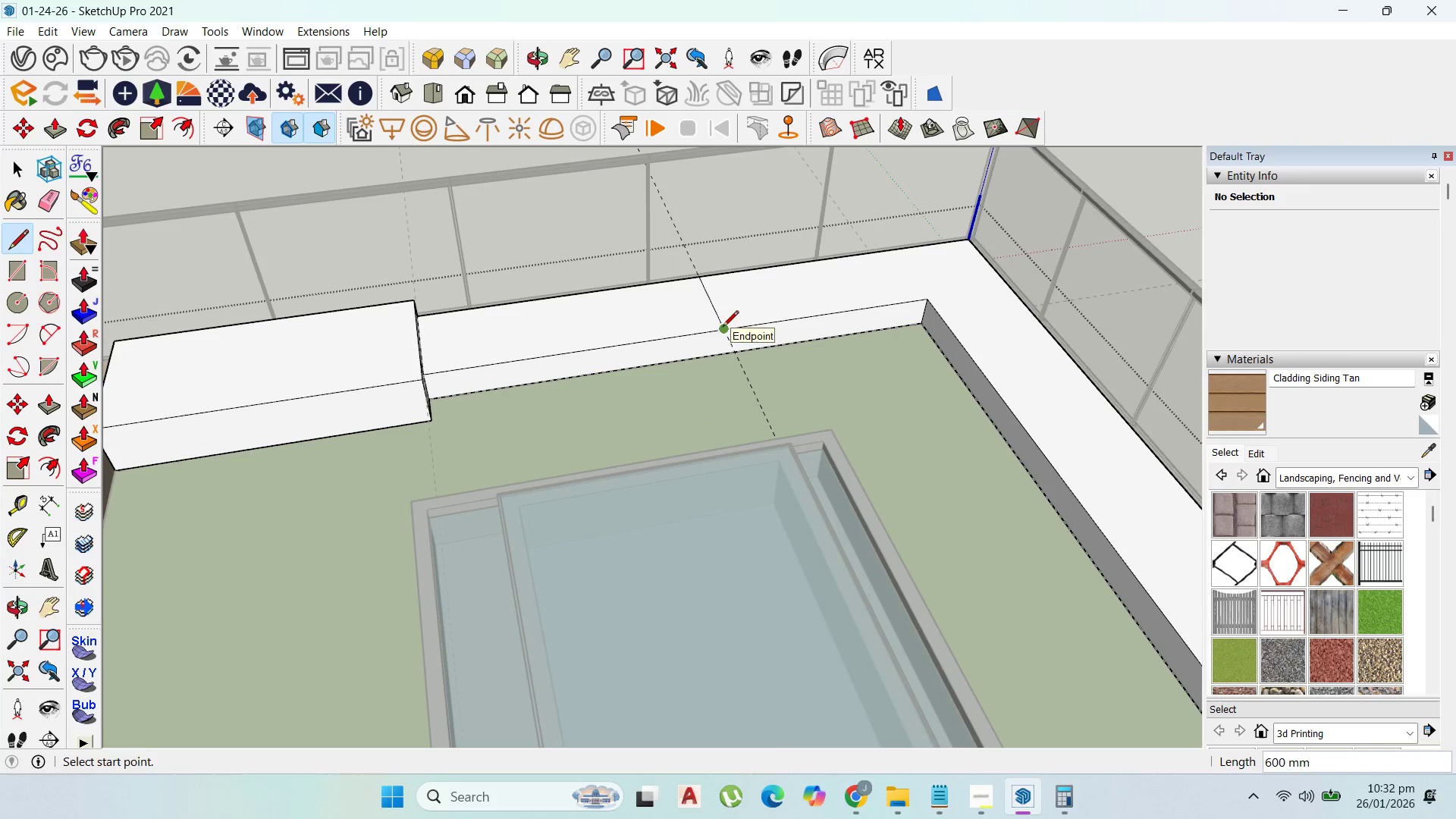 
left_click([723, 328])
 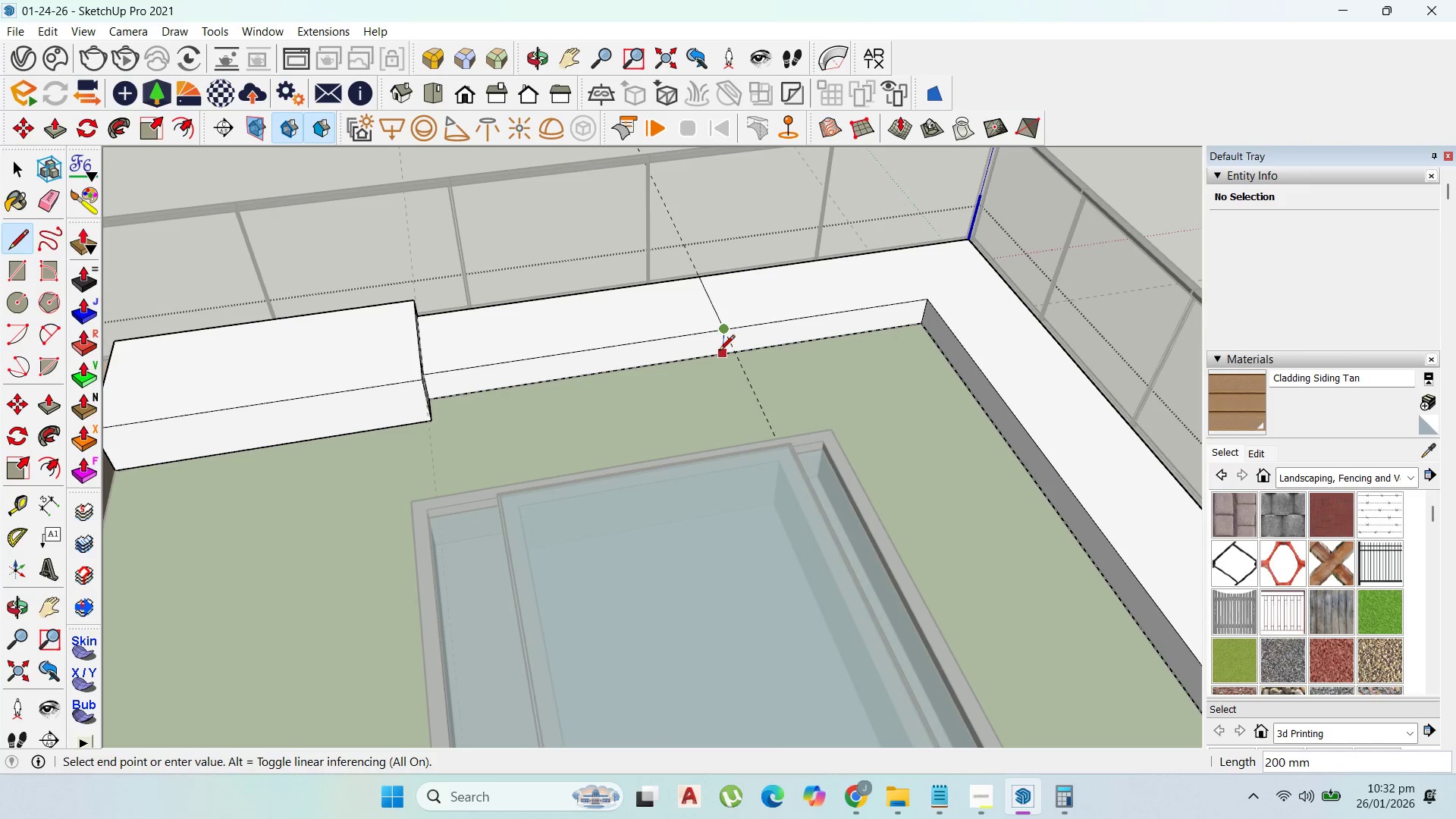 
left_click([719, 352])
 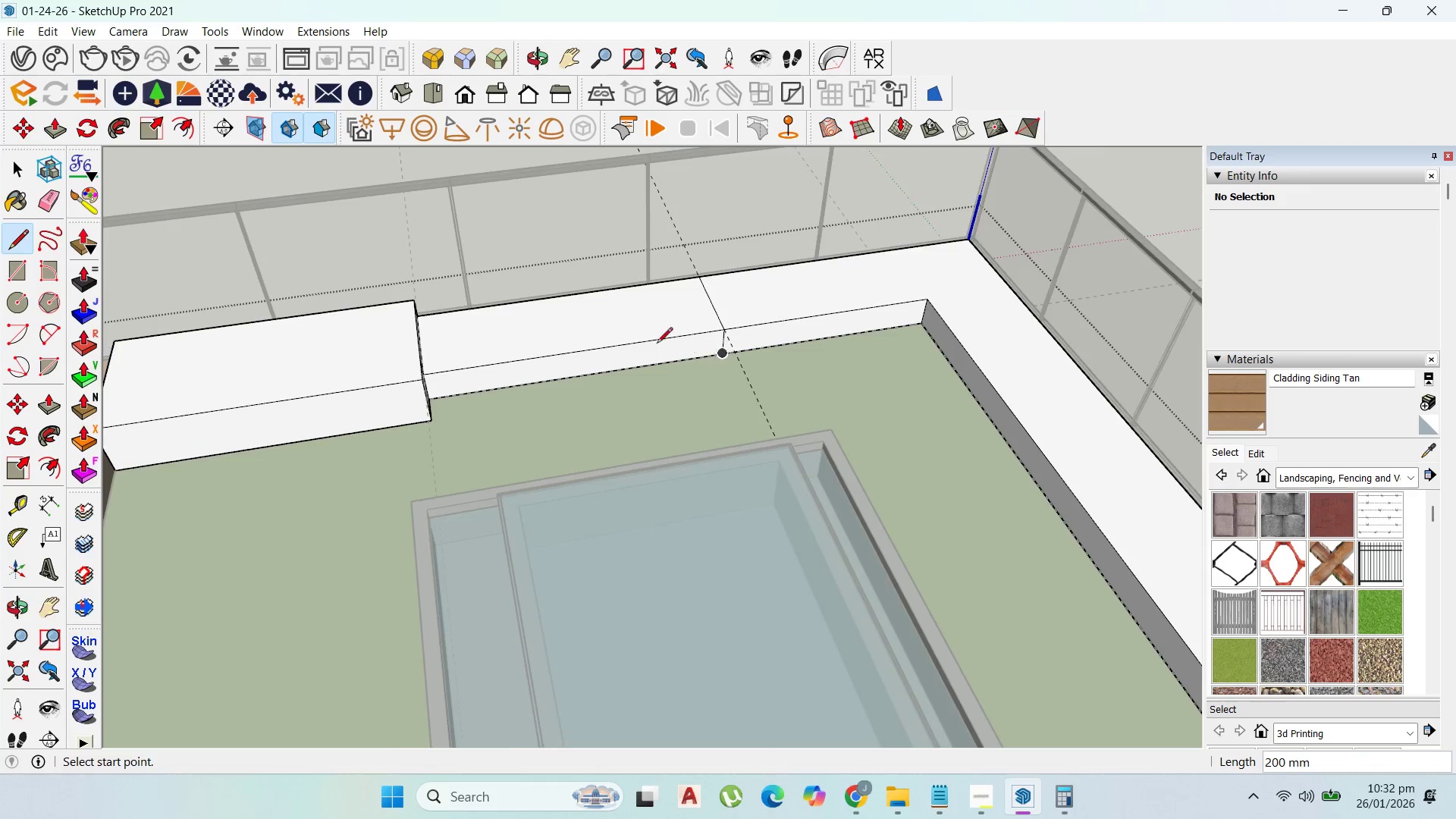 
scroll: coordinate [635, 340], scroll_direction: down, amount: 2.0
 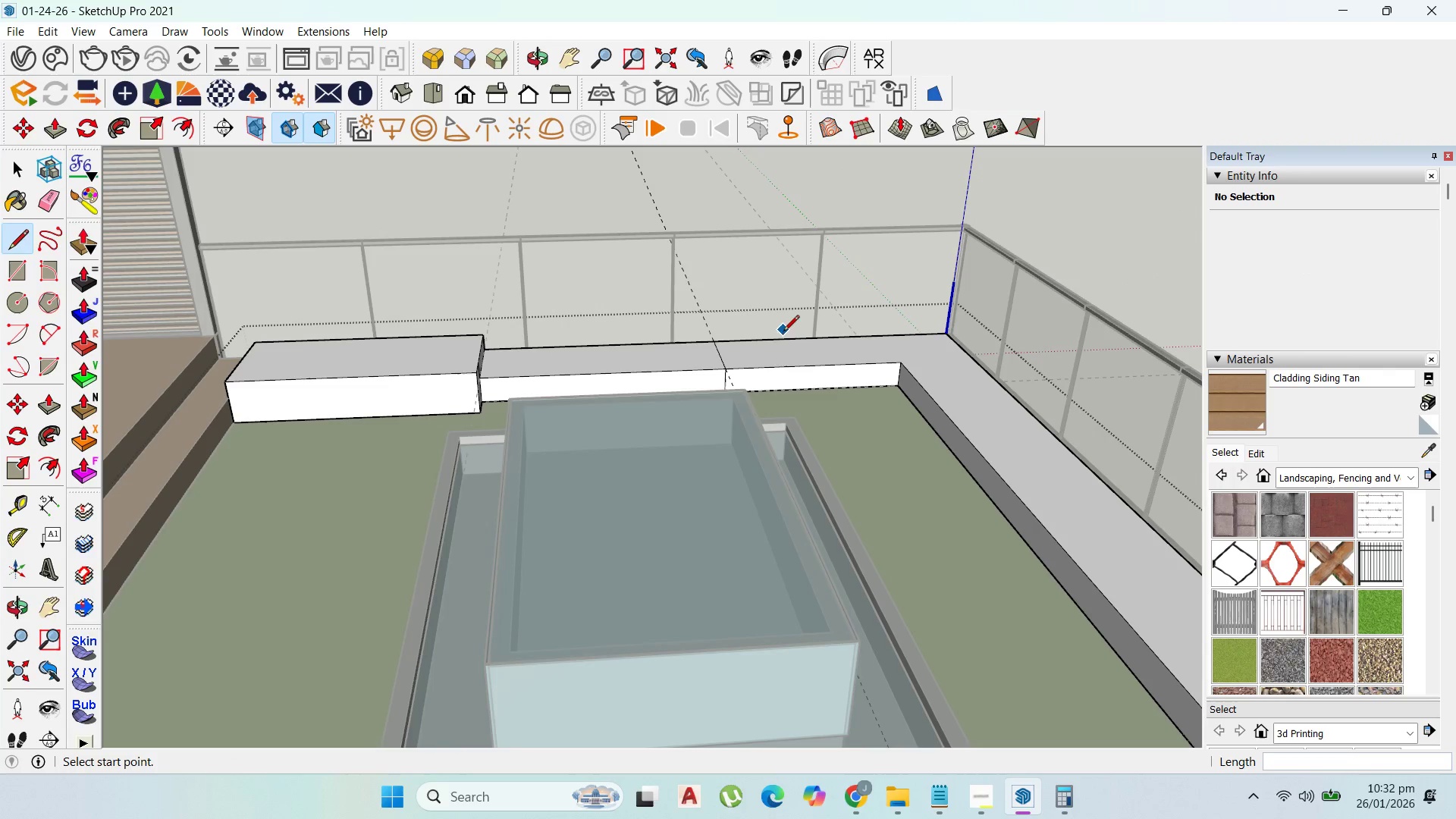 
key(P)
 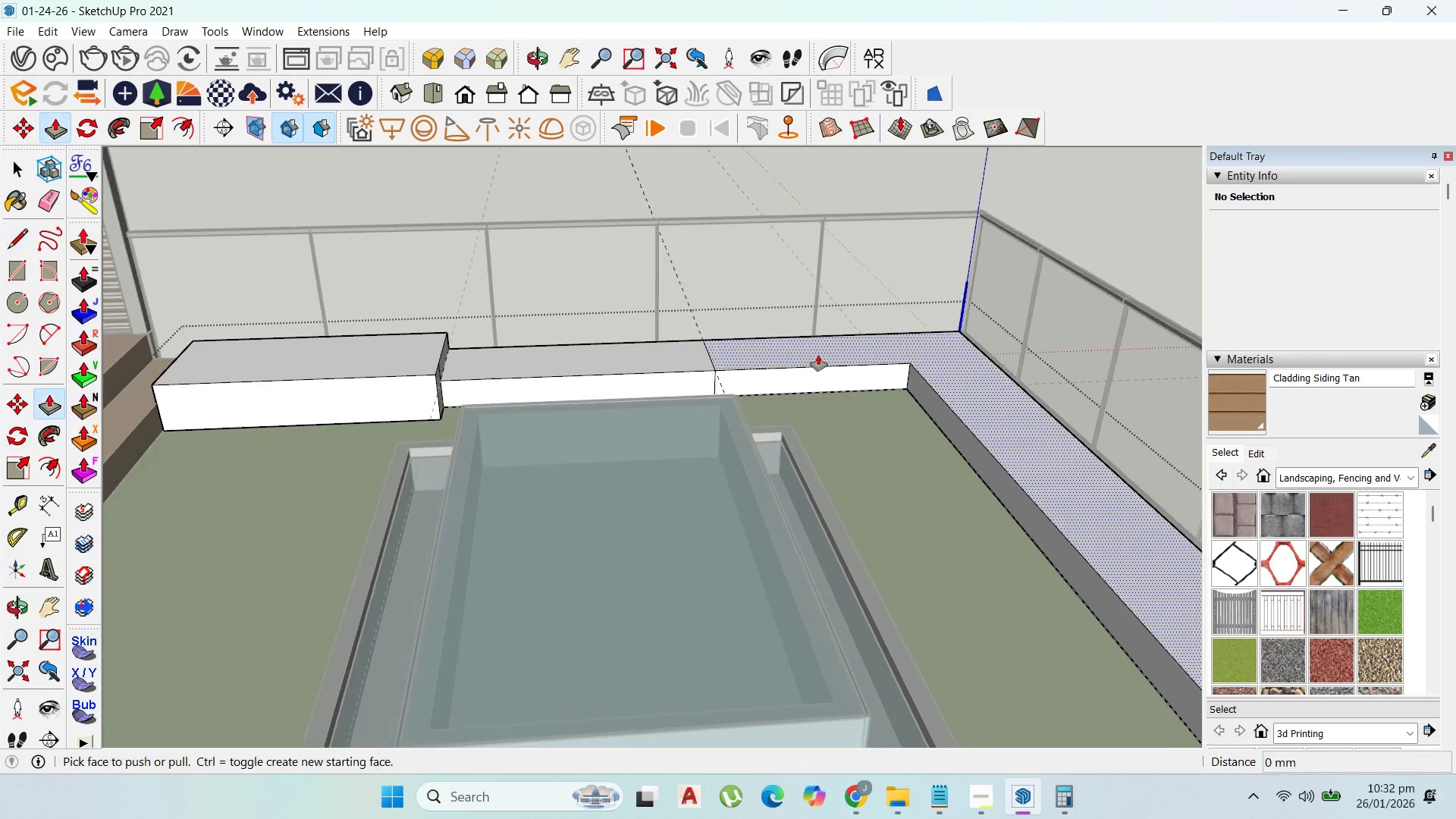 
scroll: coordinate [817, 355], scroll_direction: up, amount: 1.0
 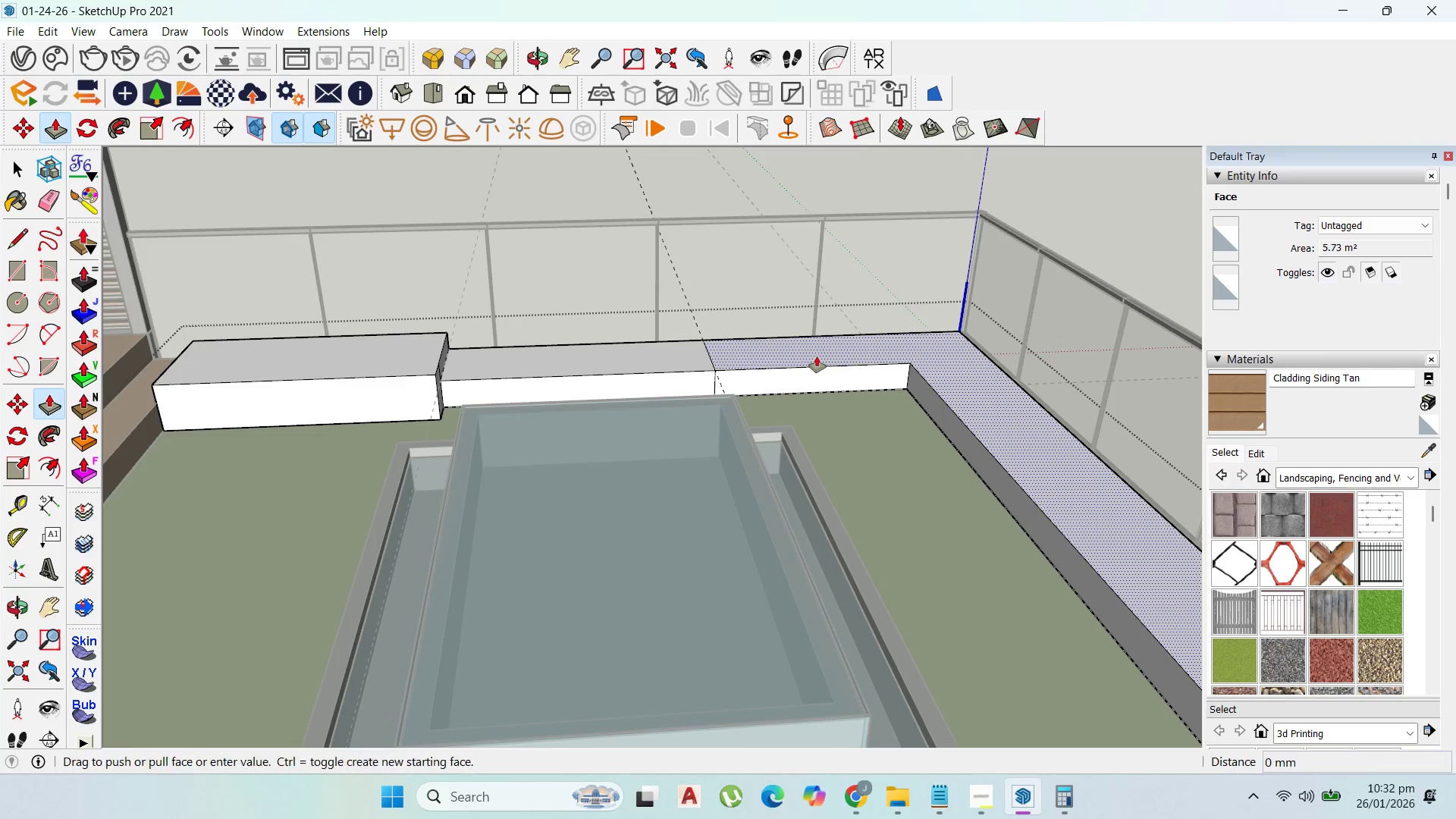 
left_click_drag(start_coordinate=[817, 356], to_coordinate=[819, 350])
 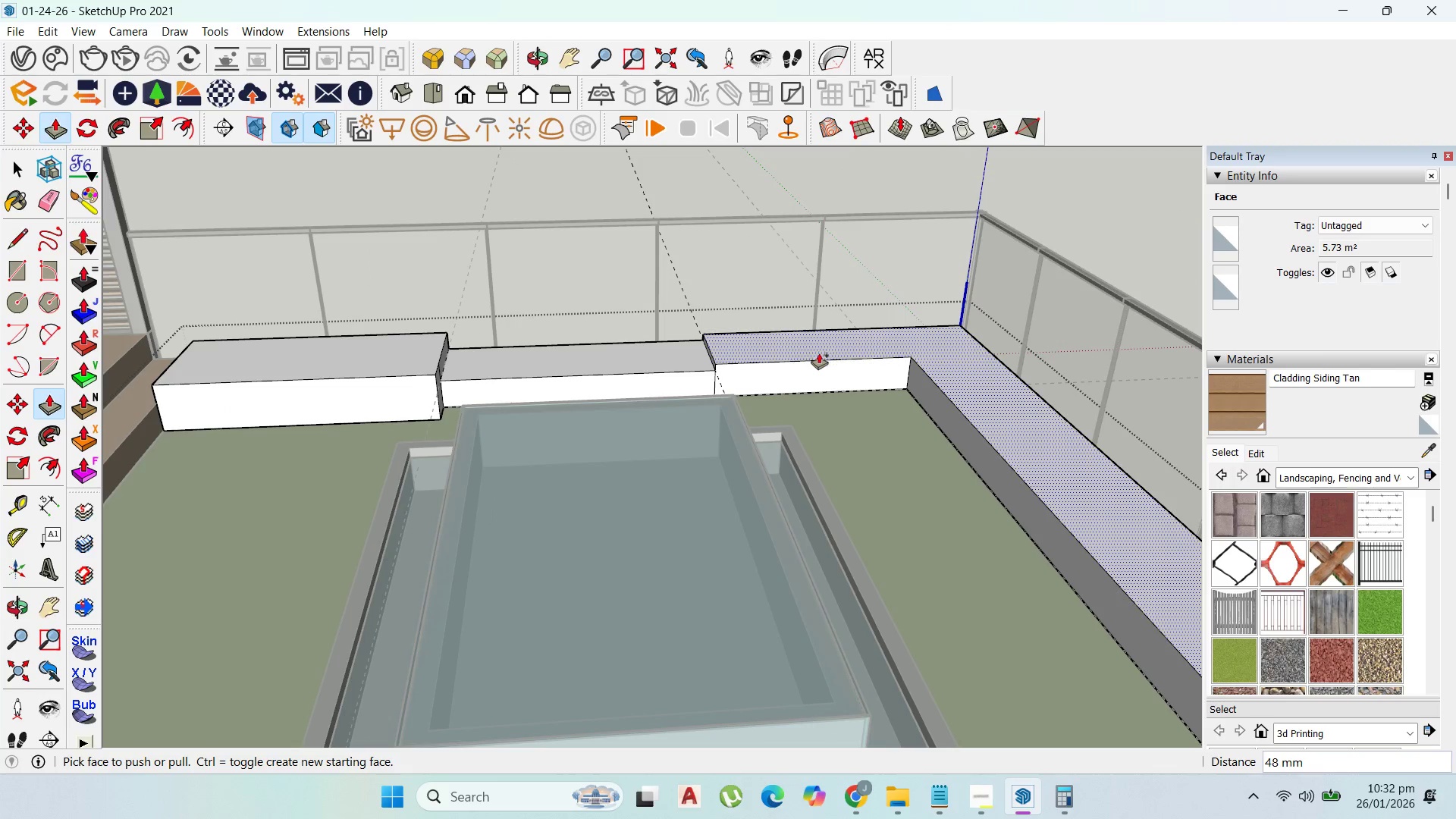 
key(Control+Z)
 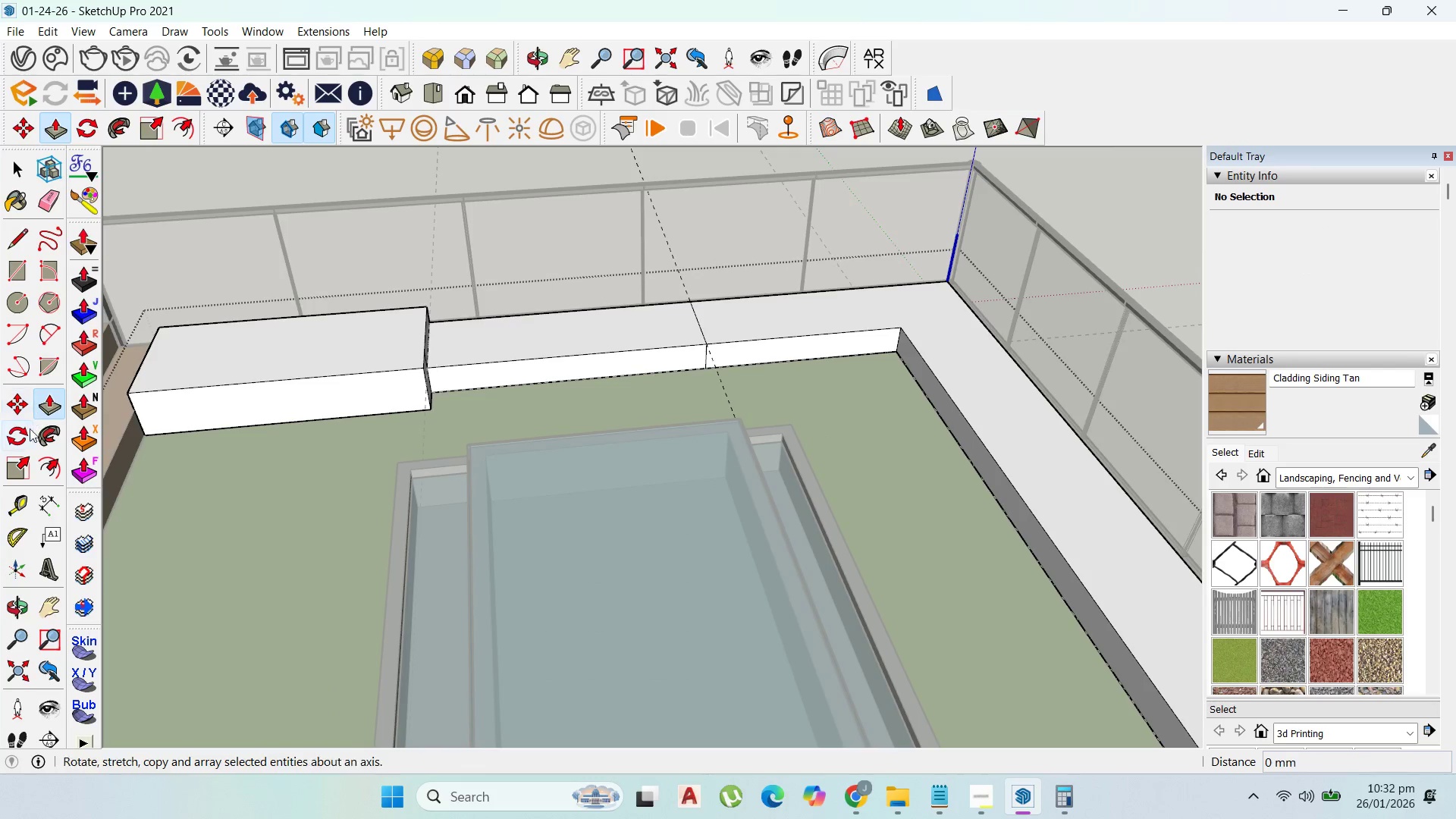 
left_click_drag(start_coordinate=[10, 522], to_coordinate=[11, 512])
 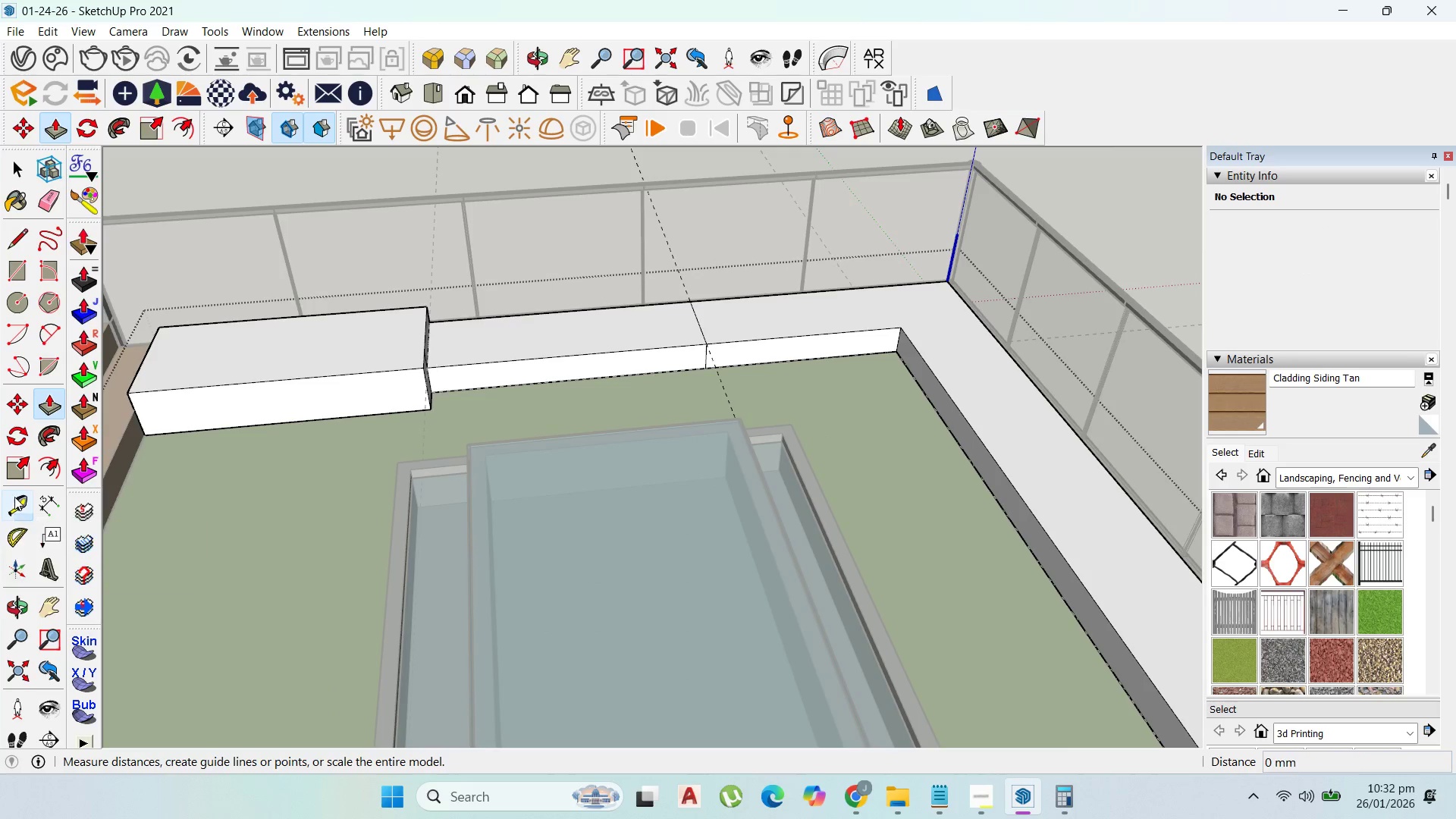 
double_click([14, 497])
 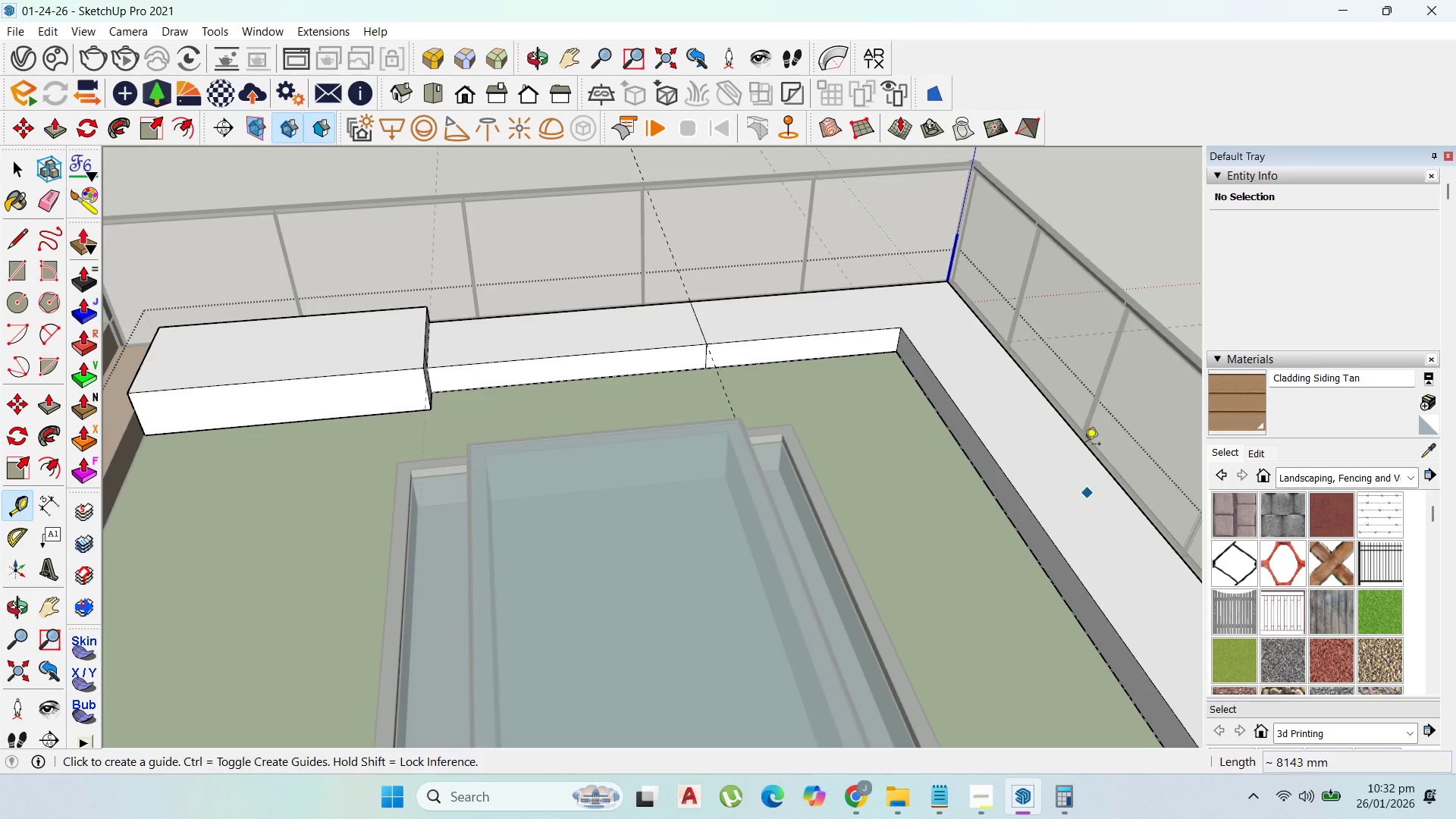 
scroll: coordinate [849, 297], scroll_direction: down, amount: 2.0
 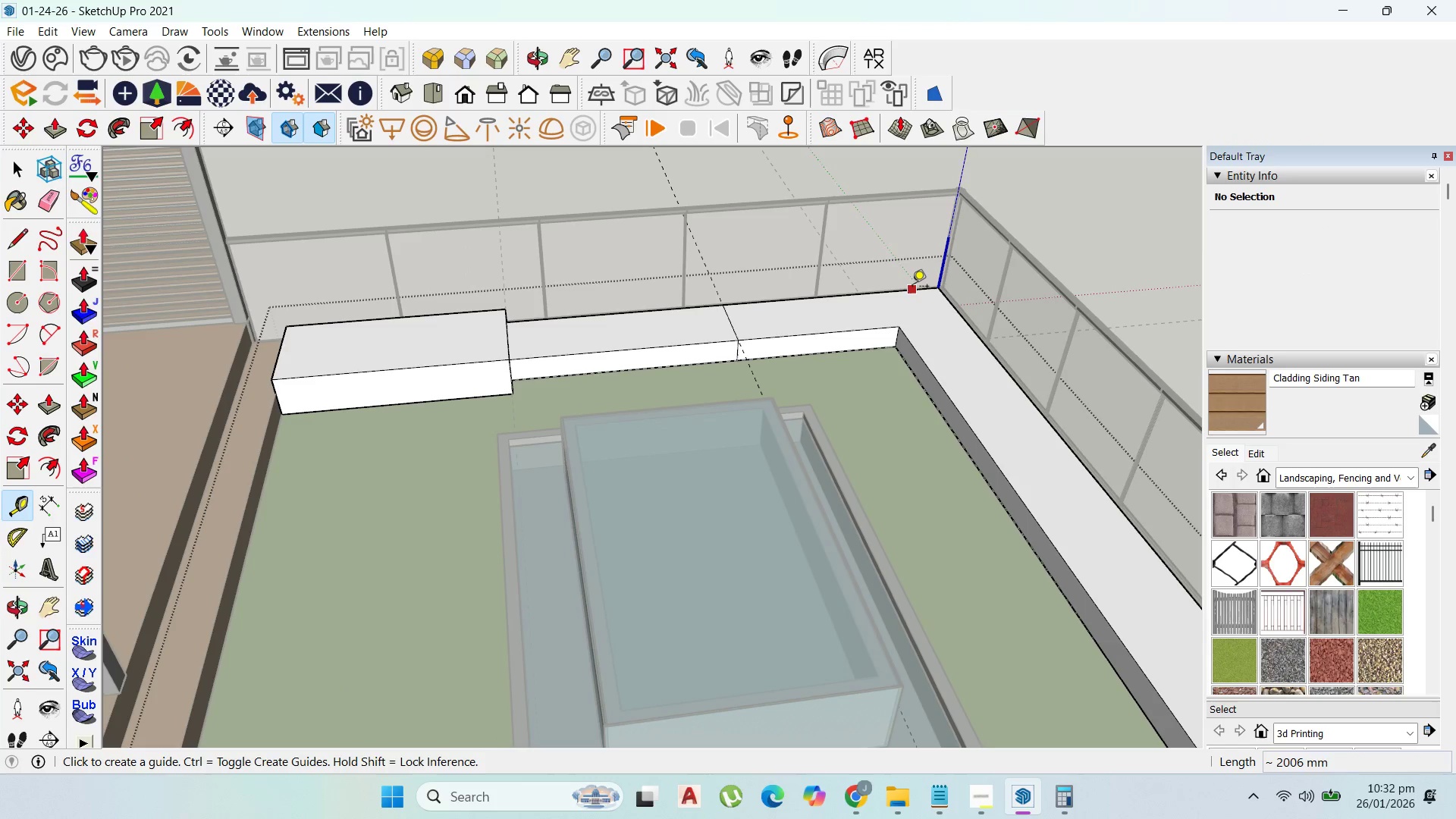 
left_click([914, 287])
 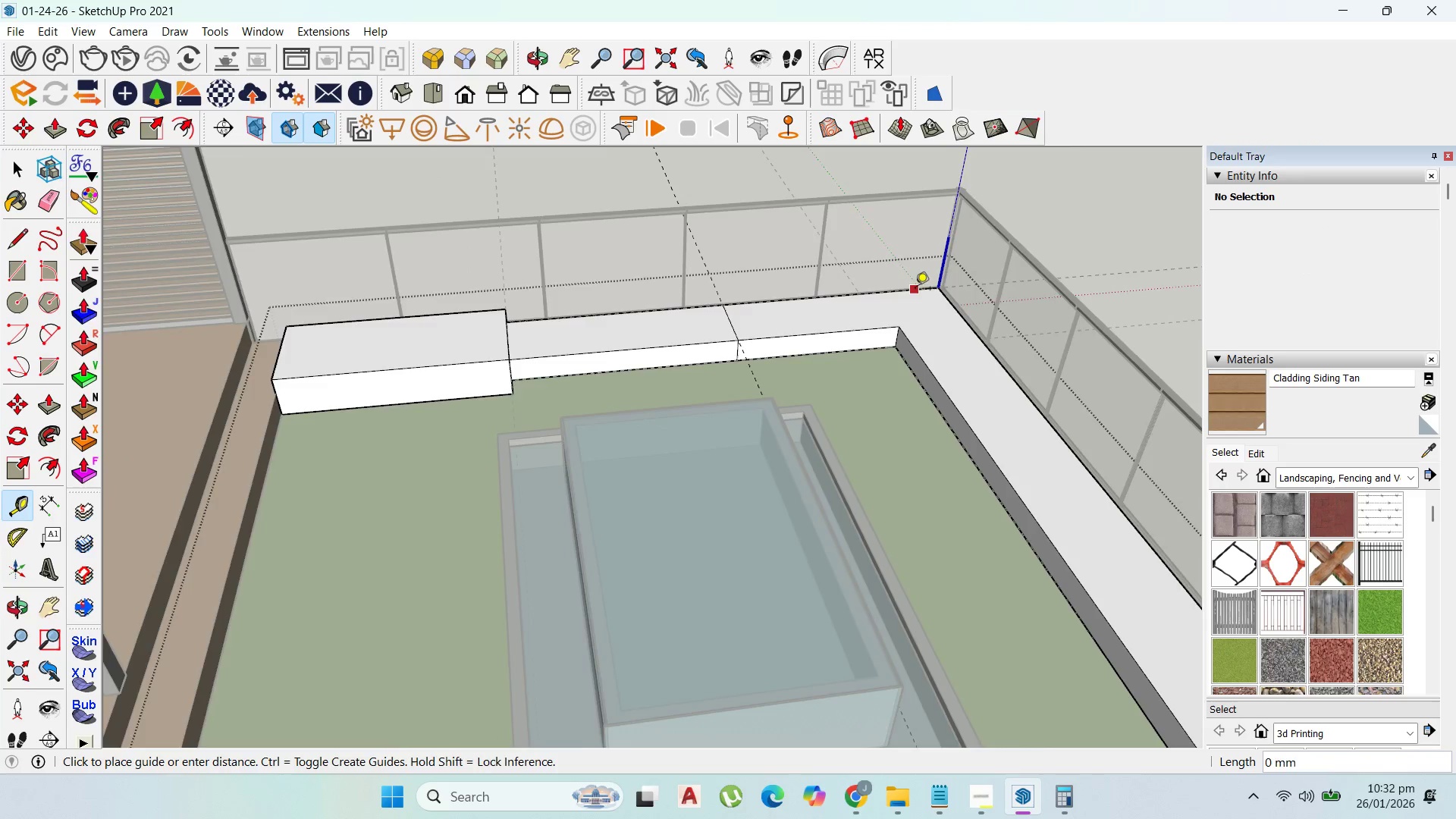 
scroll: coordinate [983, 377], scroll_direction: down, amount: 7.0
 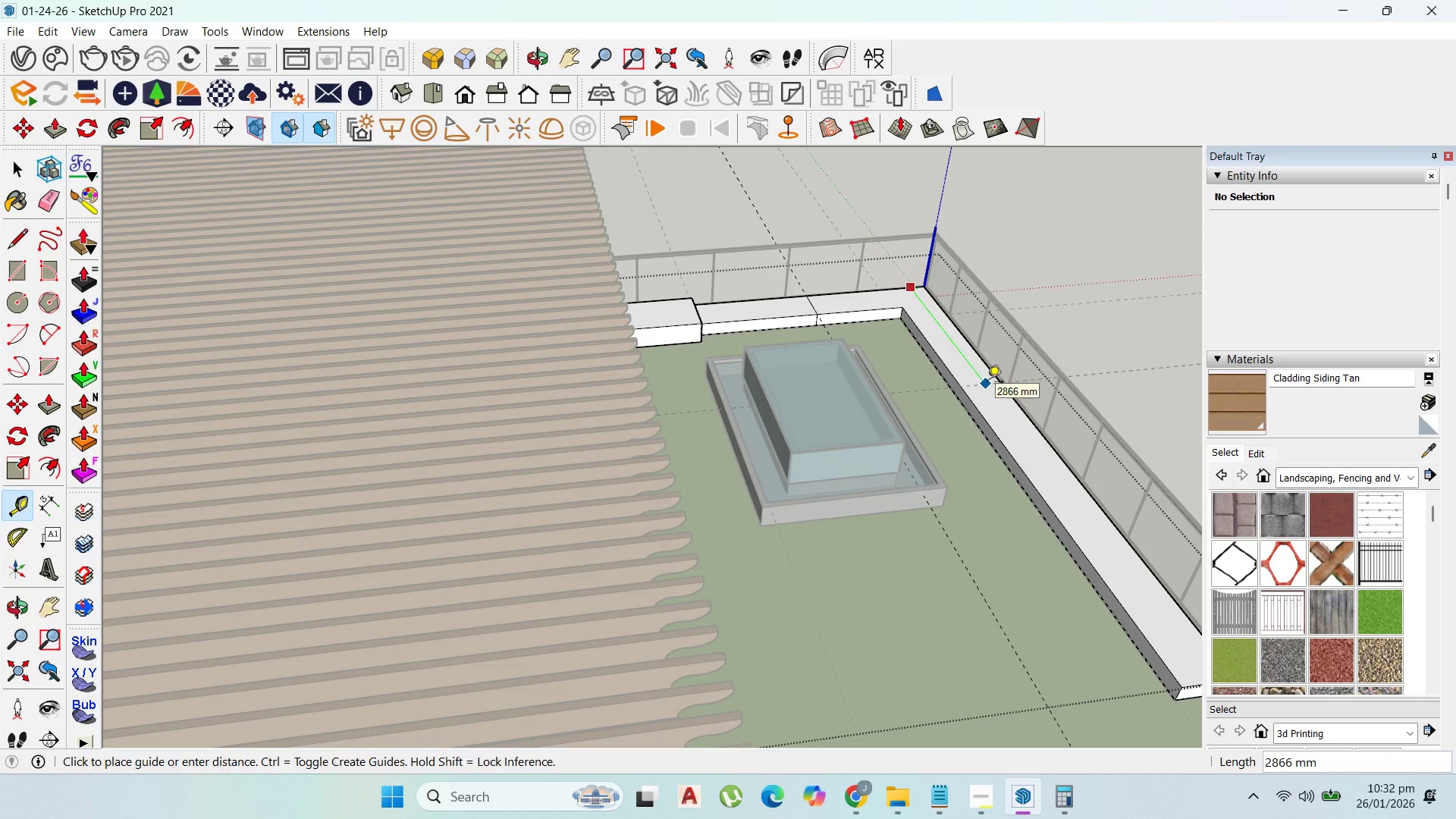 
type(2800)
 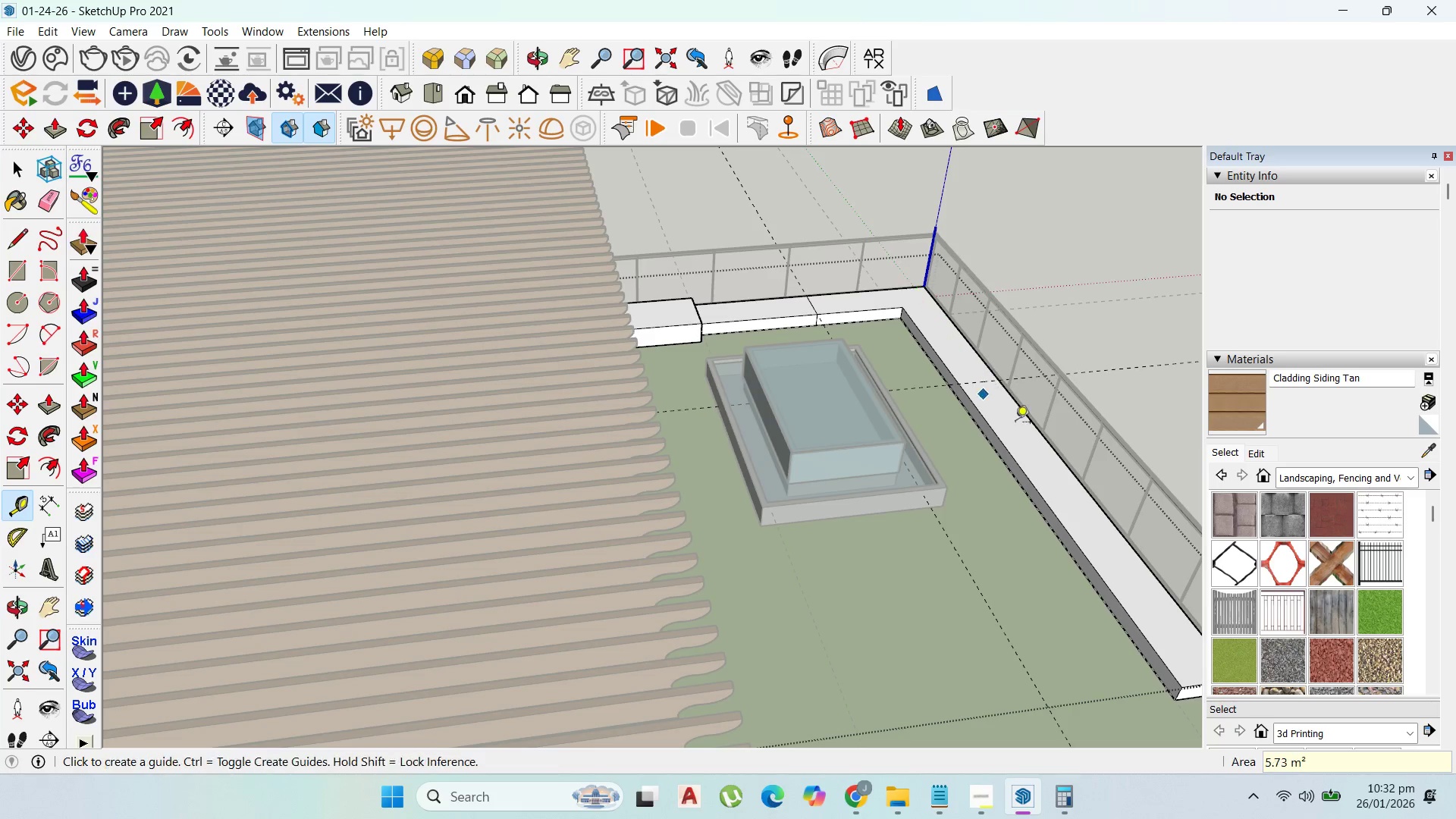 
key(Enter)
 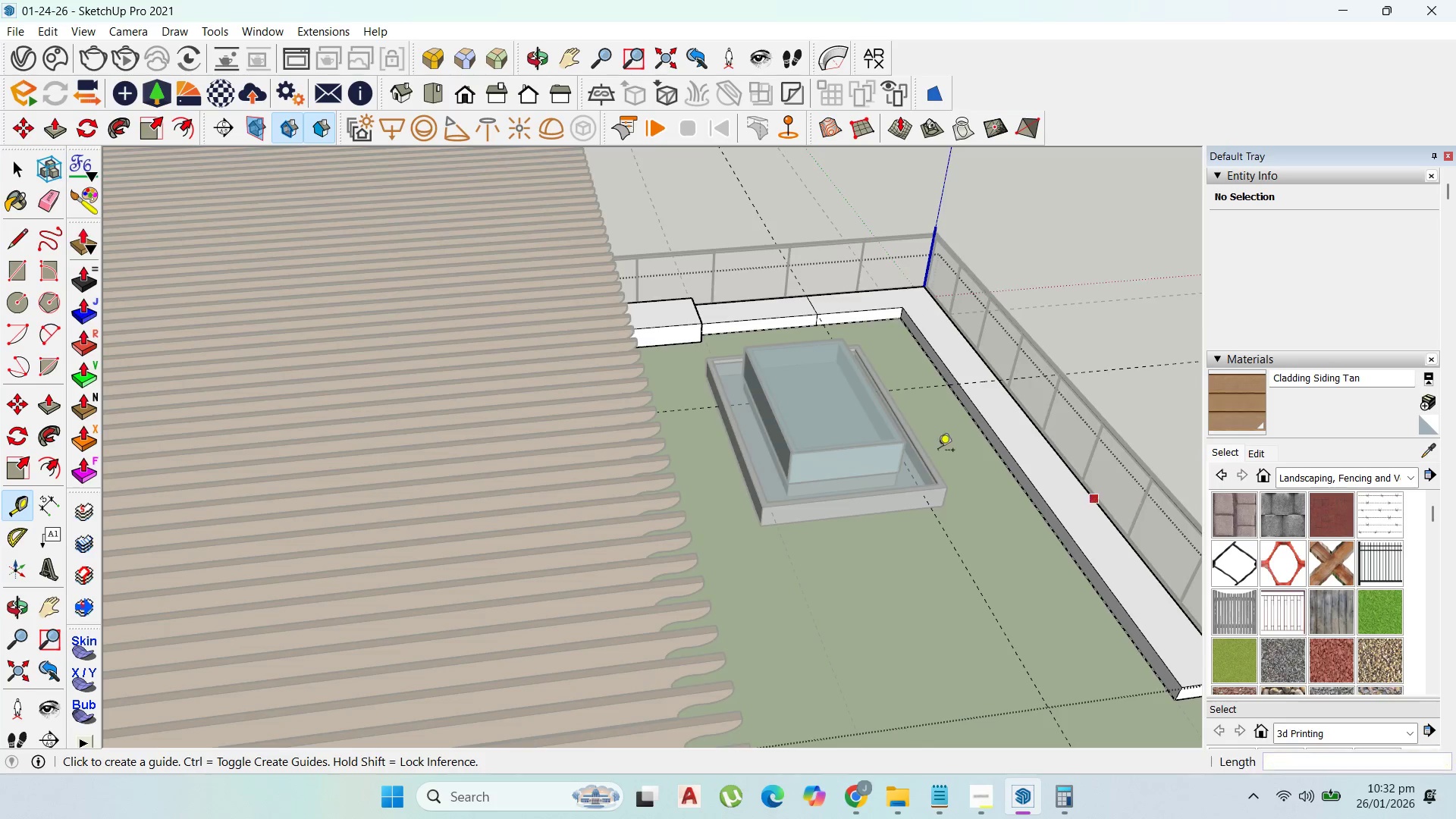 
scroll: coordinate [1162, 624], scroll_direction: up, amount: 2.0
 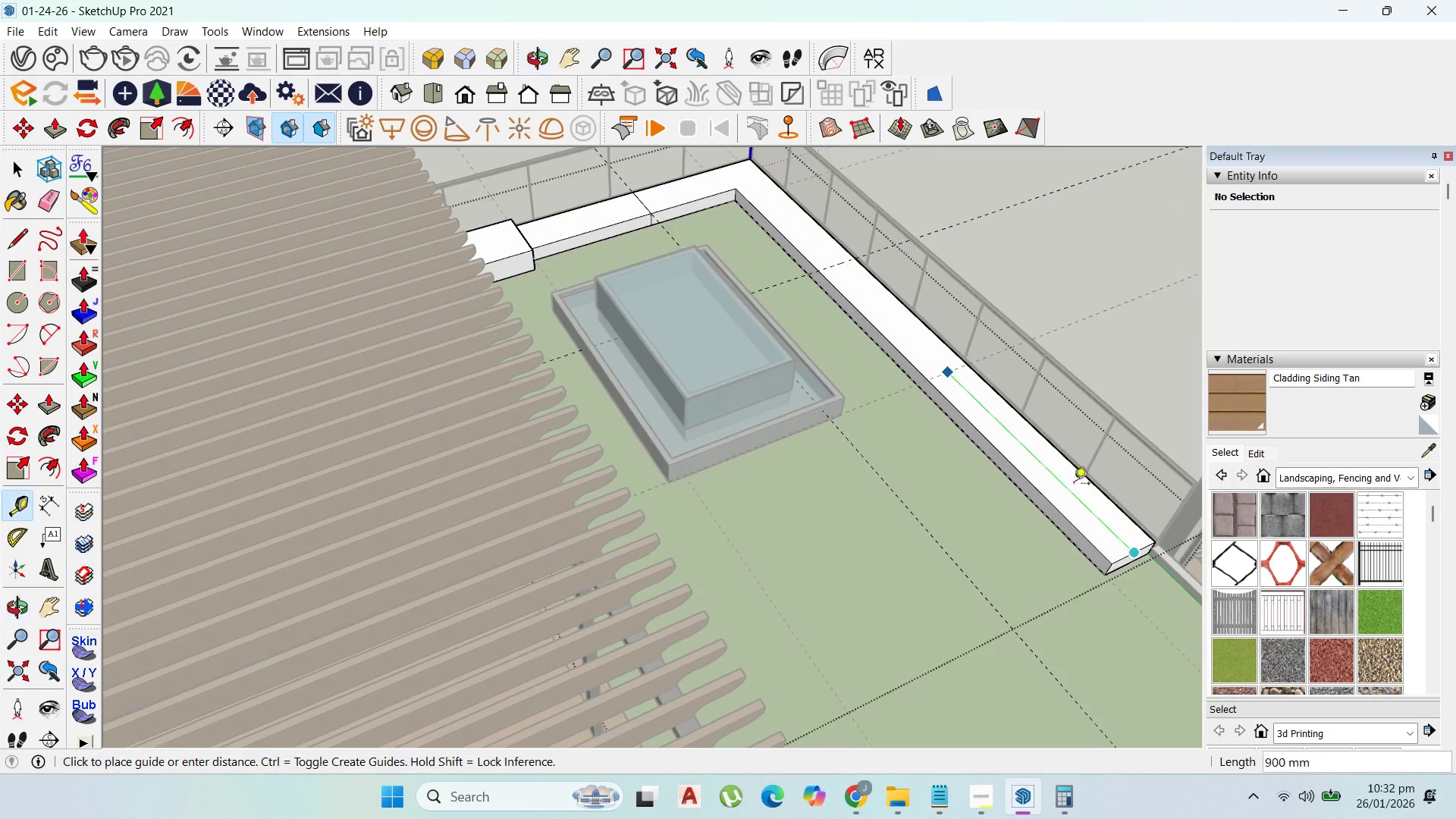 
wait(8.67)
 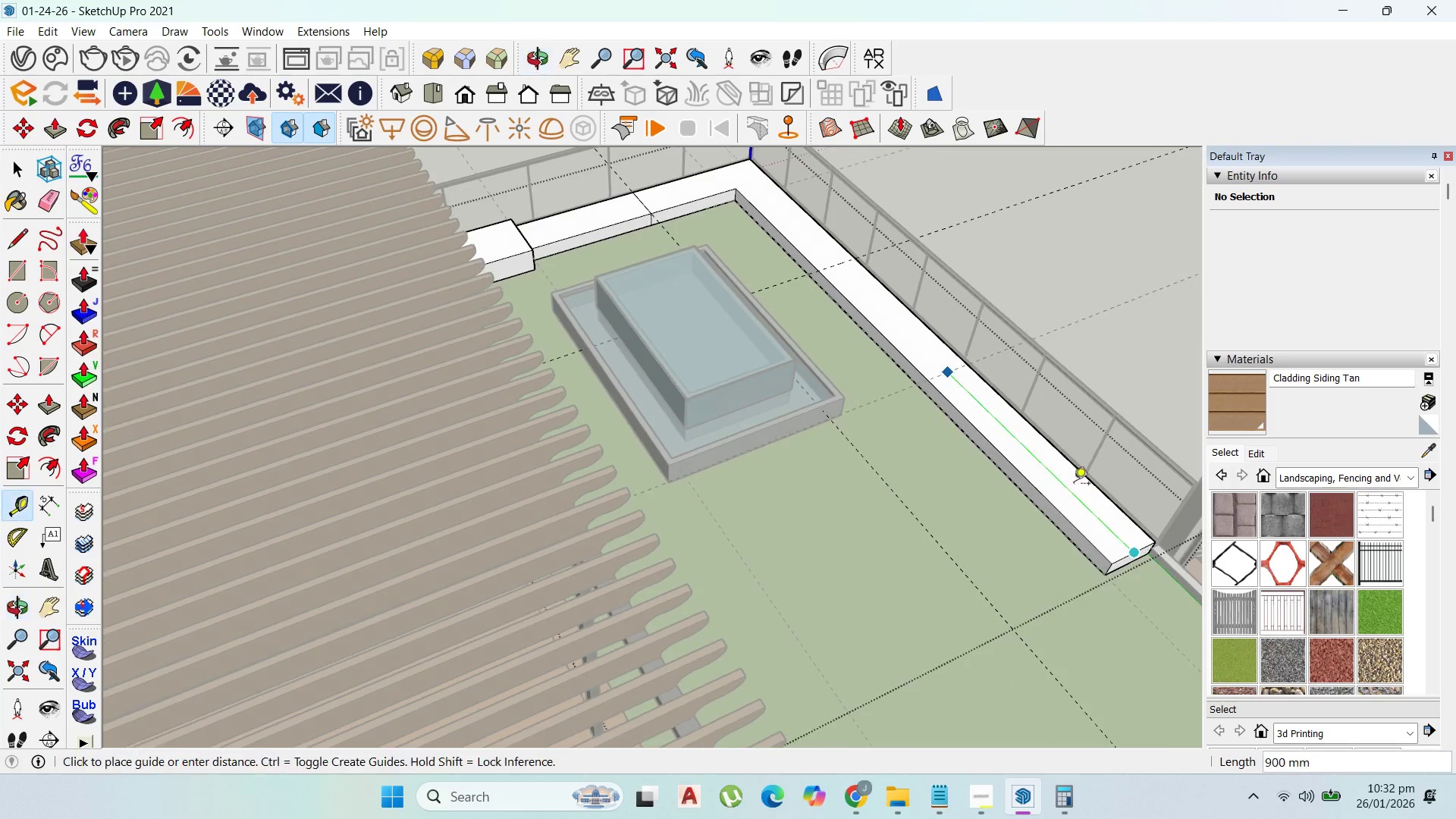 
type(2800)
 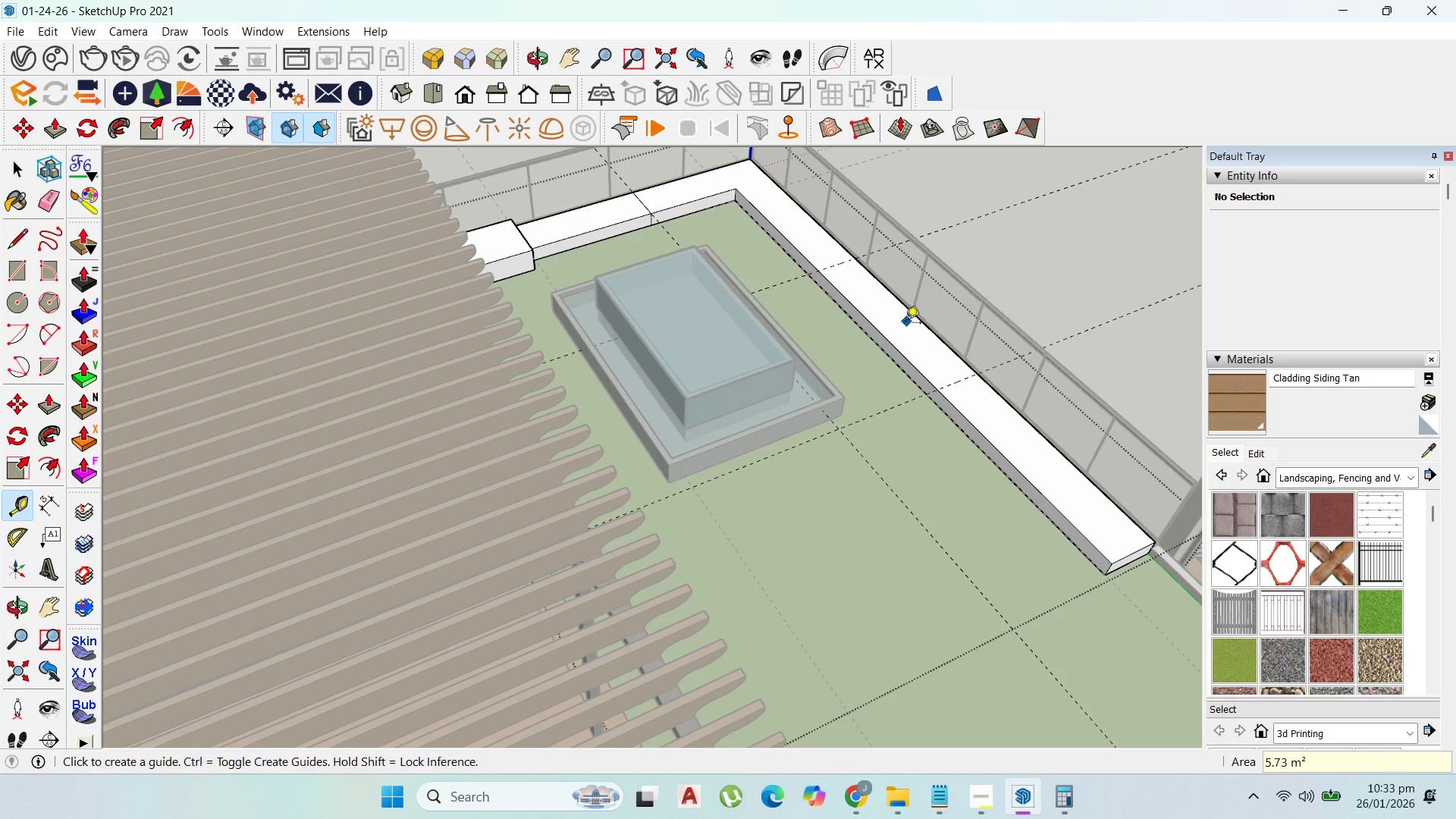 
key(Enter)
 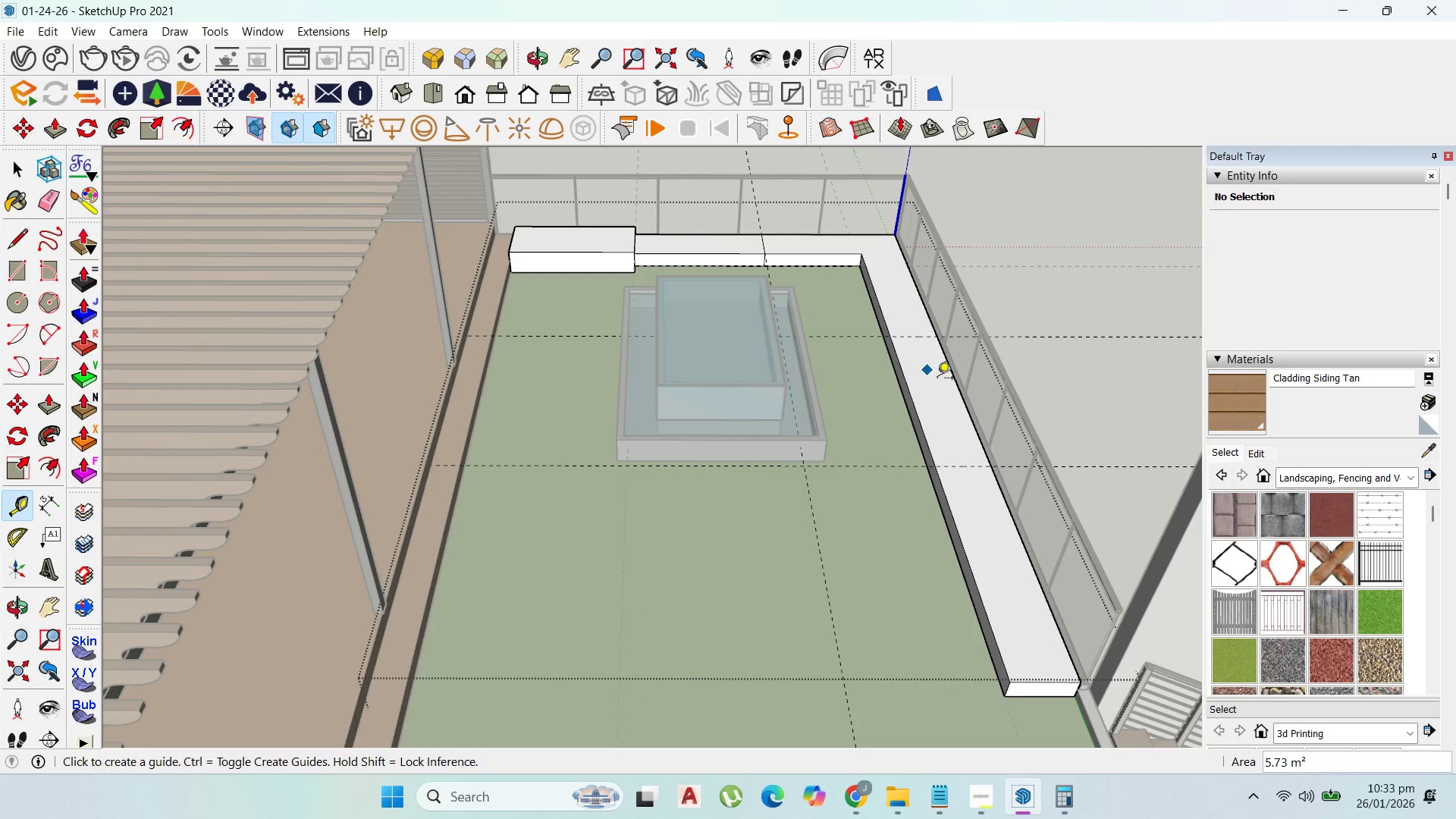 
key(Control+Z)
 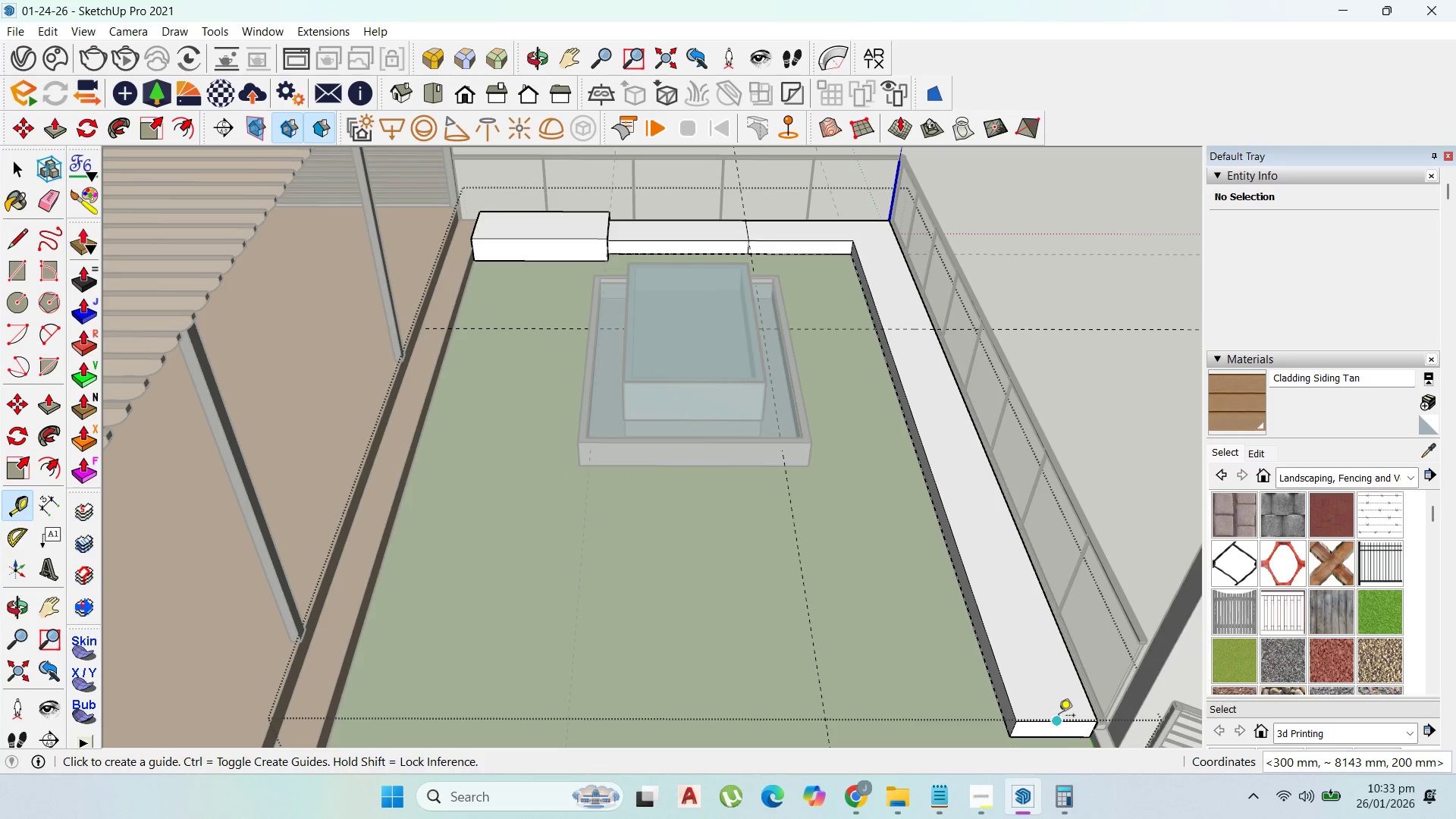 
scroll: coordinate [968, 417], scroll_direction: up, amount: 1.0
 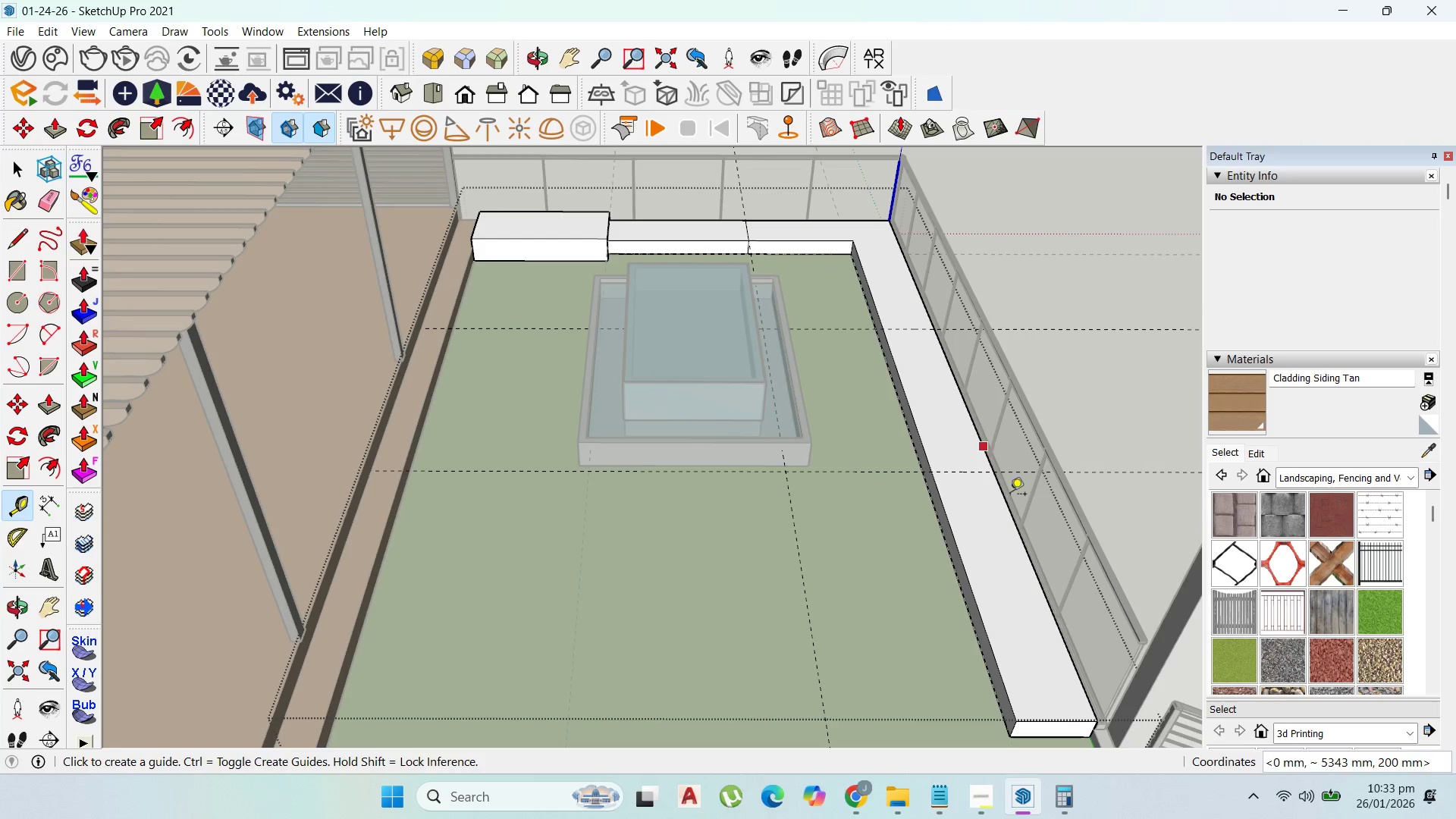 
left_click_drag(start_coordinate=[1059, 717], to_coordinate=[1059, 697])
 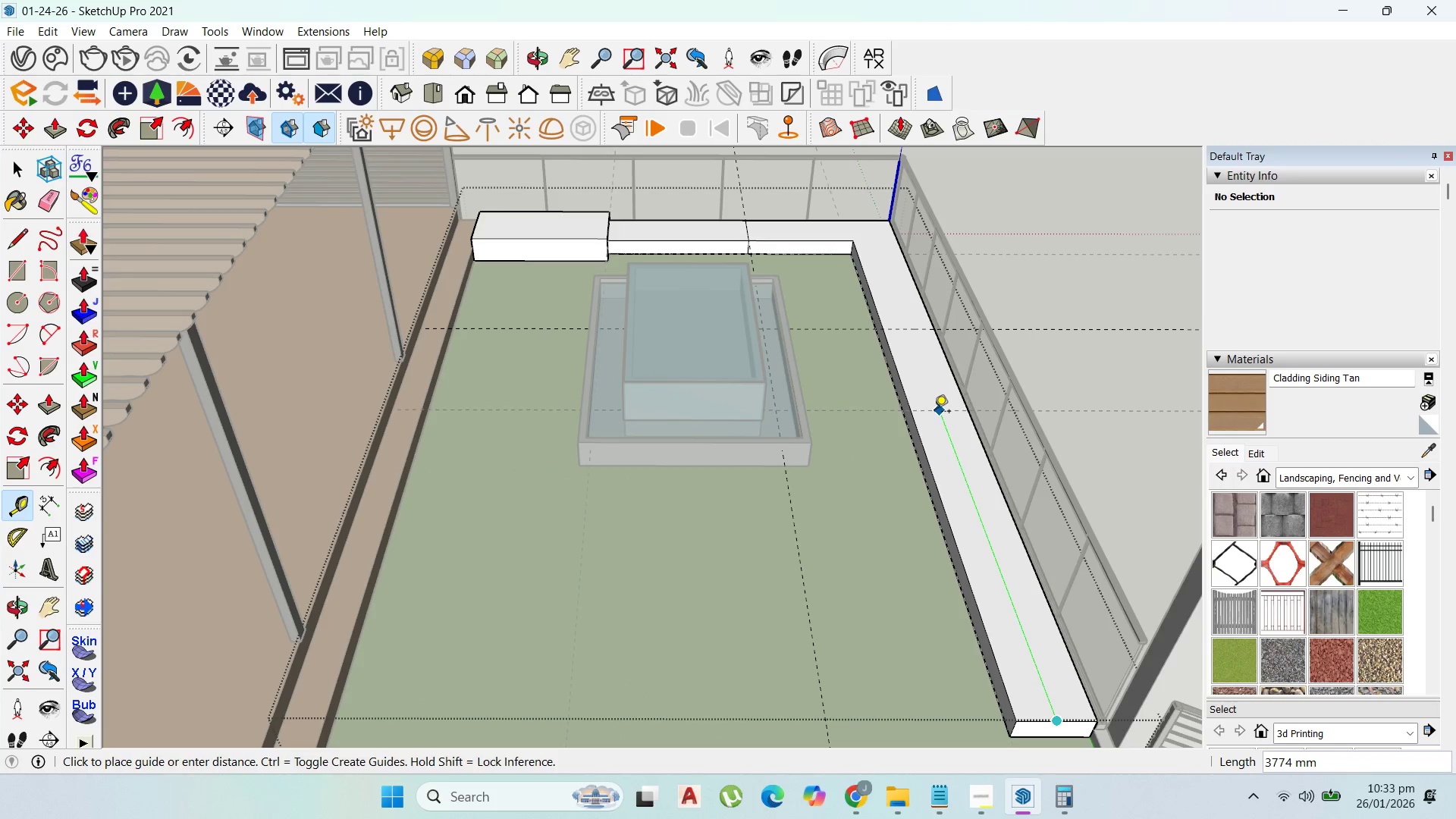 
left_click([934, 413])
 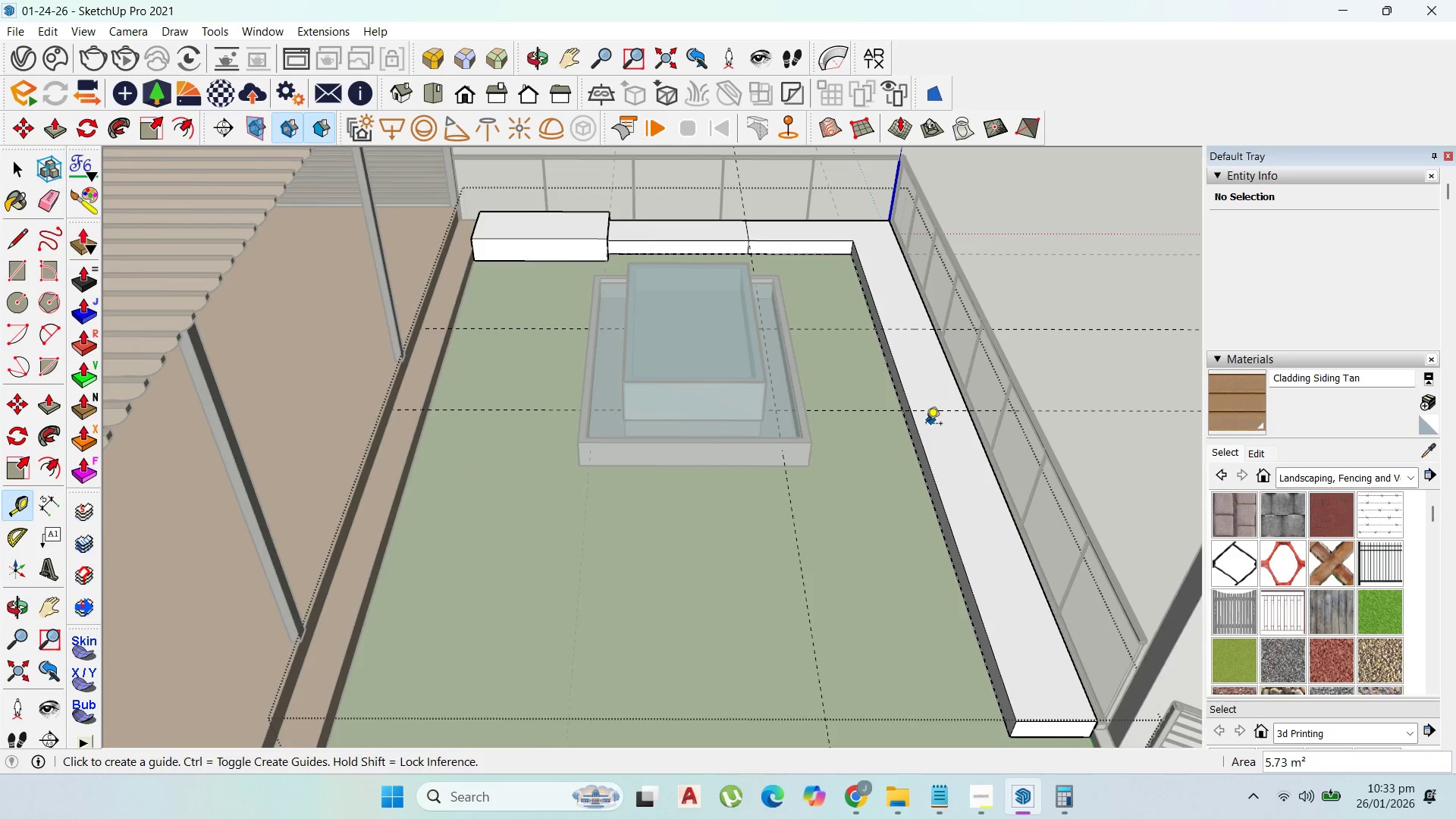 
scroll: coordinate [926, 425], scroll_direction: up, amount: 1.0
 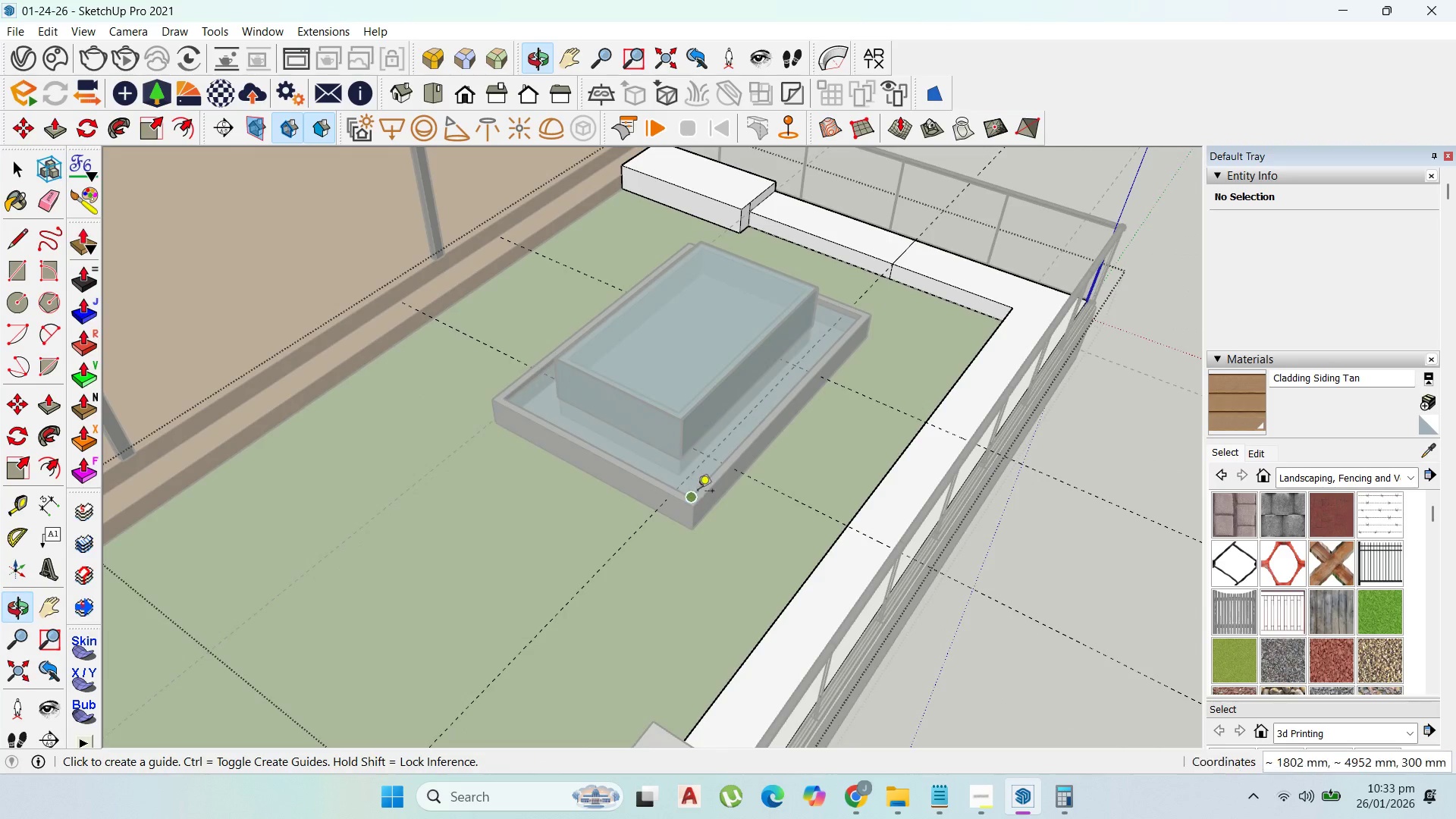 
scroll: coordinate [750, 509], scroll_direction: down, amount: 4.0
 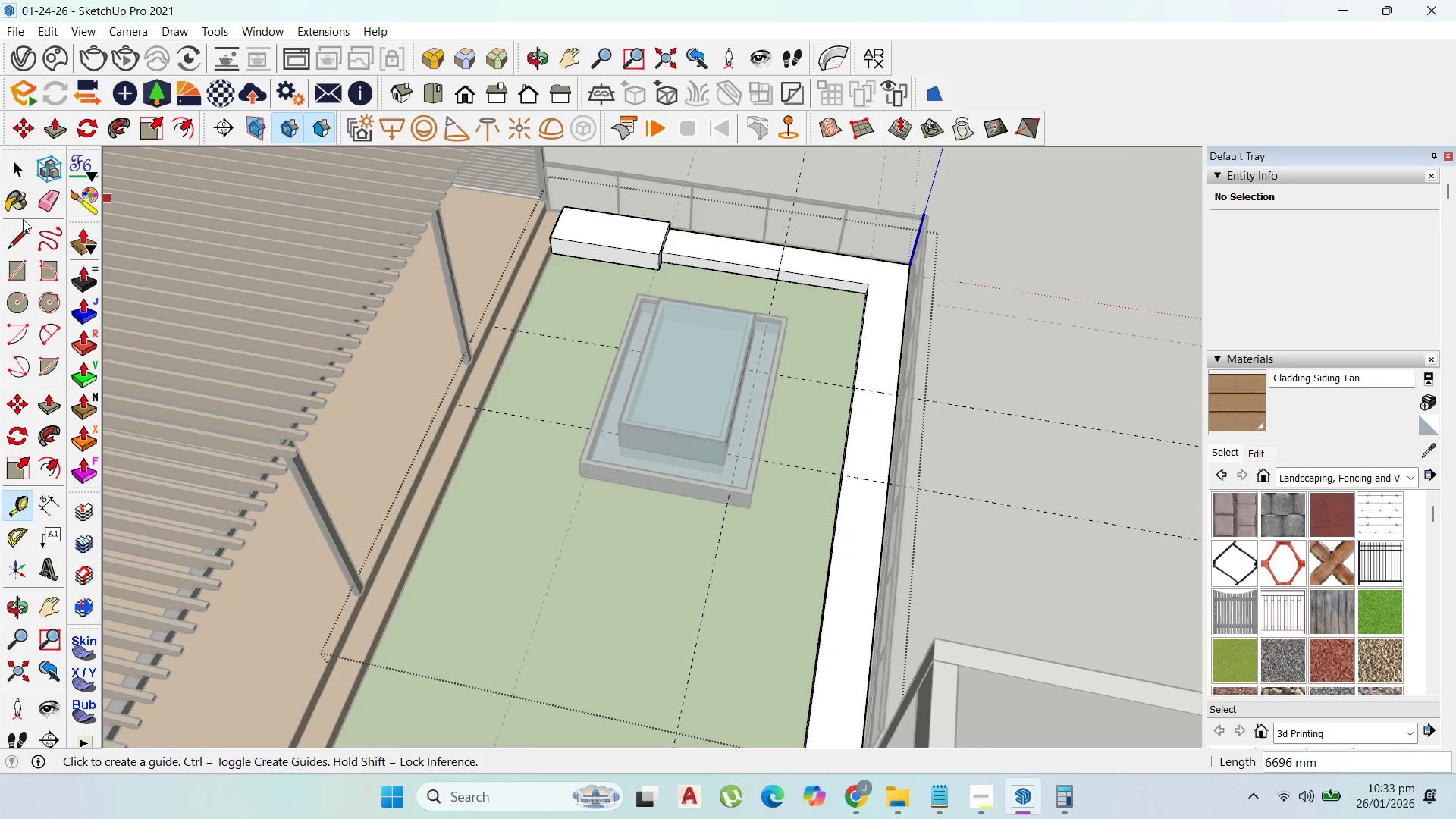 
left_click_drag(start_coordinate=[22, 231], to_coordinate=[39, 231])
 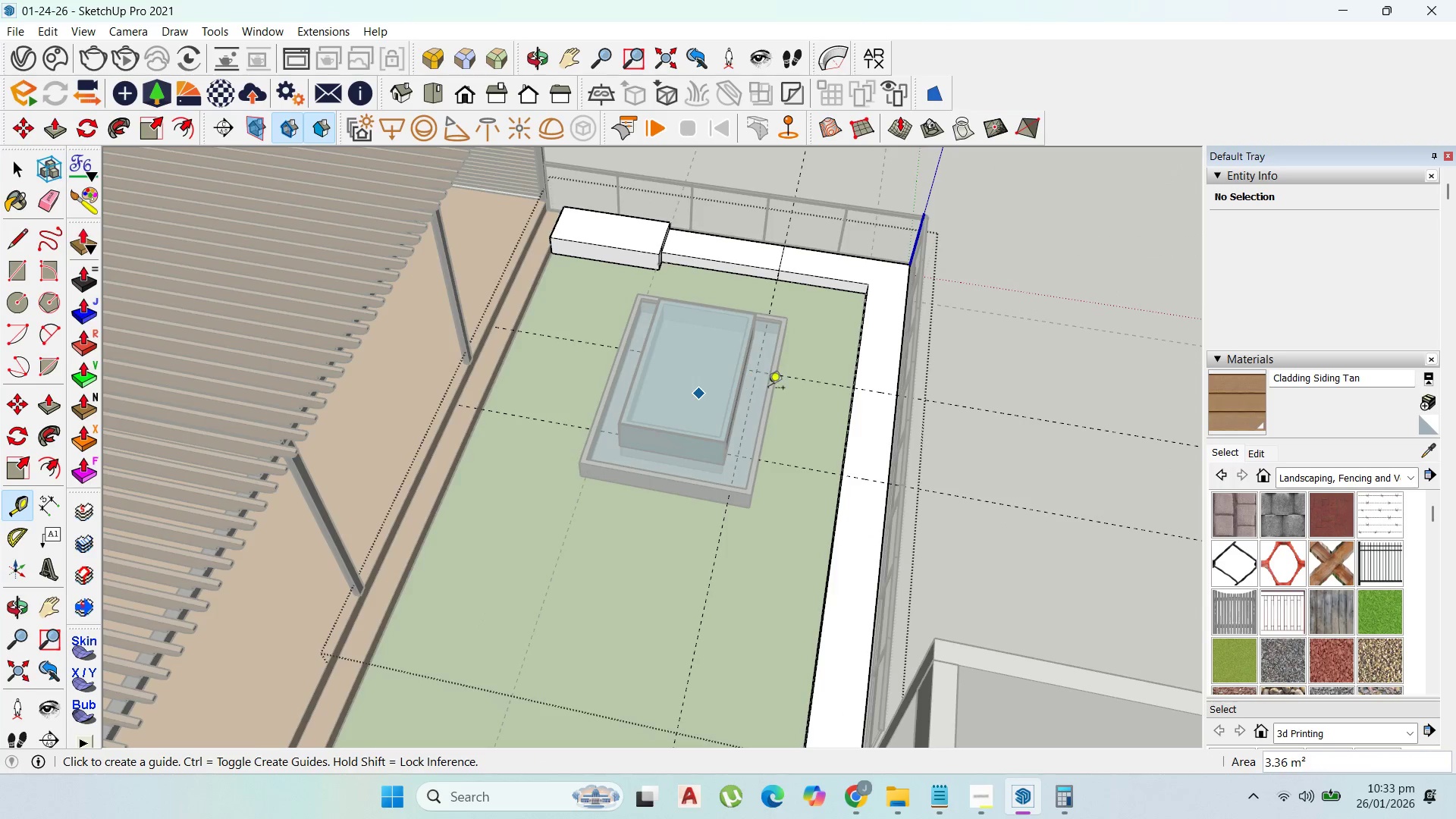 
scroll: coordinate [846, 389], scroll_direction: up, amount: 4.0
 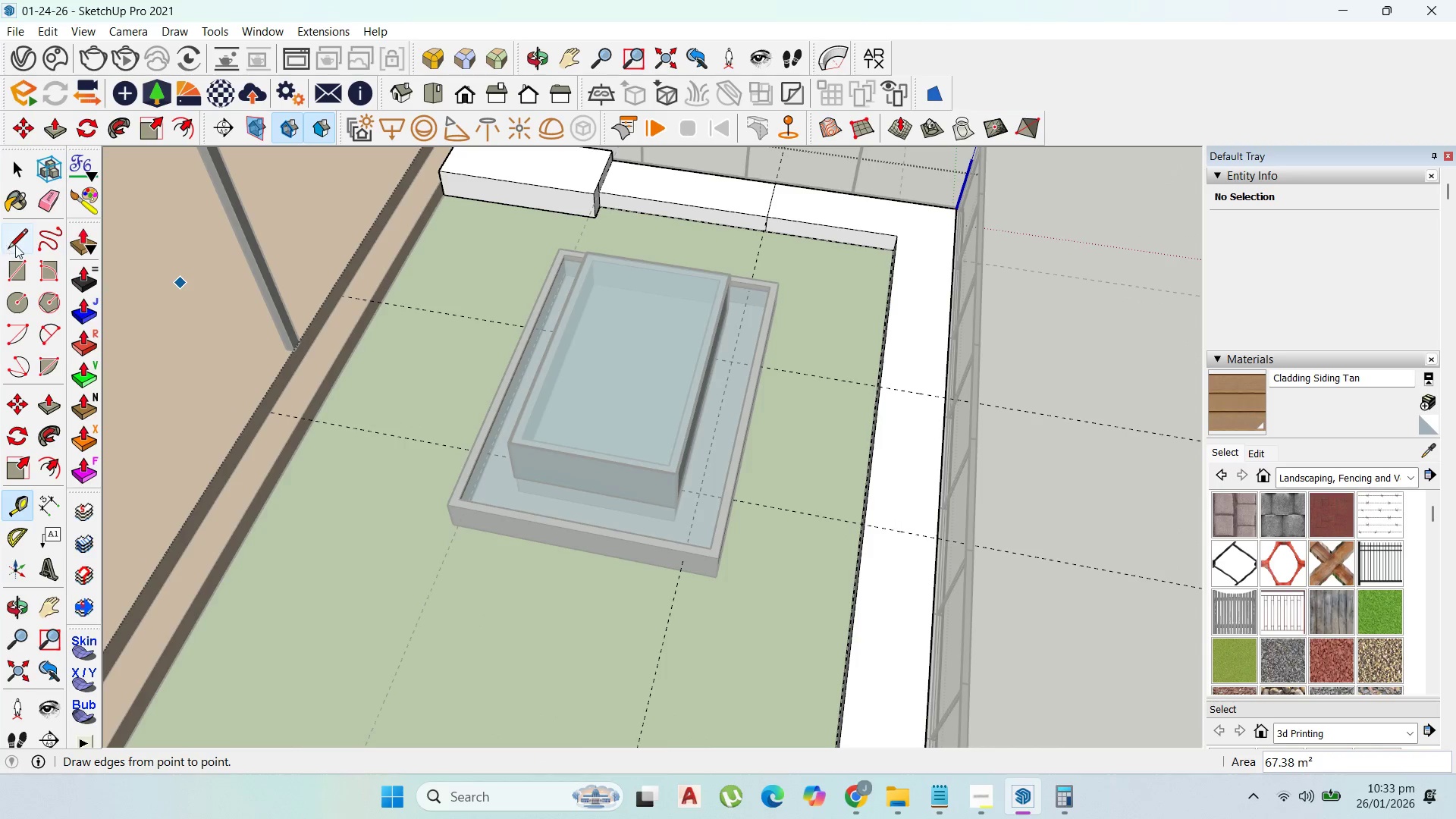 
left_click_drag(start_coordinate=[20, 243], to_coordinate=[30, 241])
 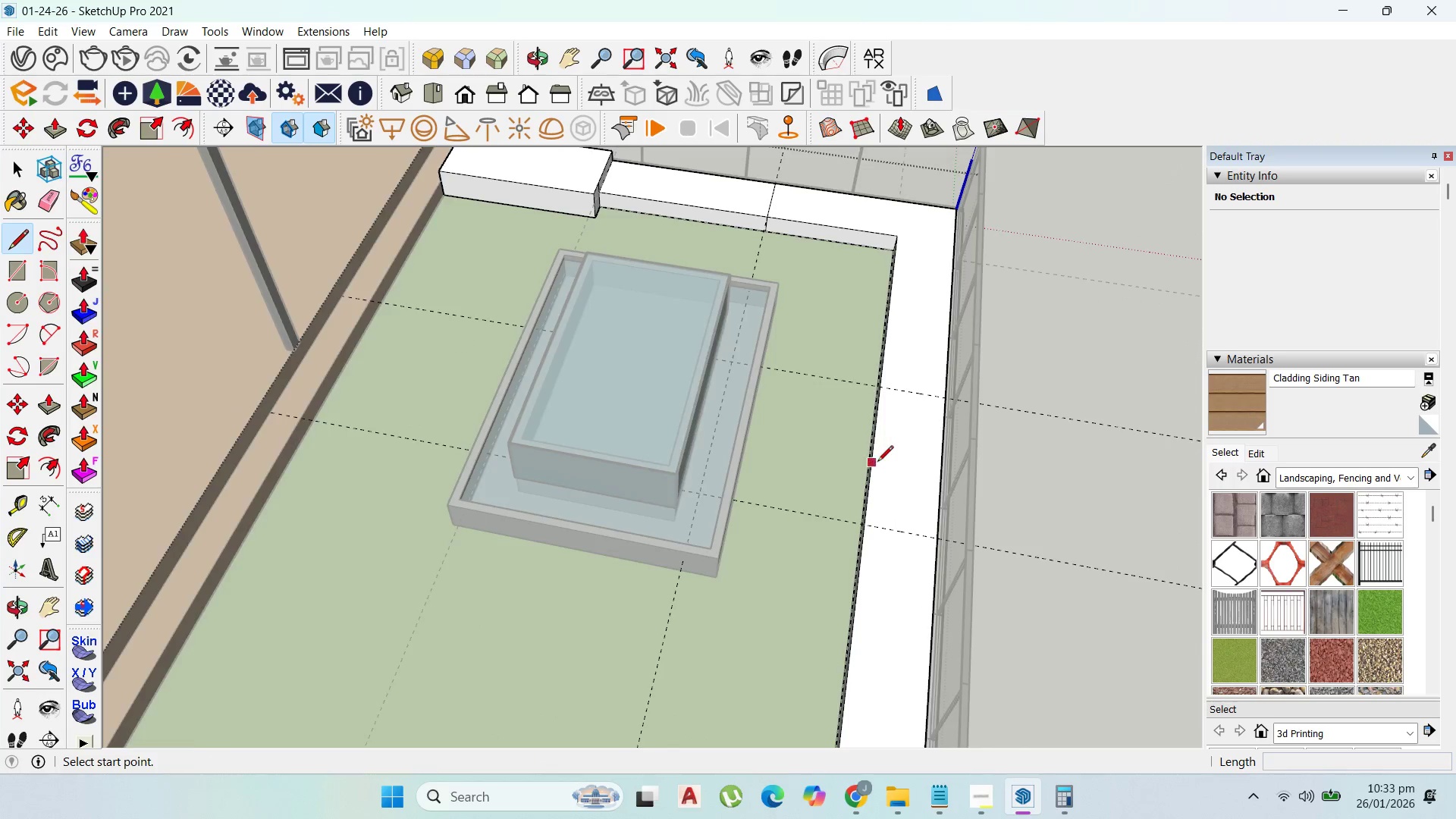 
scroll: coordinate [877, 463], scroll_direction: up, amount: 3.0
 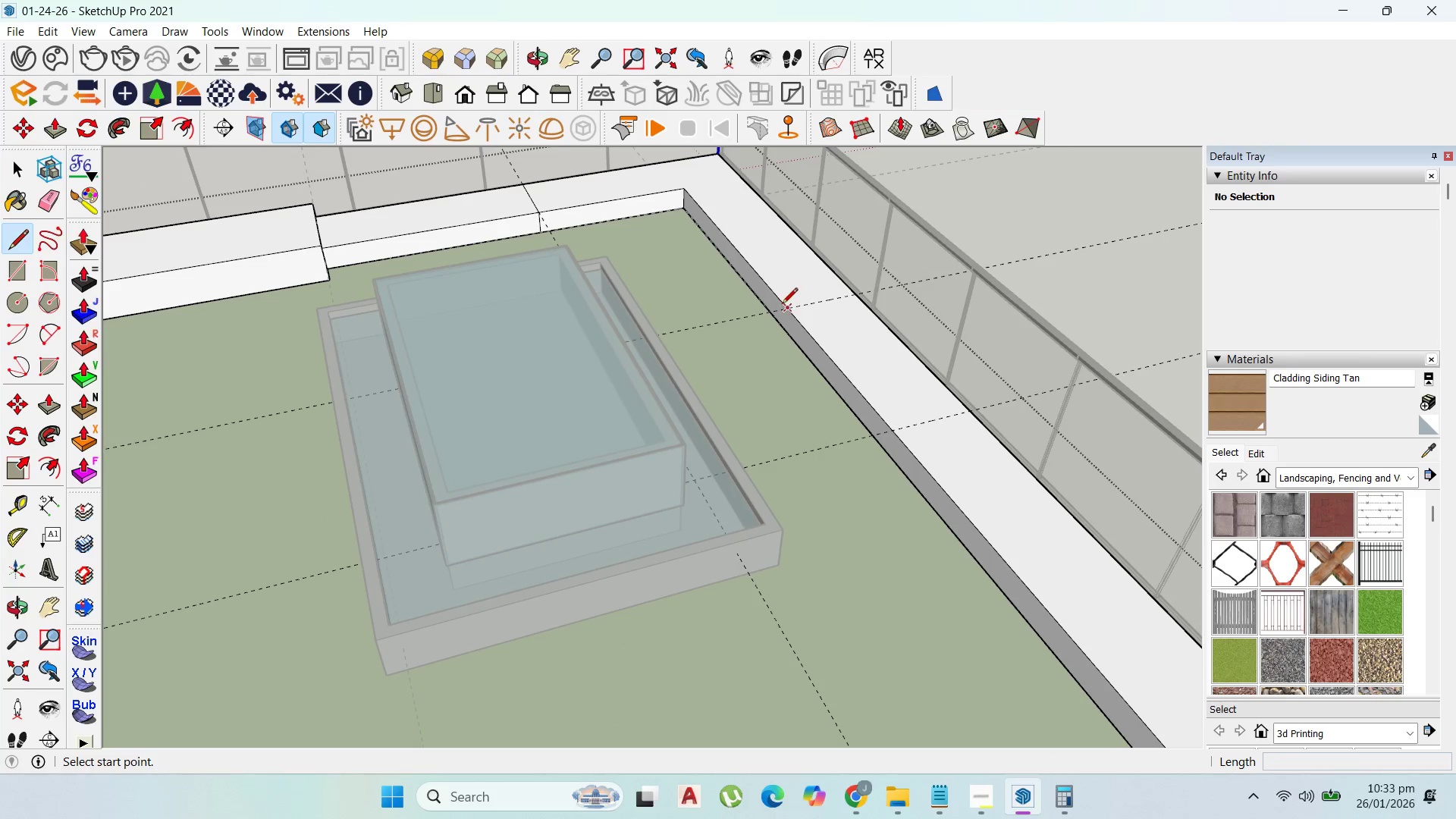 
left_click([785, 306])
 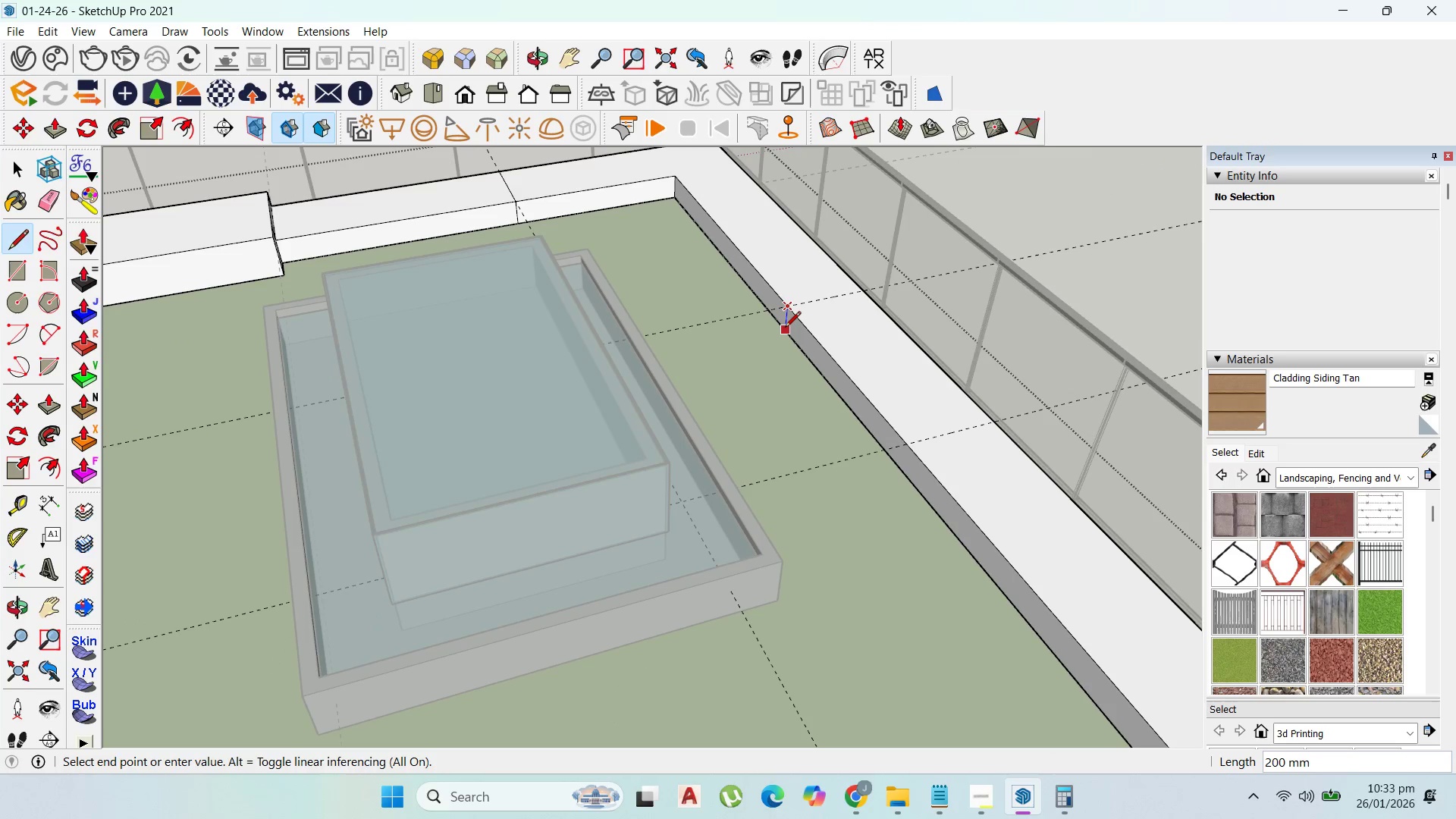 
left_click([786, 329])
 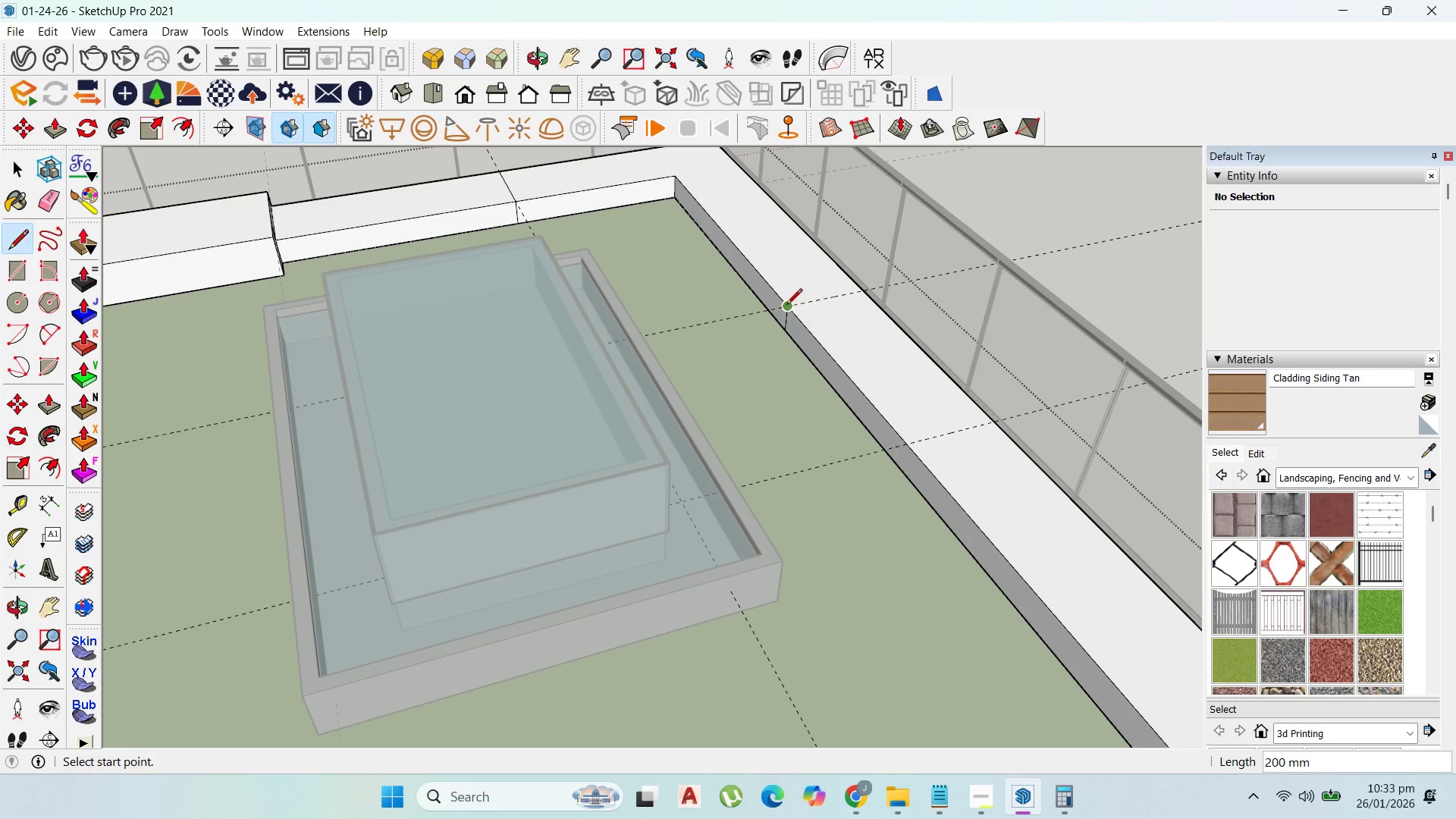 
scroll: coordinate [785, 328], scroll_direction: up, amount: 1.0
 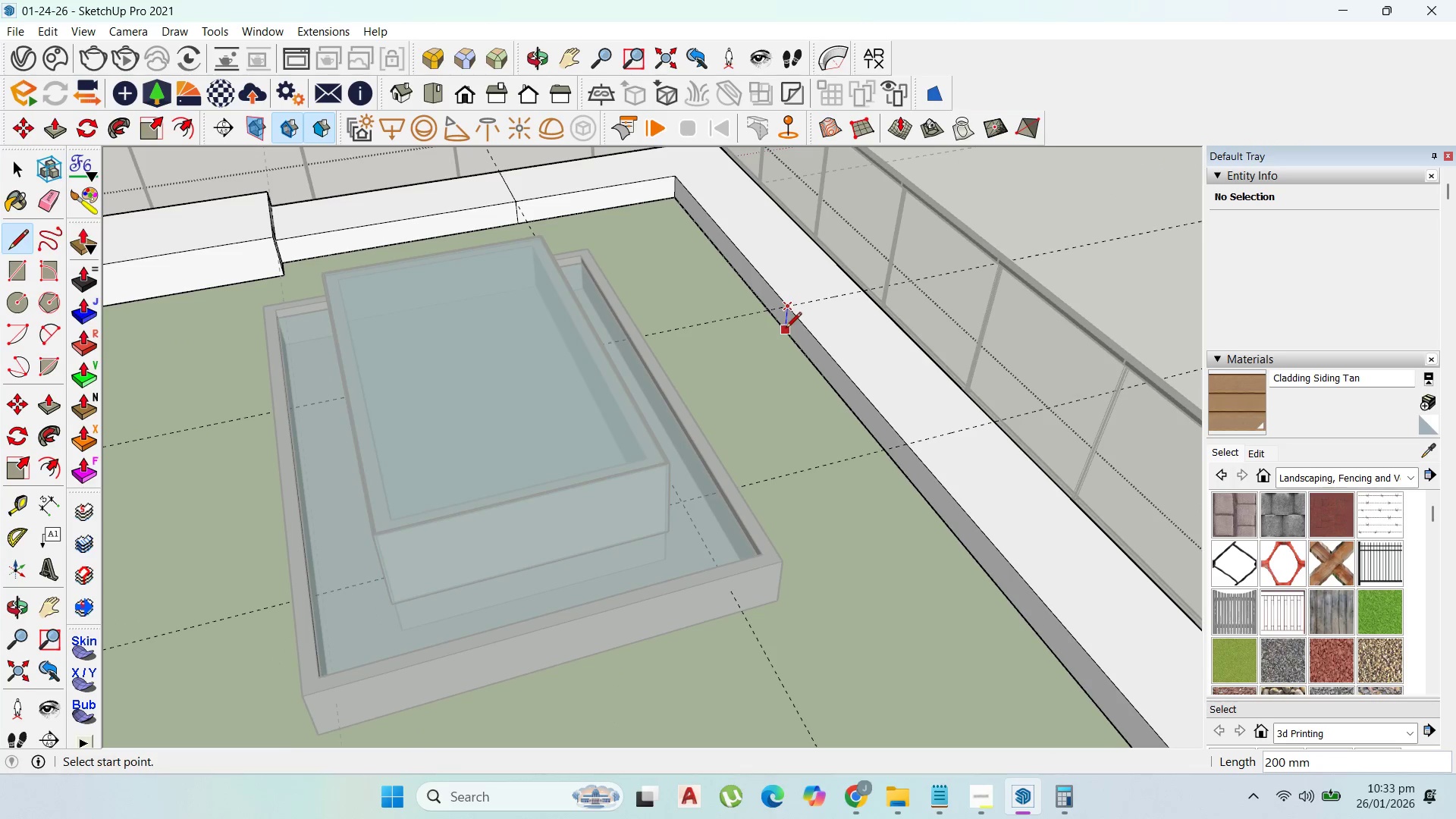 
left_click_drag(start_coordinate=[786, 306], to_coordinate=[799, 306])
 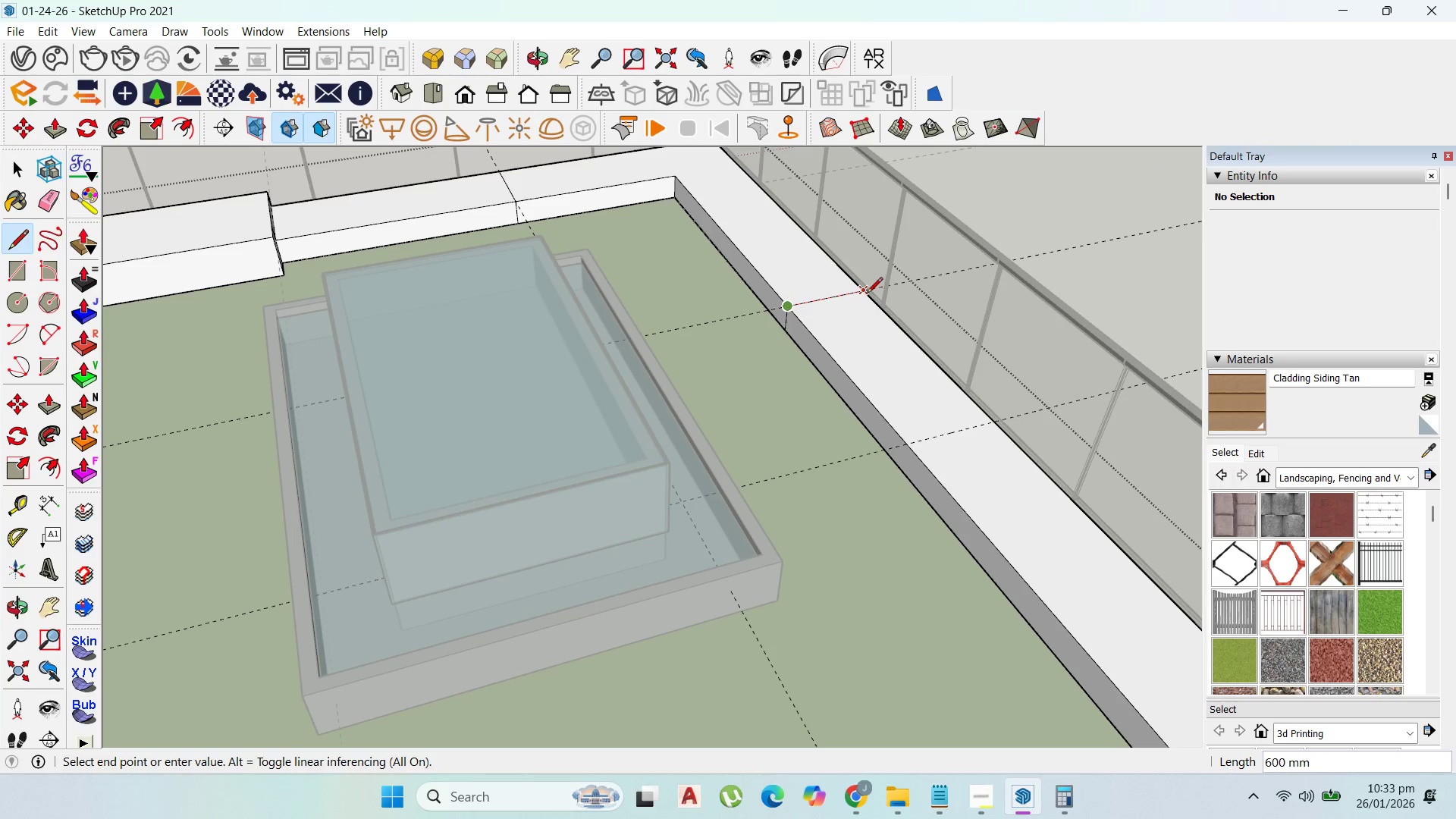 
left_click([865, 293])
 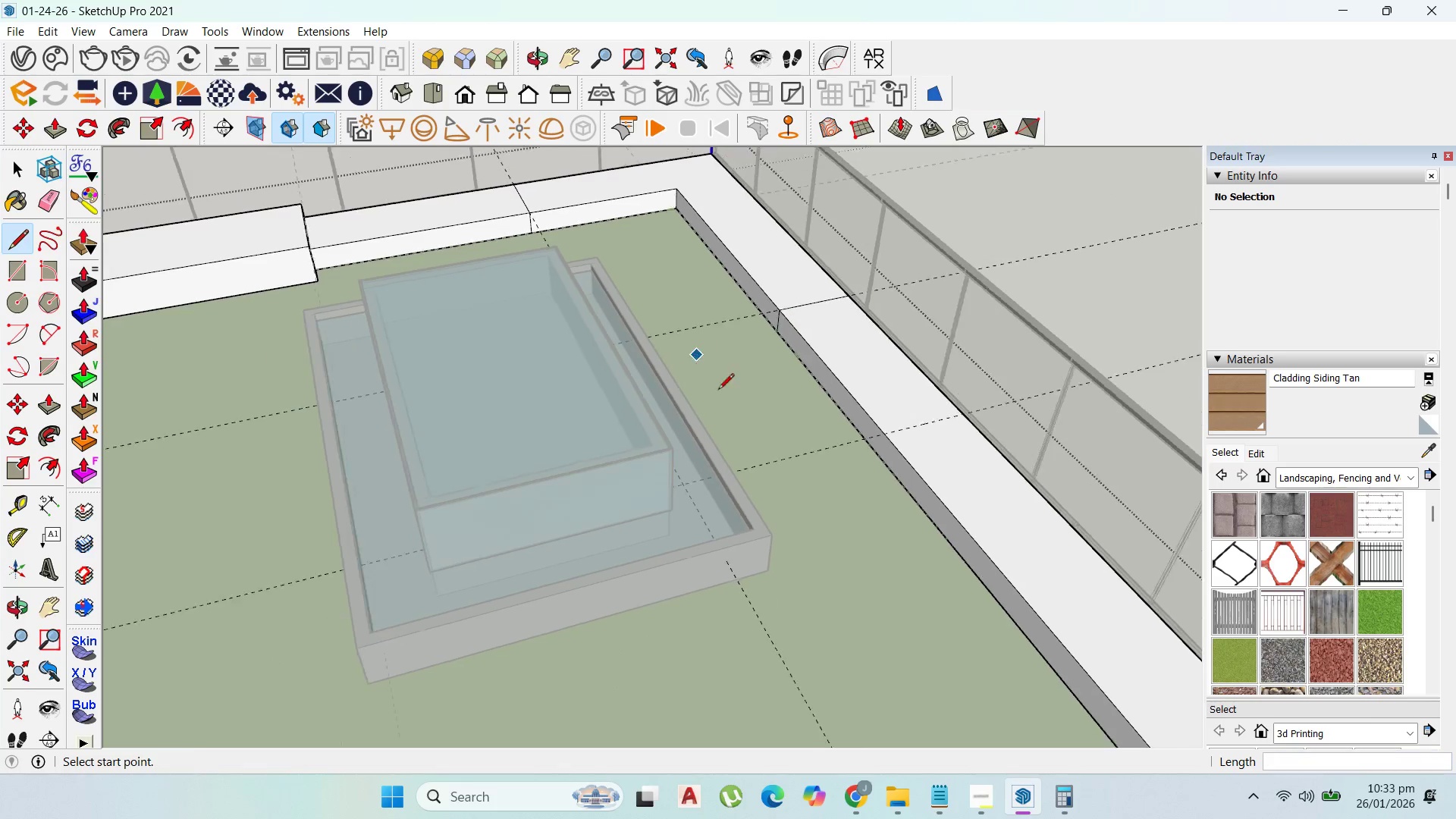 
scroll: coordinate [703, 375], scroll_direction: down, amount: 4.0
 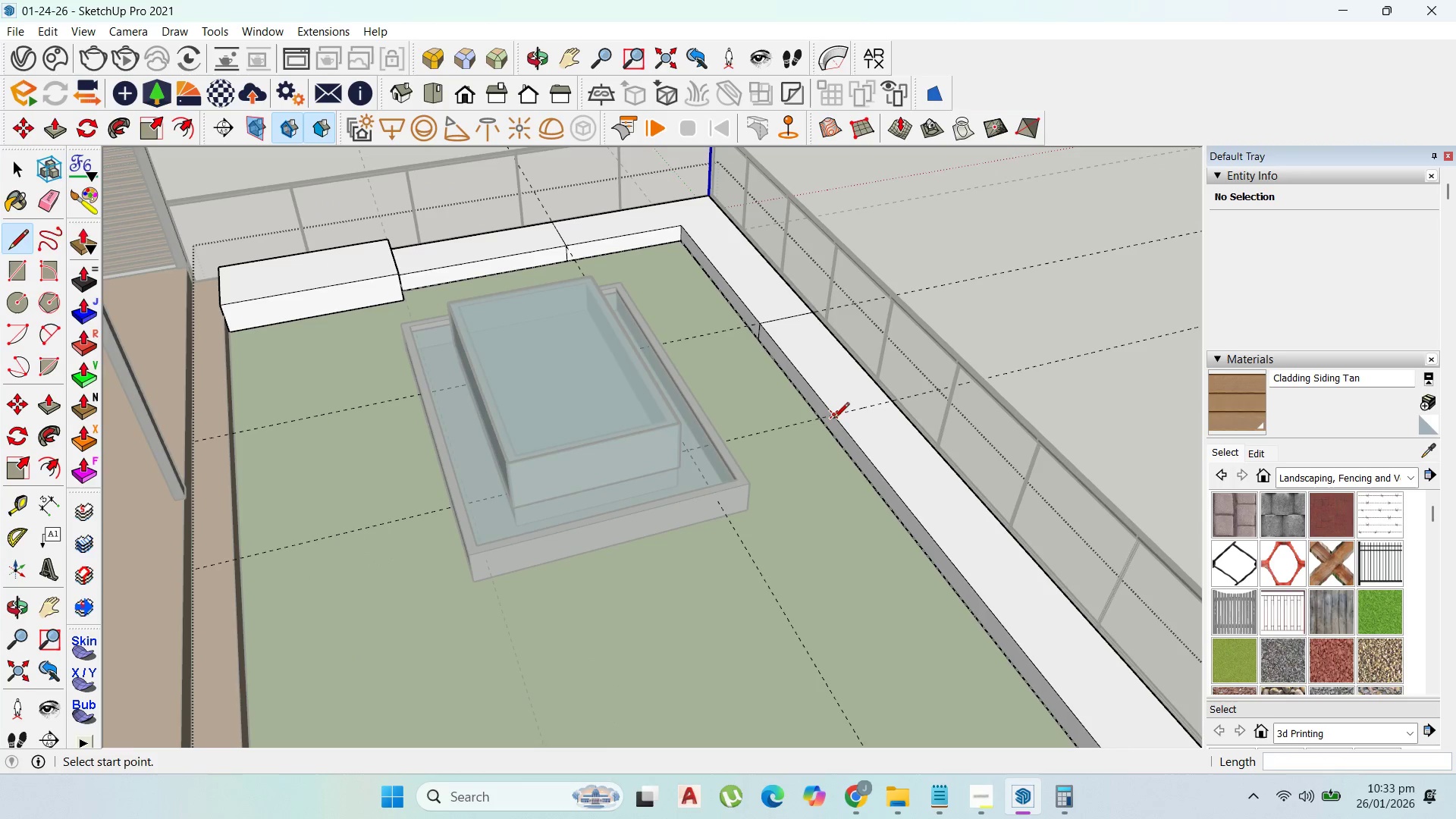 
left_click_drag(start_coordinate=[833, 419], to_coordinate=[839, 419])
 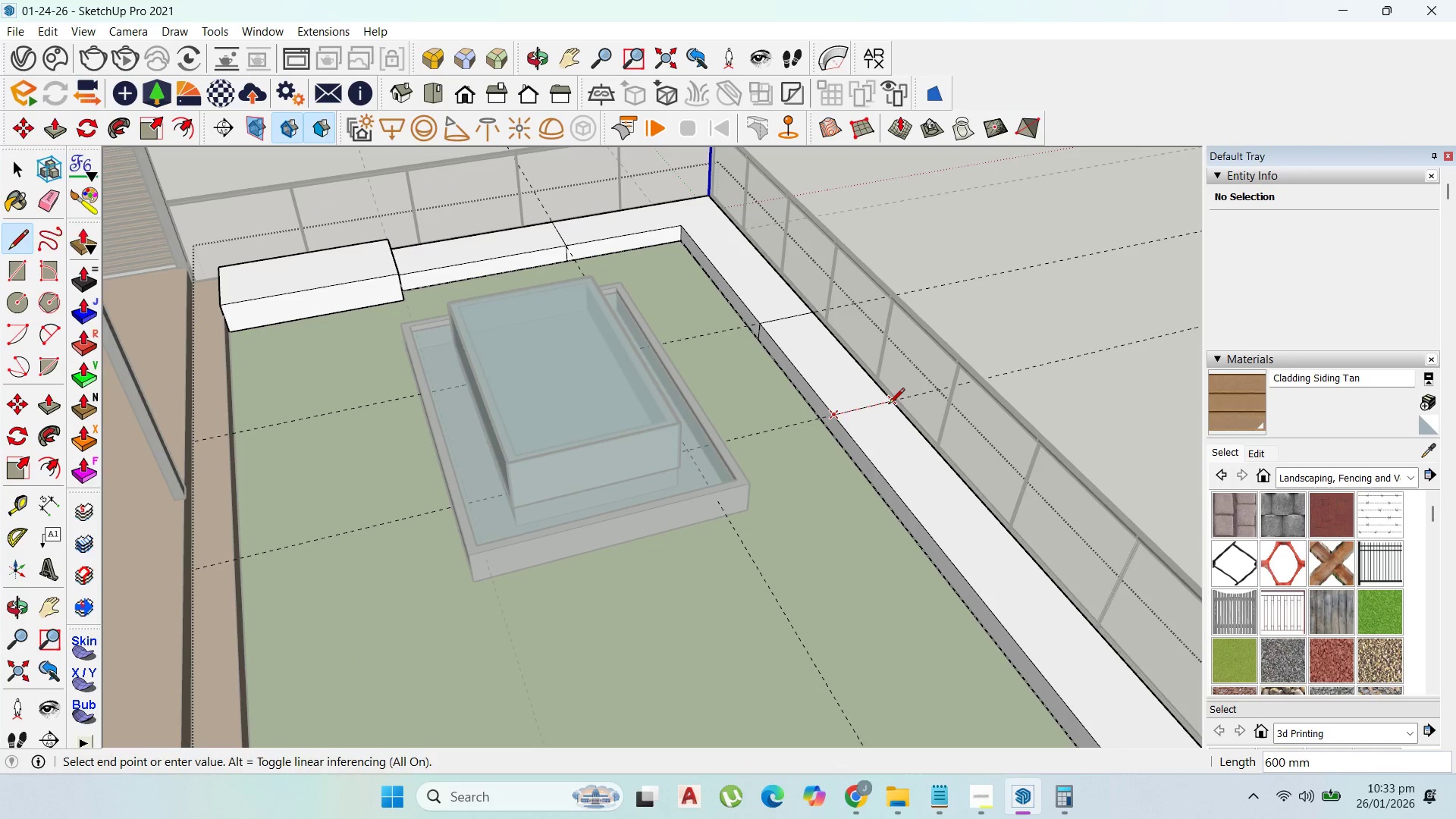 
left_click([889, 405])
 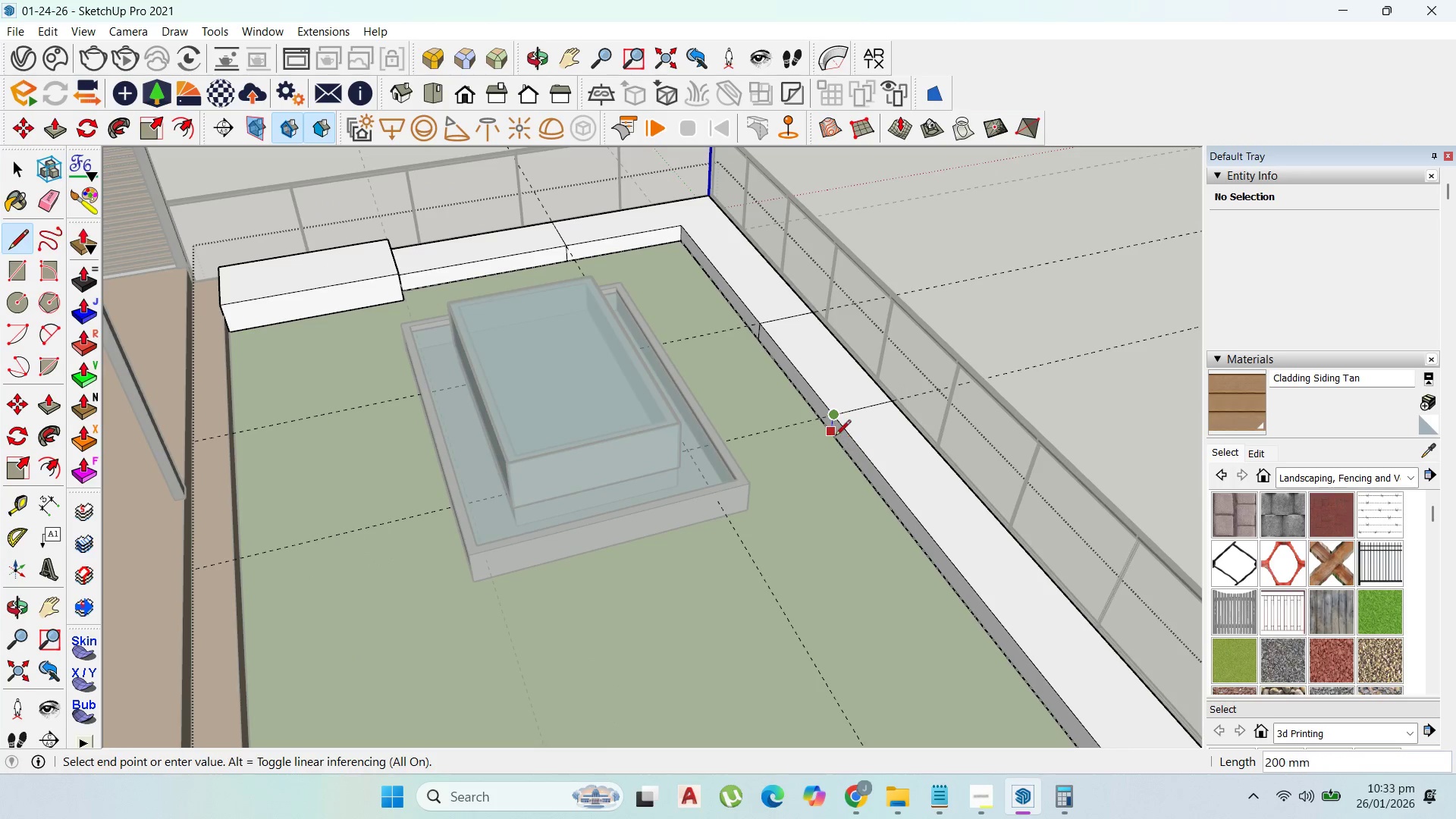 
left_click([834, 435])
 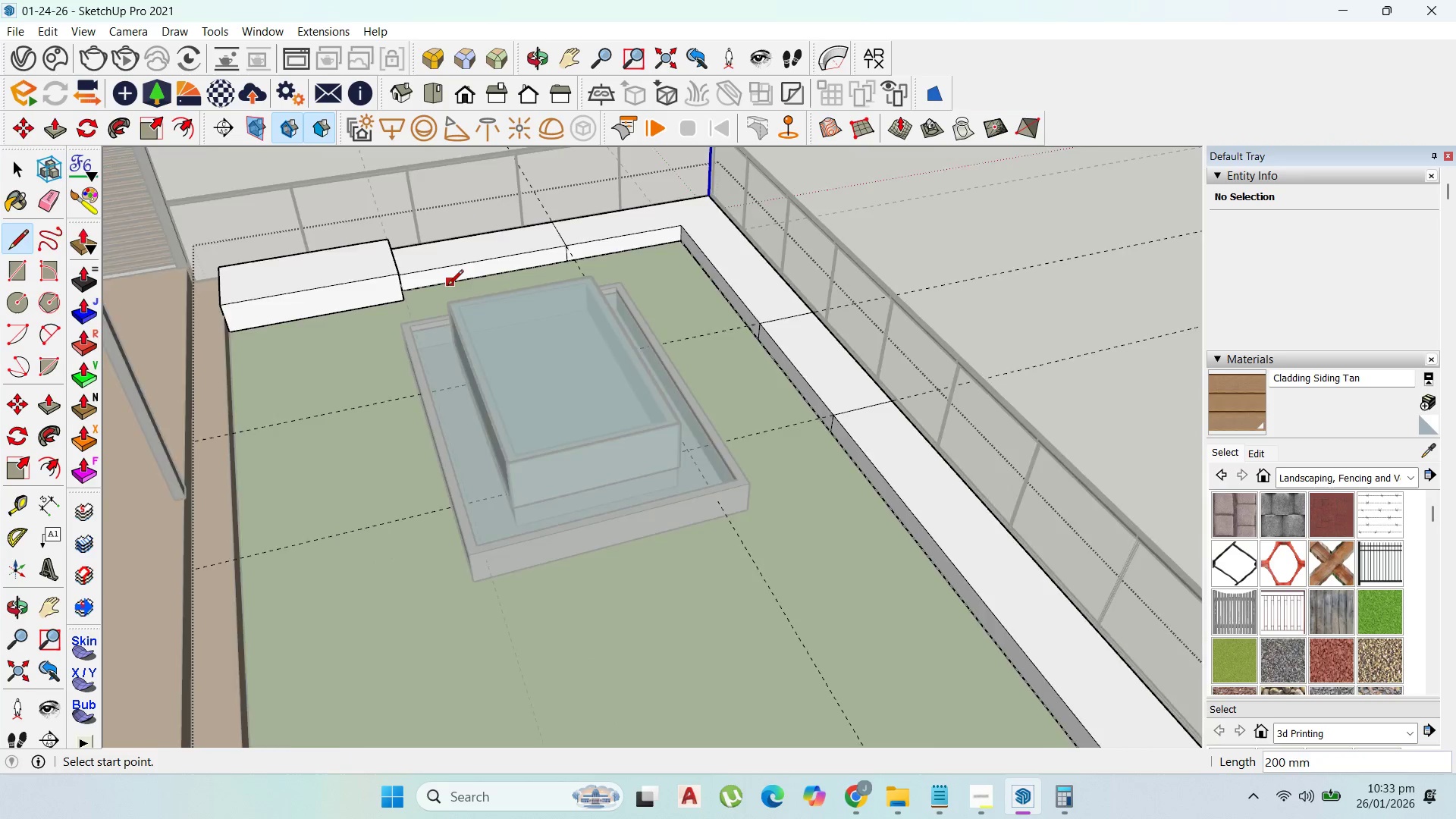 
scroll: coordinate [574, 354], scroll_direction: down, amount: 7.0
 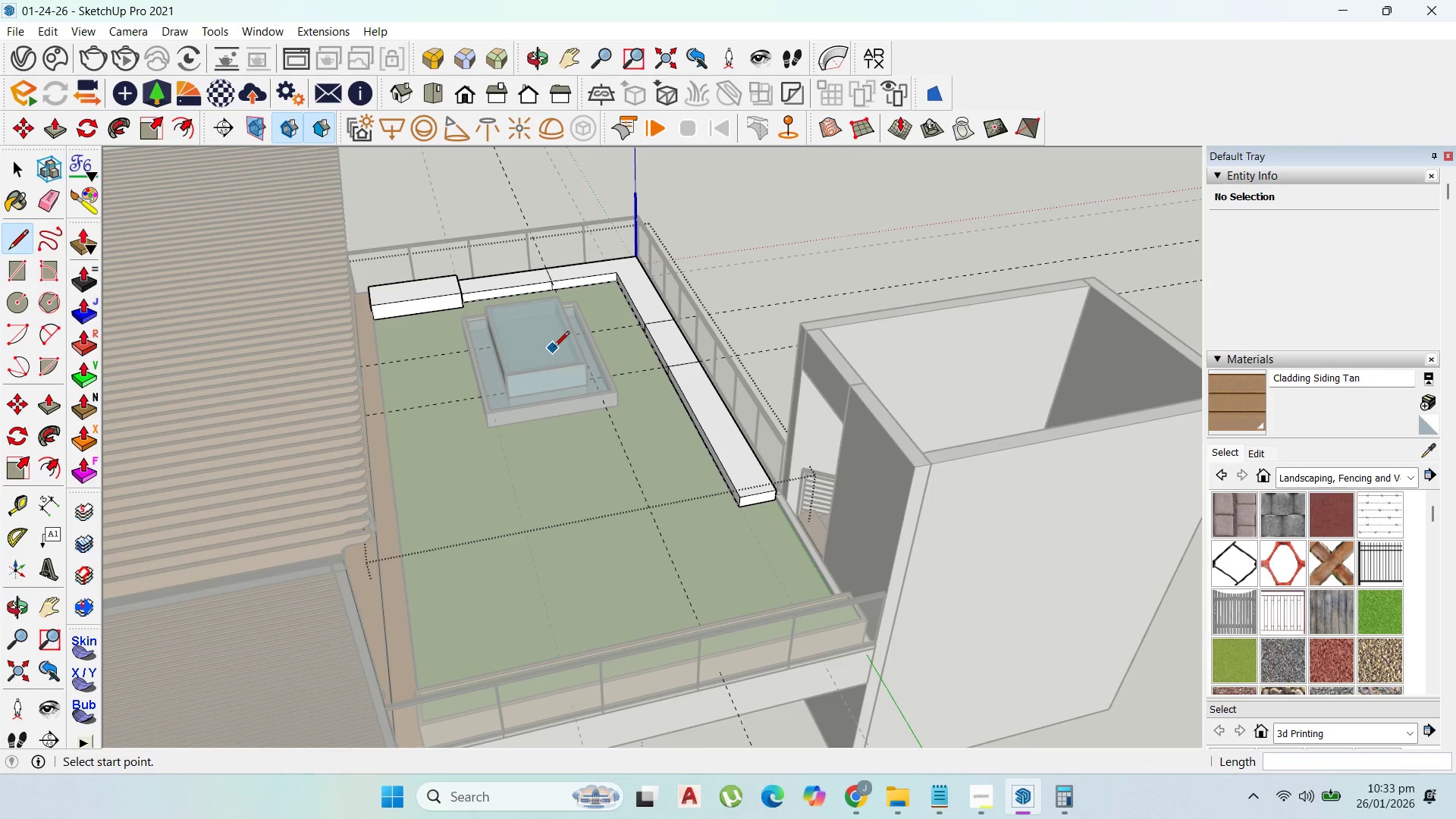 
key(P)
 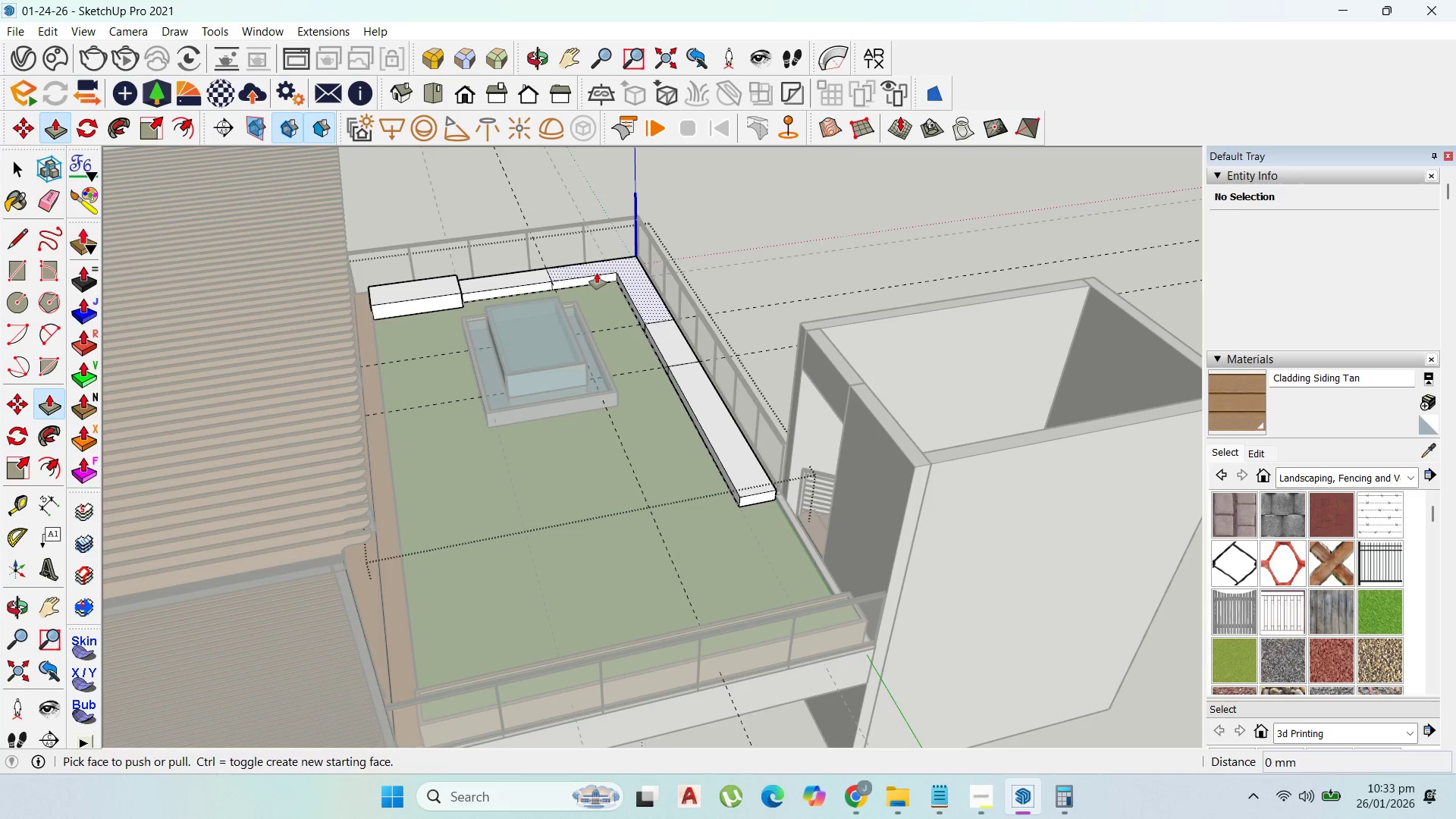 
left_click_drag(start_coordinate=[597, 273], to_coordinate=[443, 287])
 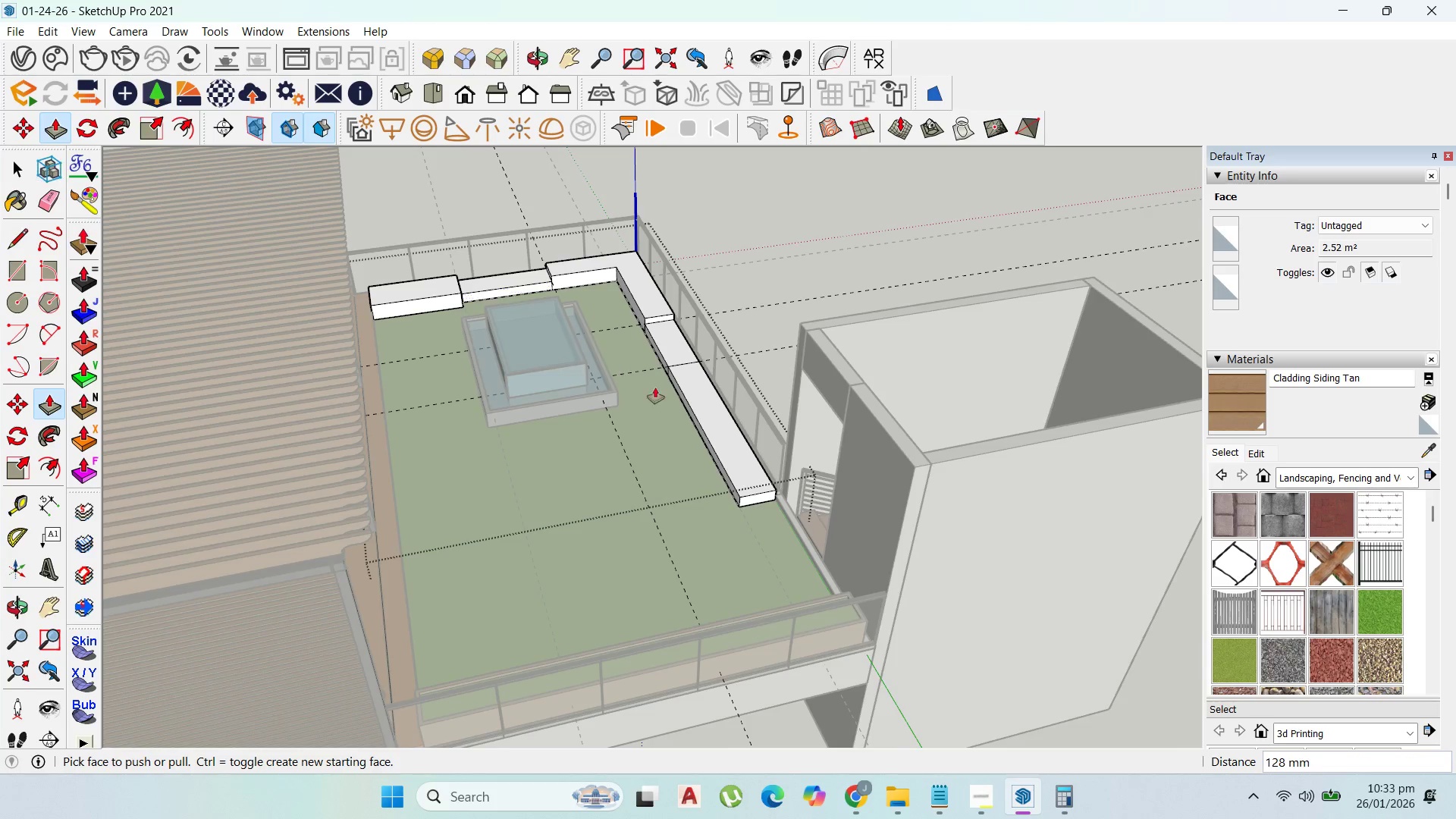 
left_click_drag(start_coordinate=[707, 402], to_coordinate=[642, 296])
 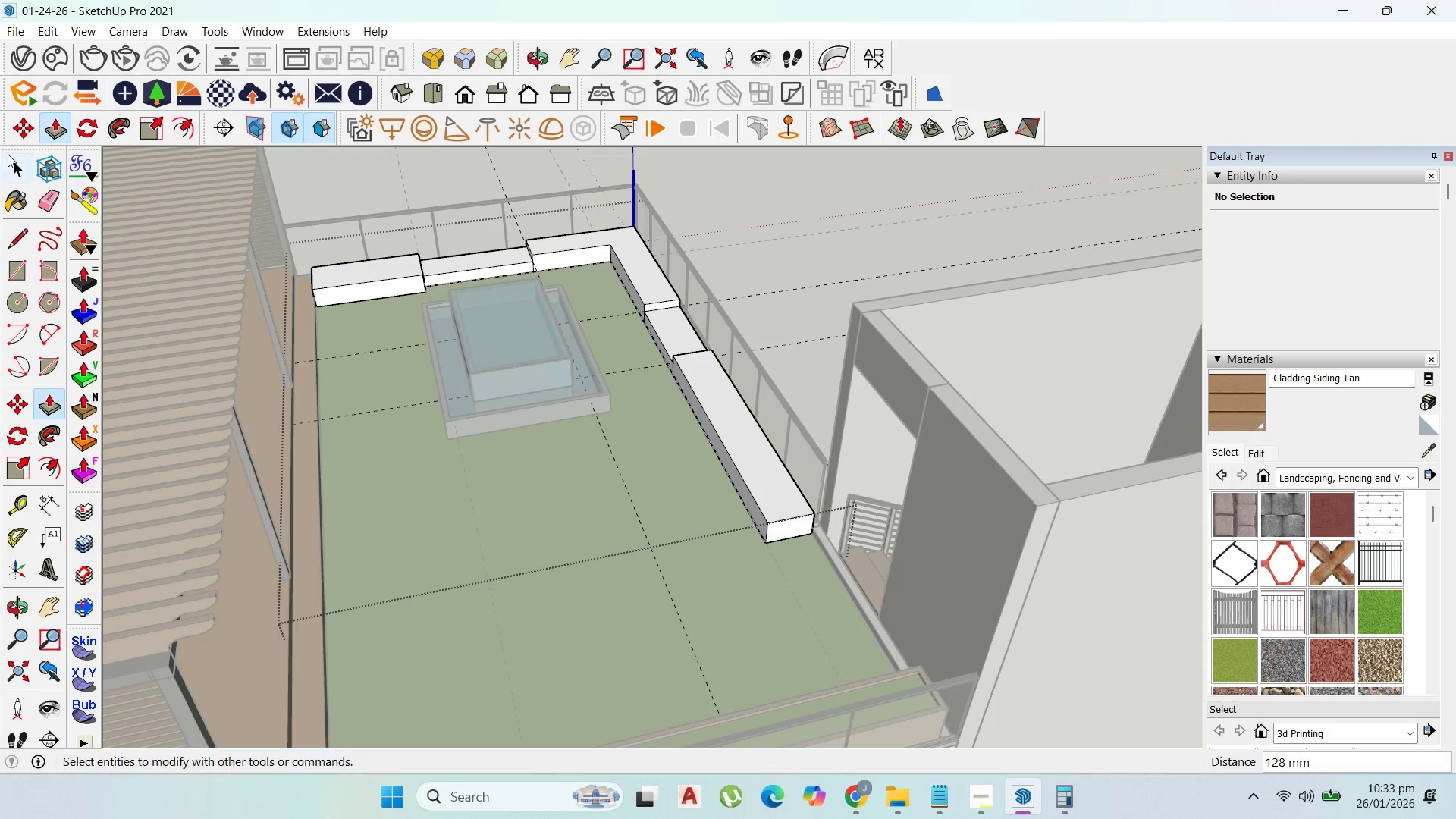 
scroll: coordinate [657, 388], scroll_direction: up, amount: 2.0
 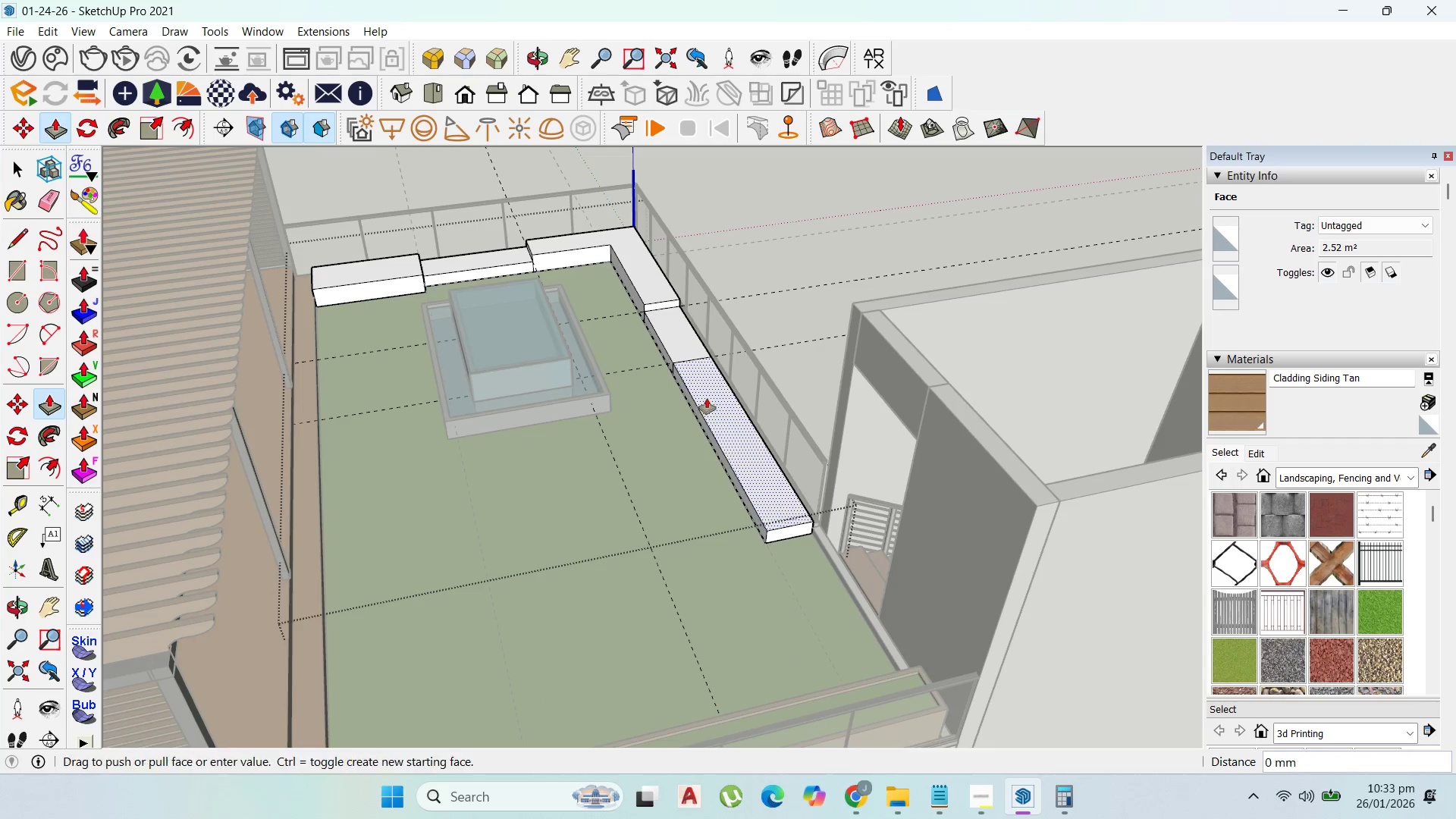 
left_click_drag(start_coordinate=[10, 156], to_coordinate=[17, 157])
 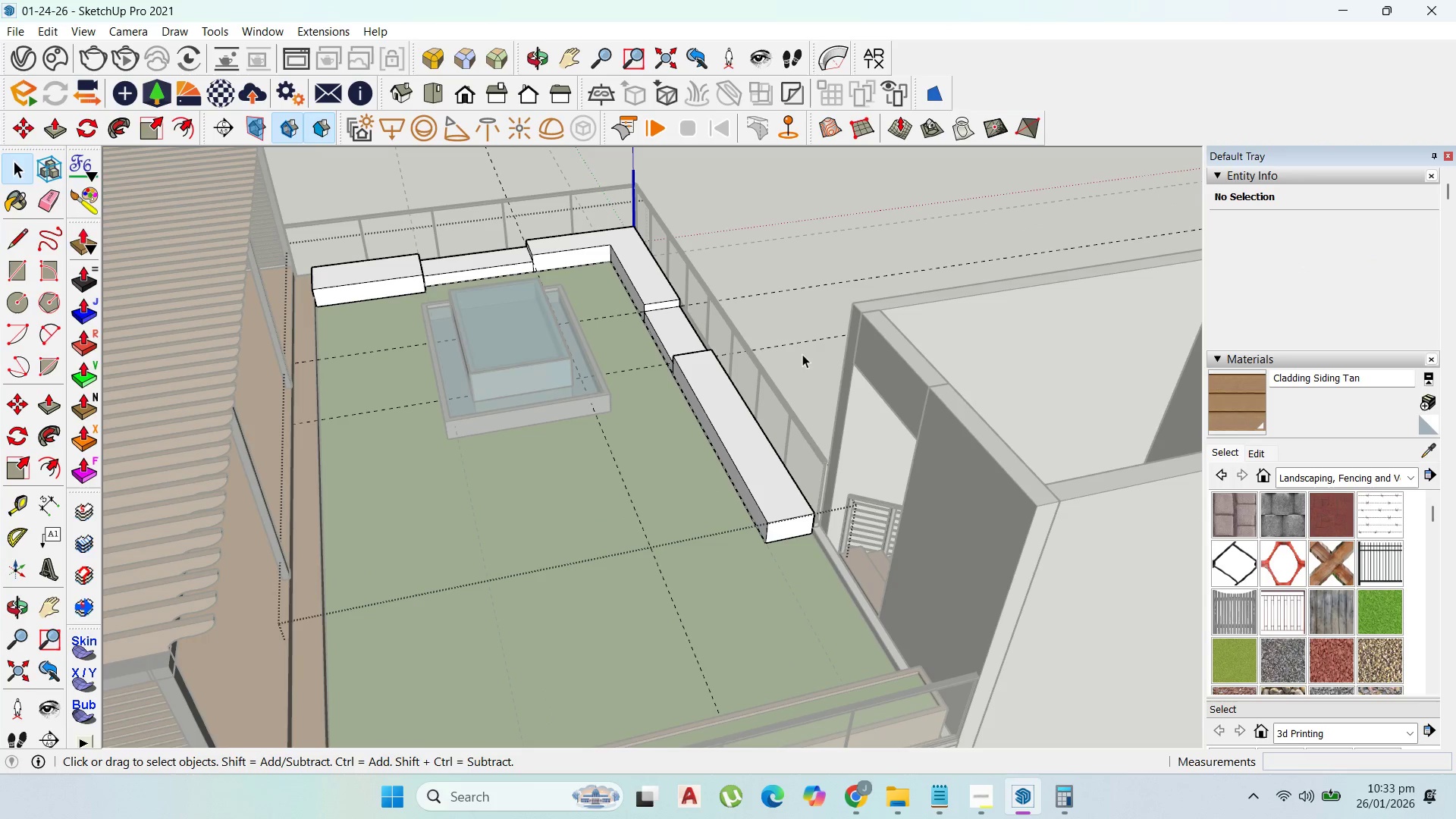 
left_click_drag(start_coordinate=[808, 354], to_coordinate=[781, 262])
 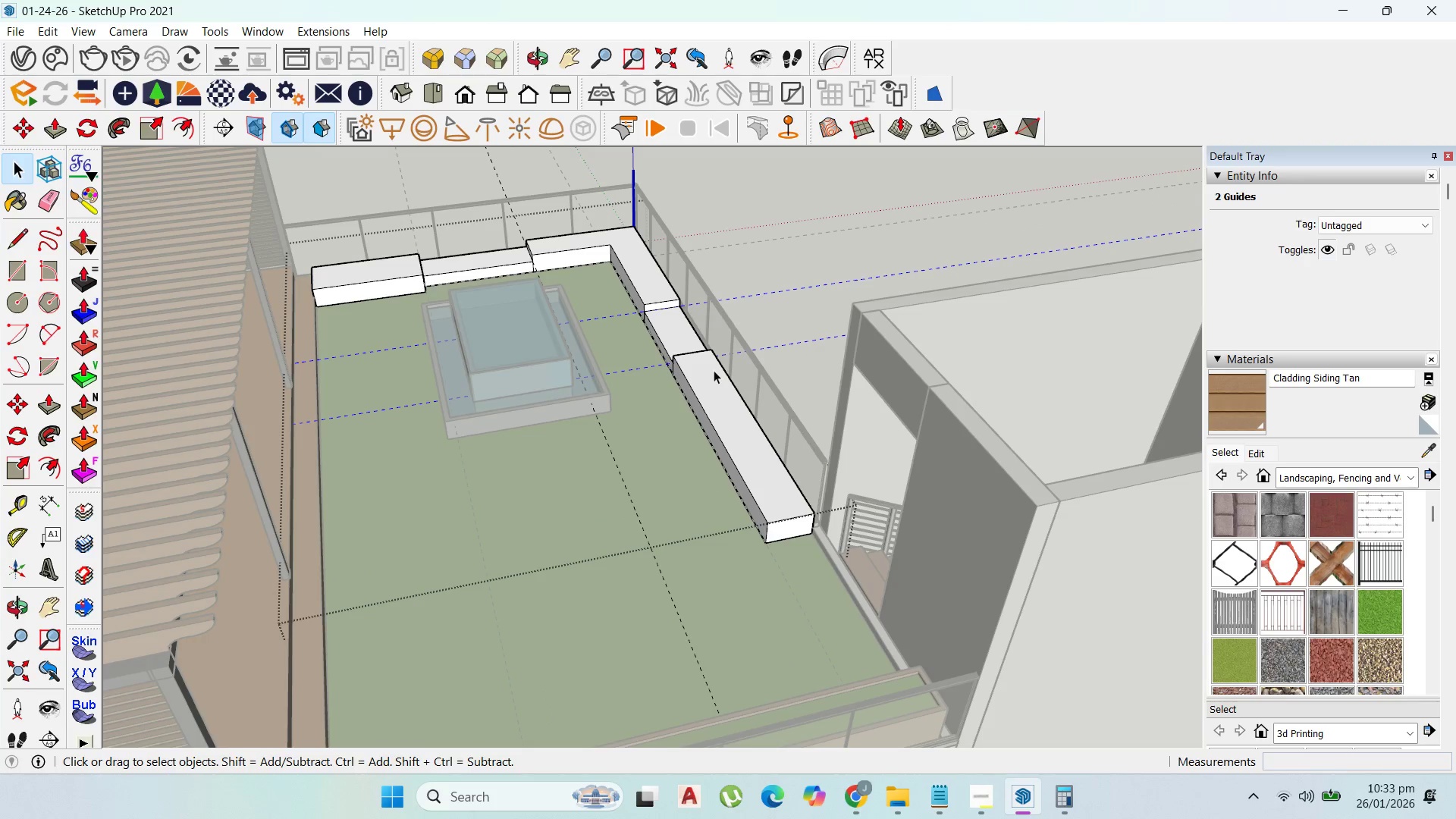 
key(Delete)
 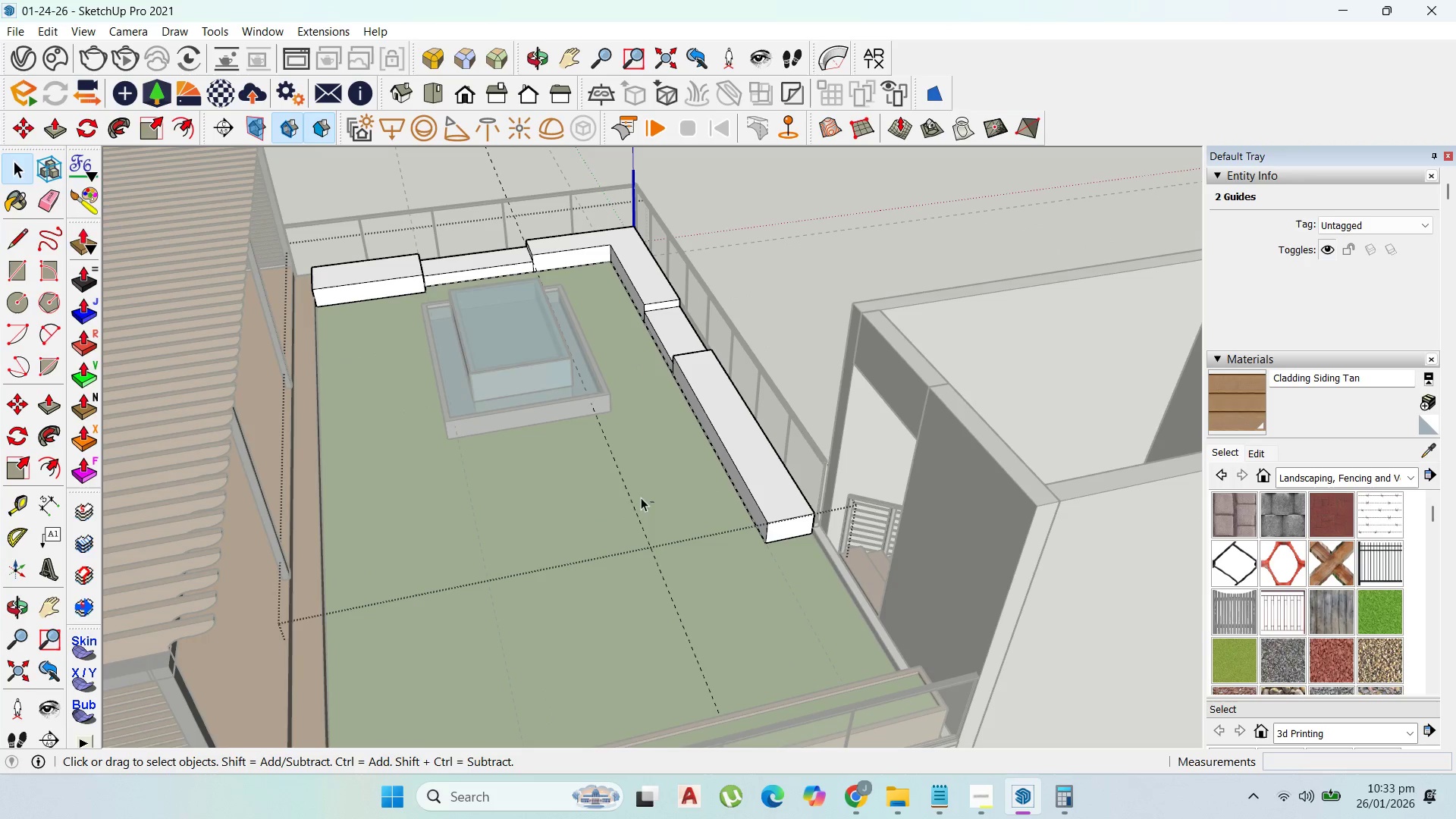 
left_click_drag(start_coordinate=[654, 502], to_coordinate=[573, 459])
 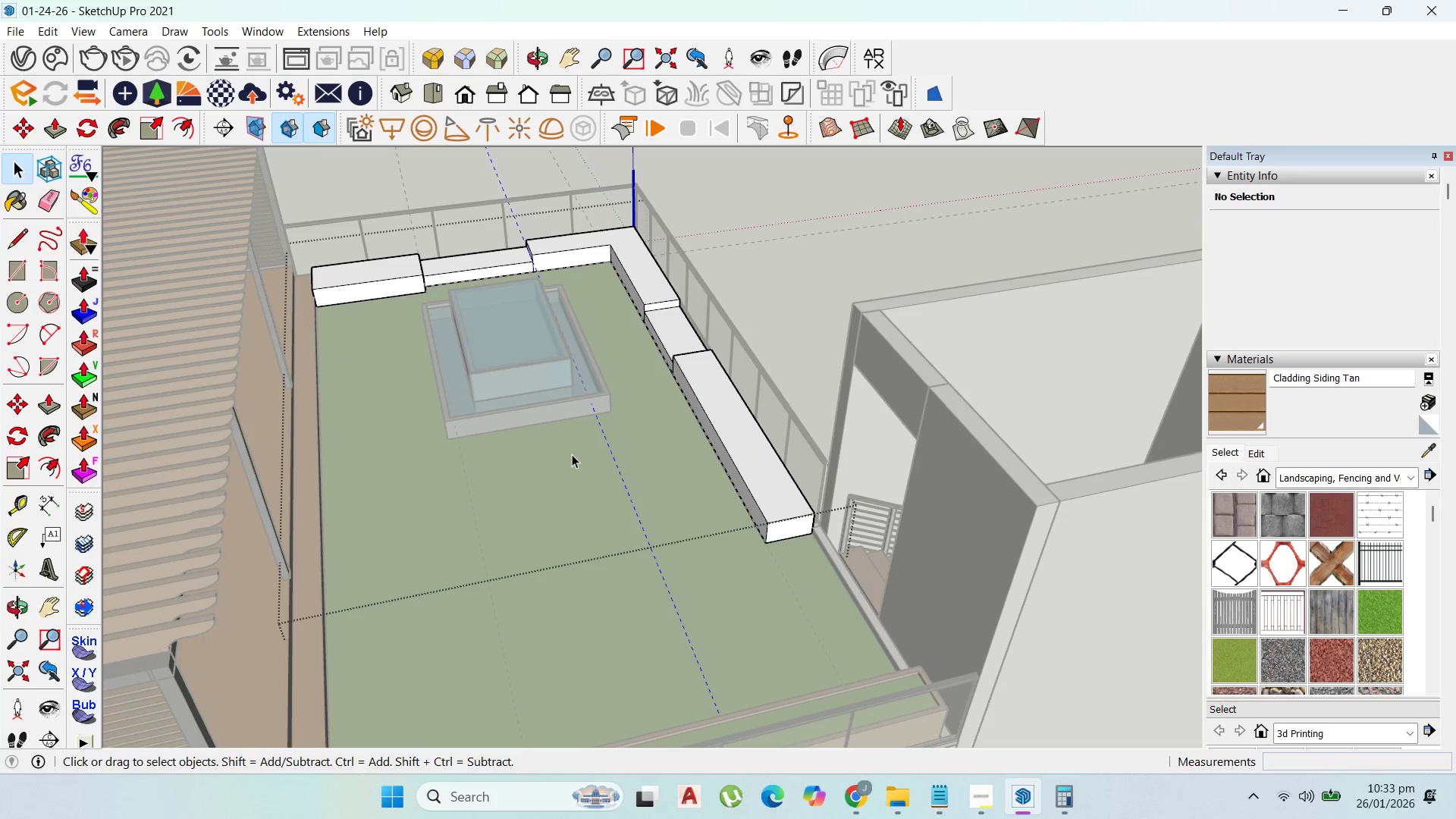 
key(Delete)
 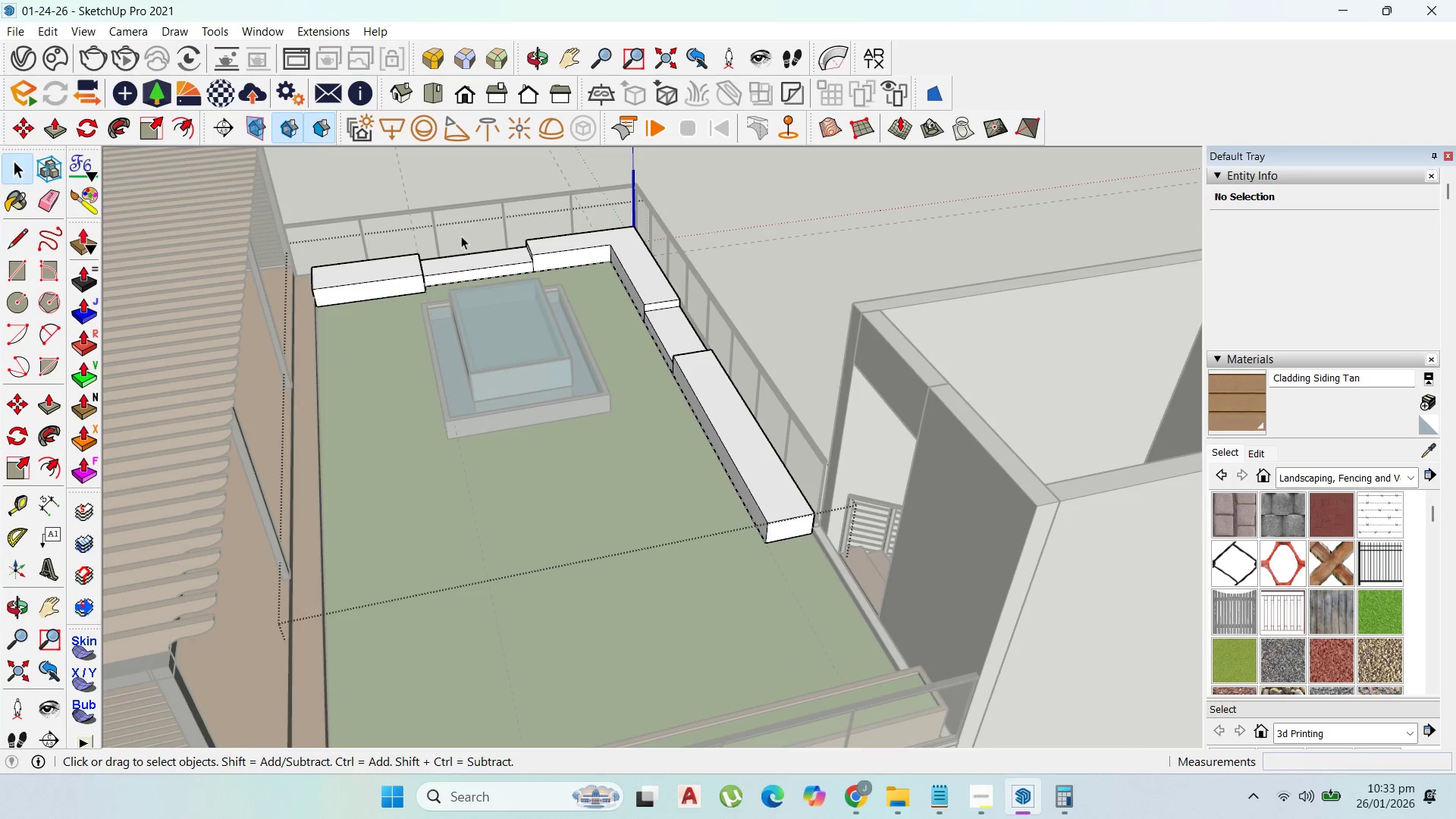 
key(Escape)
 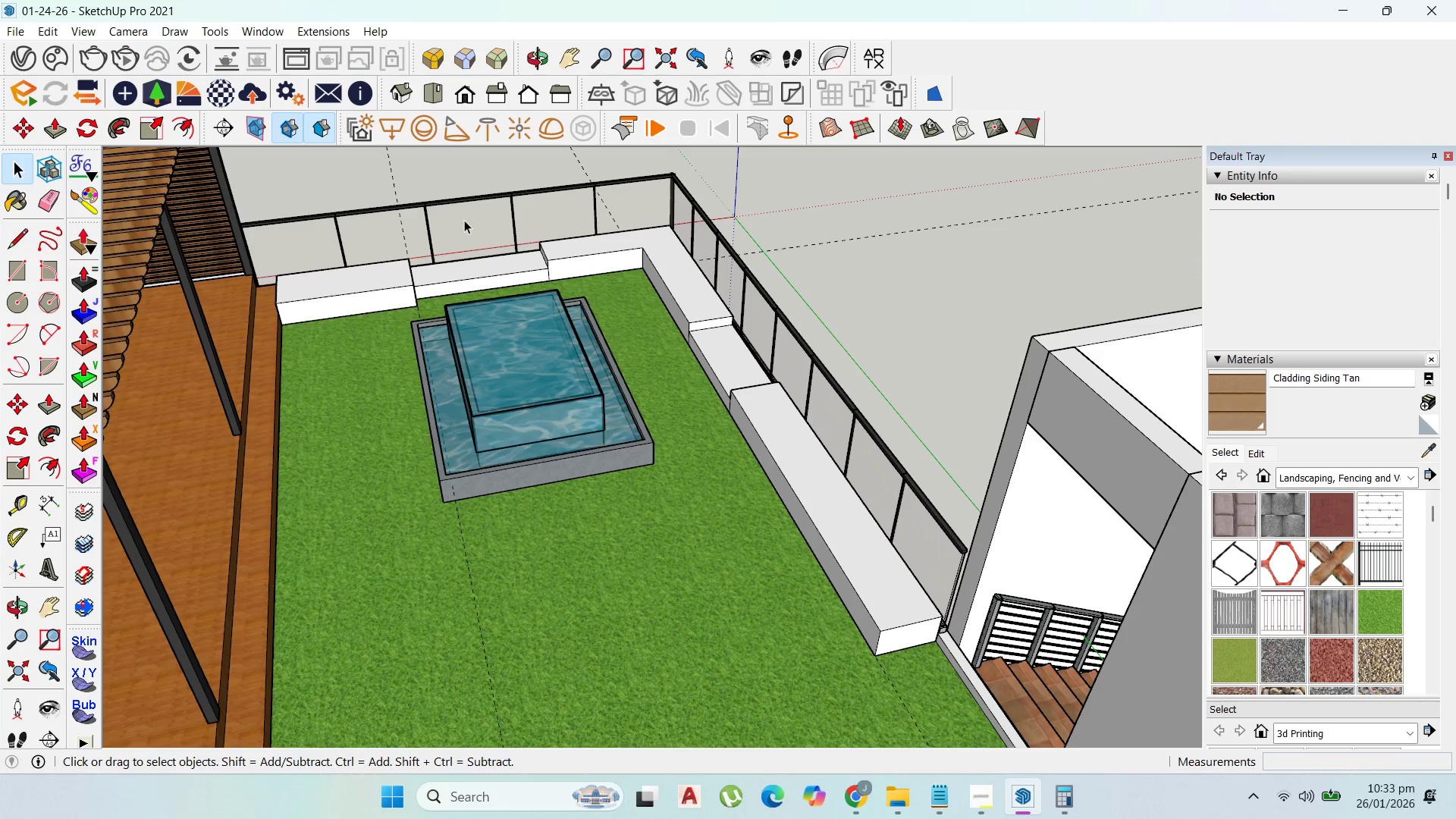 
scroll: coordinate [464, 229], scroll_direction: up, amount: 2.0
 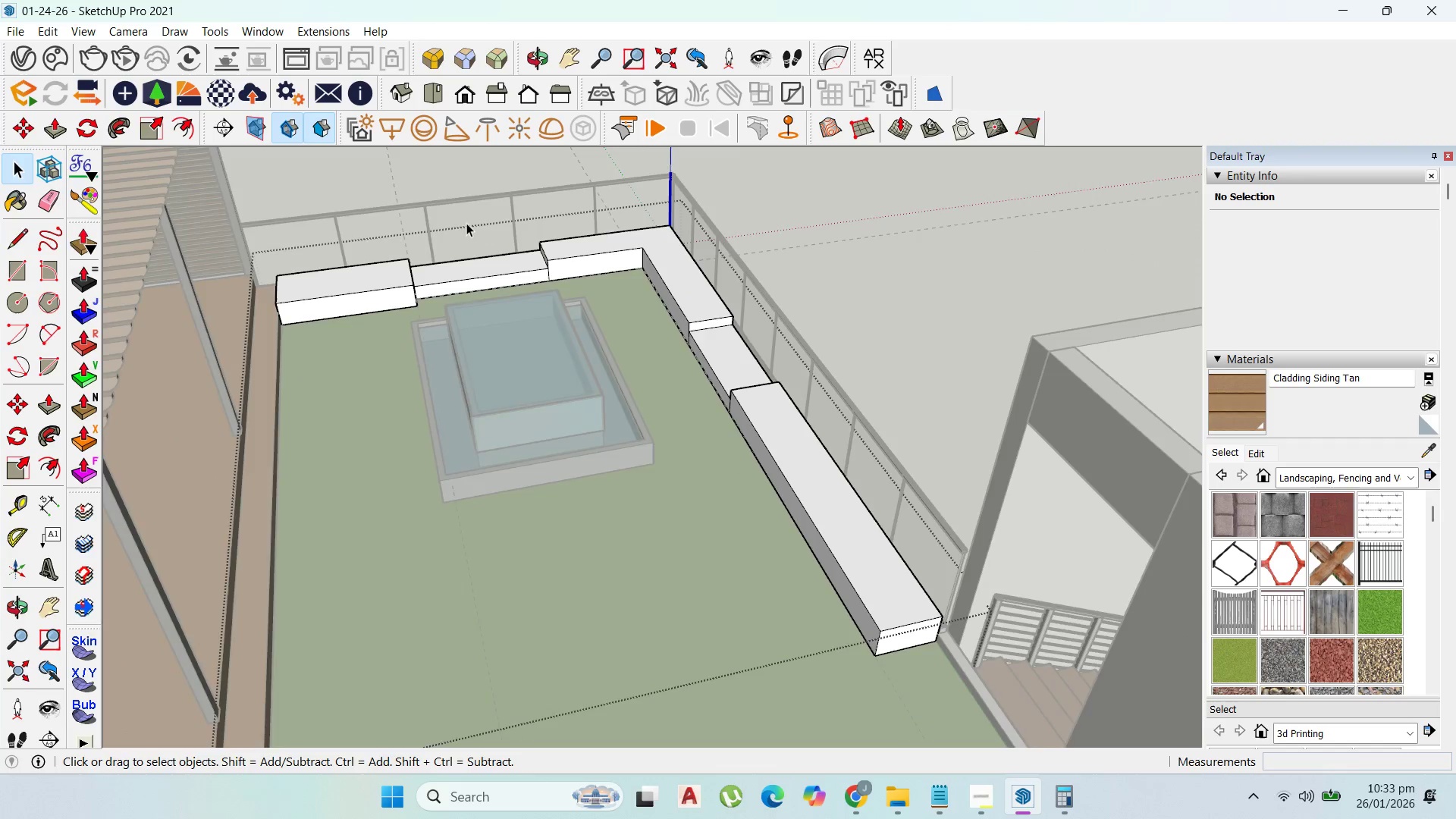 
key(Escape)
 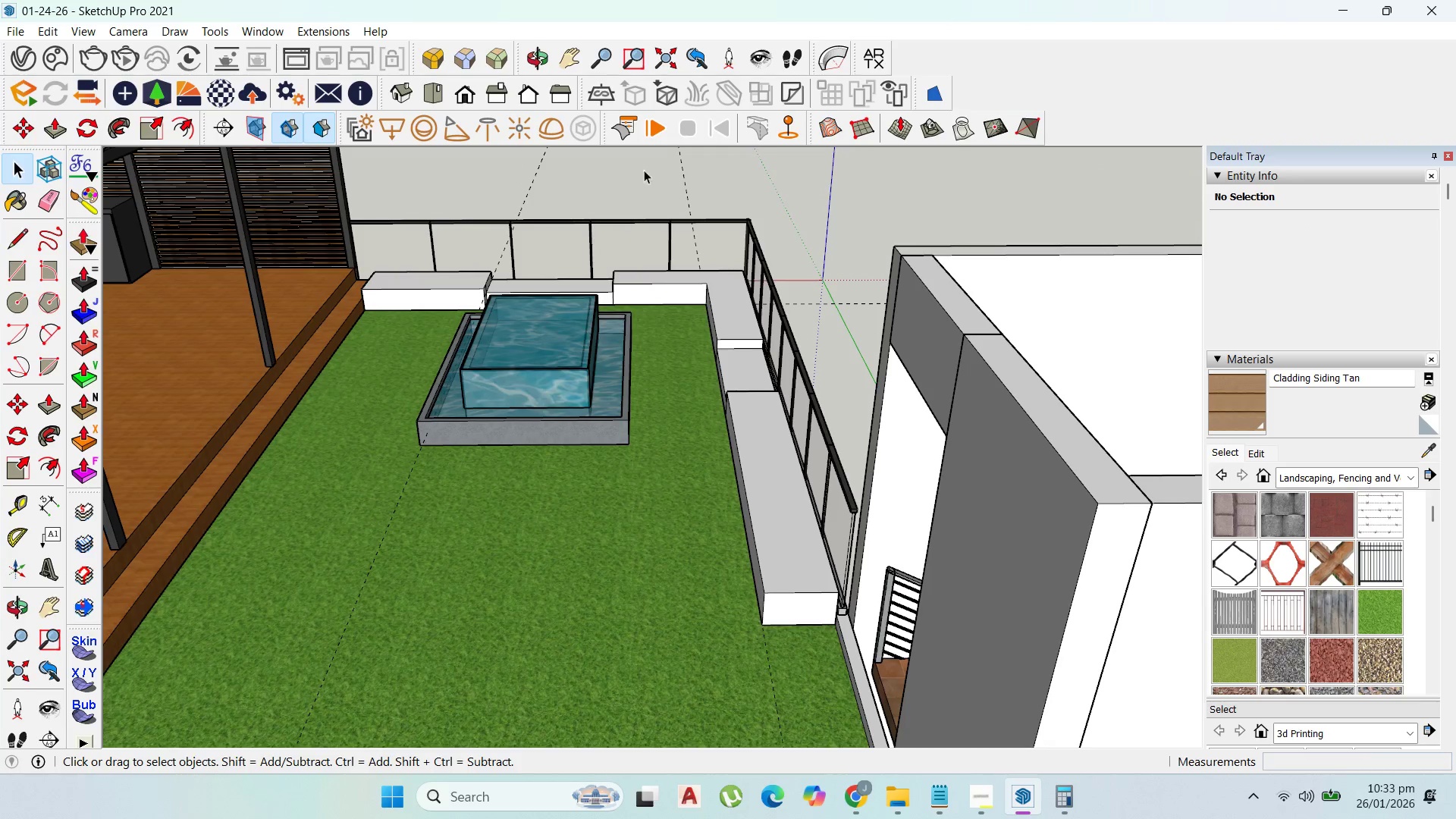 
left_click_drag(start_coordinate=[695, 174], to_coordinate=[479, 153])
 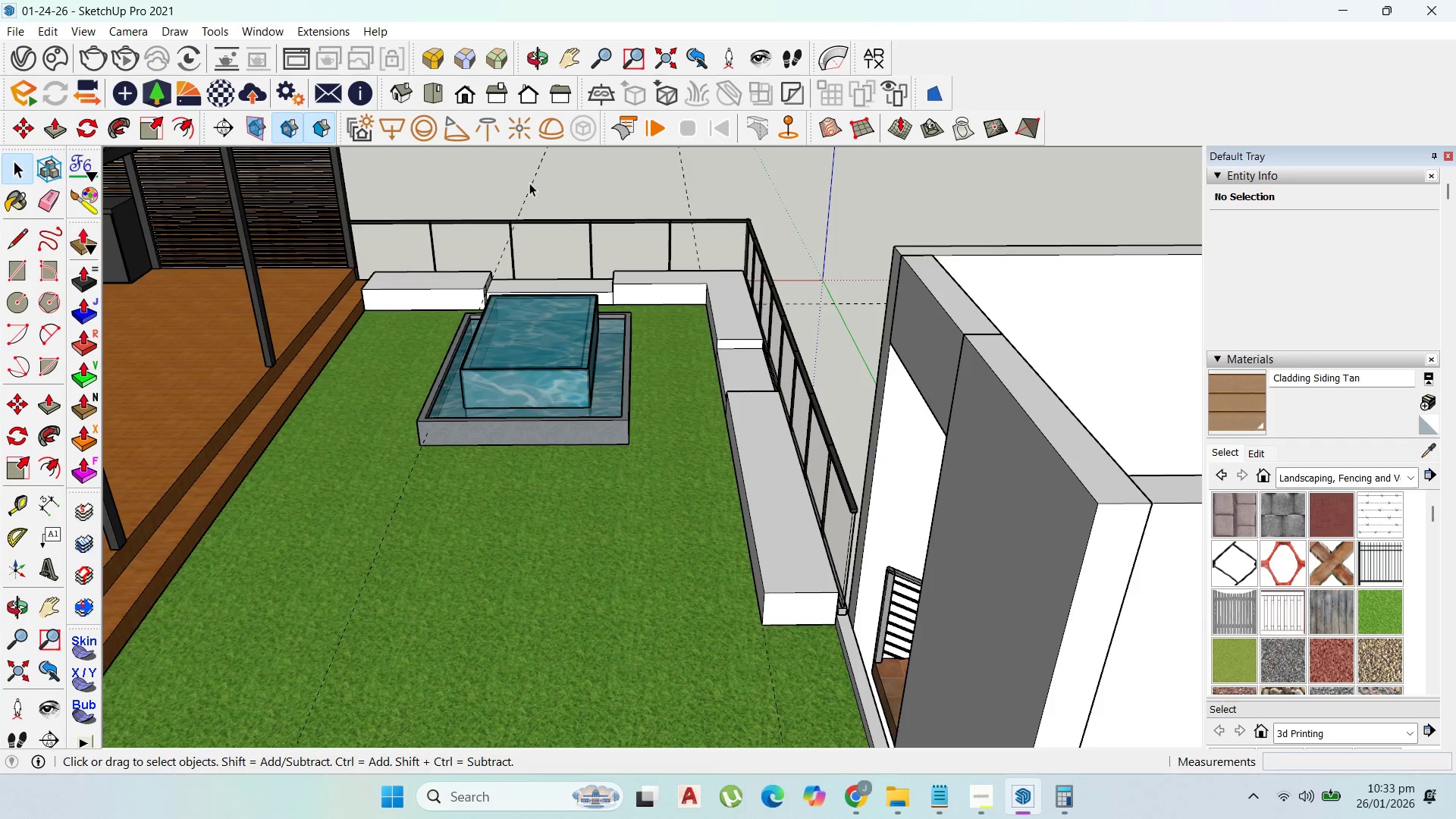 
double_click([529, 183])
 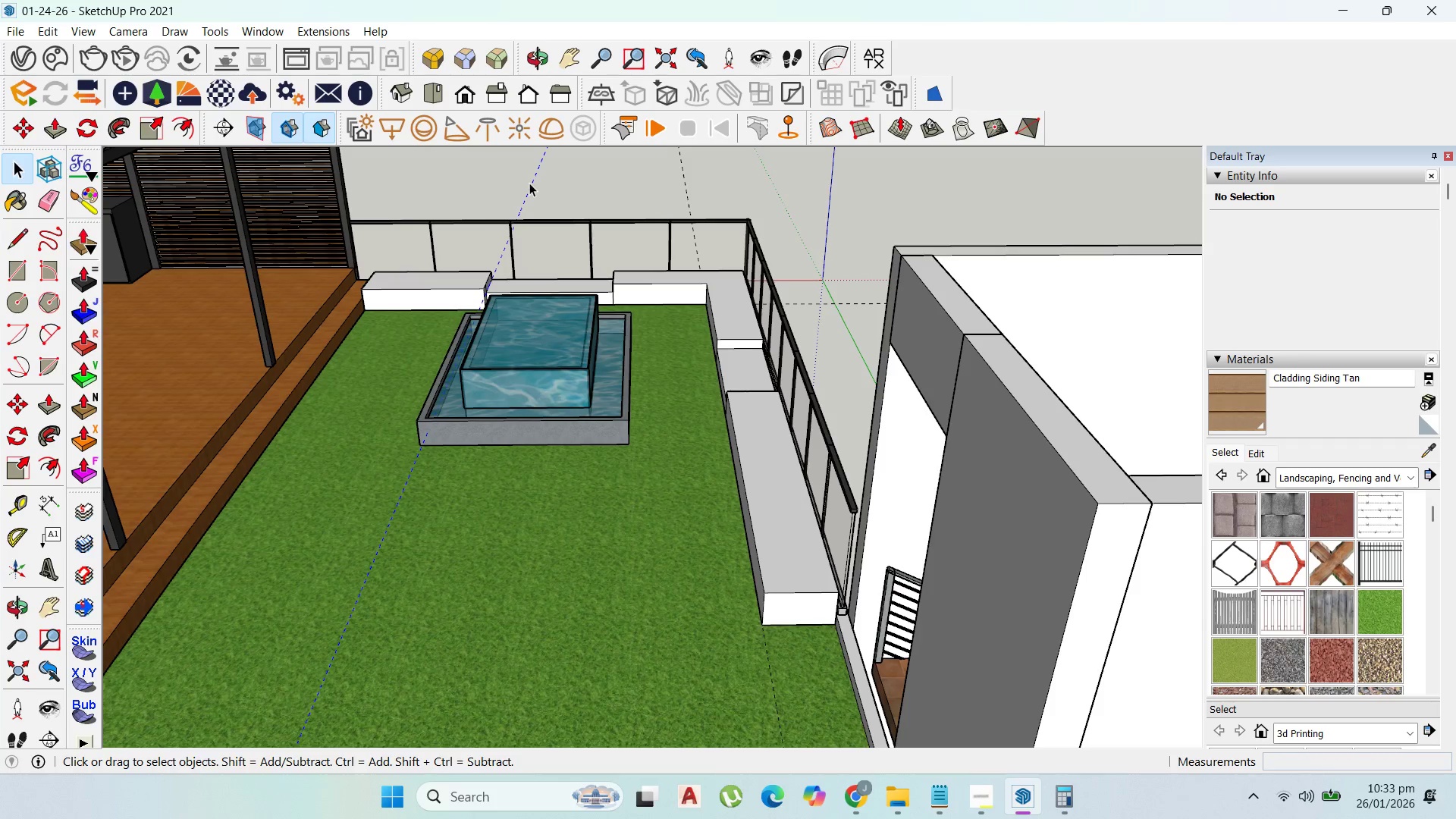 
triple_click([529, 183])
 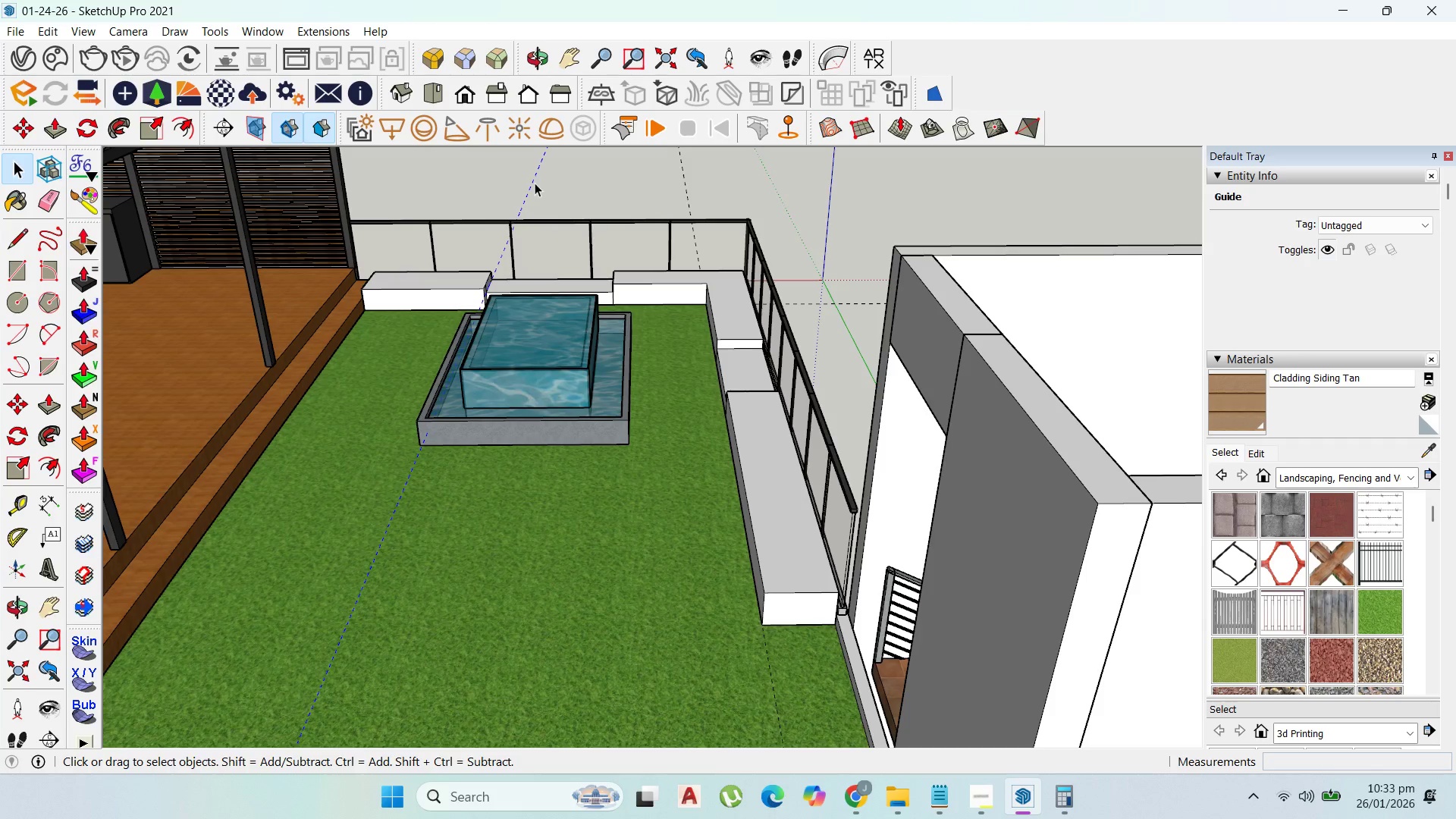 
key(Delete)
 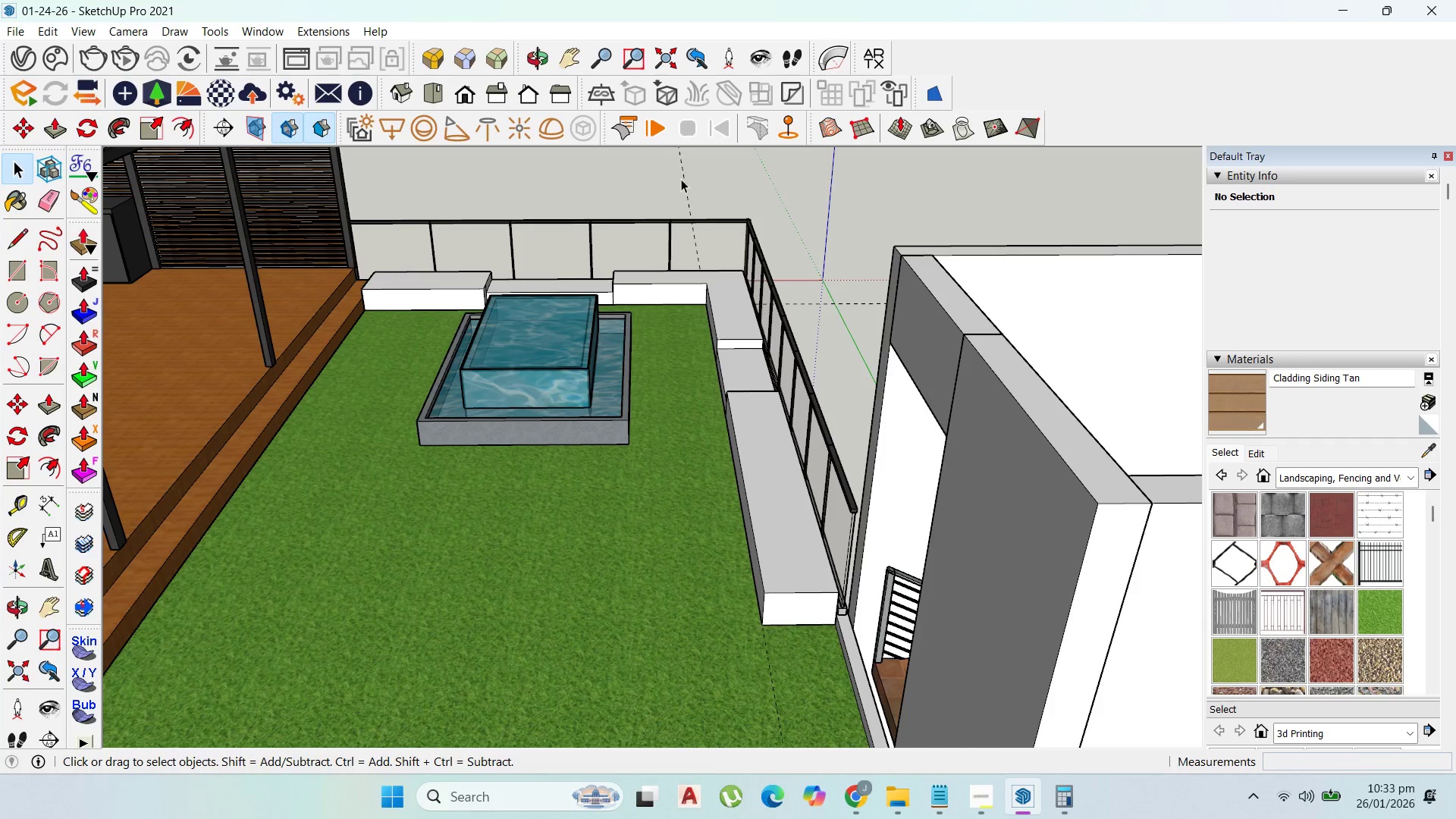 
double_click([683, 180])
 